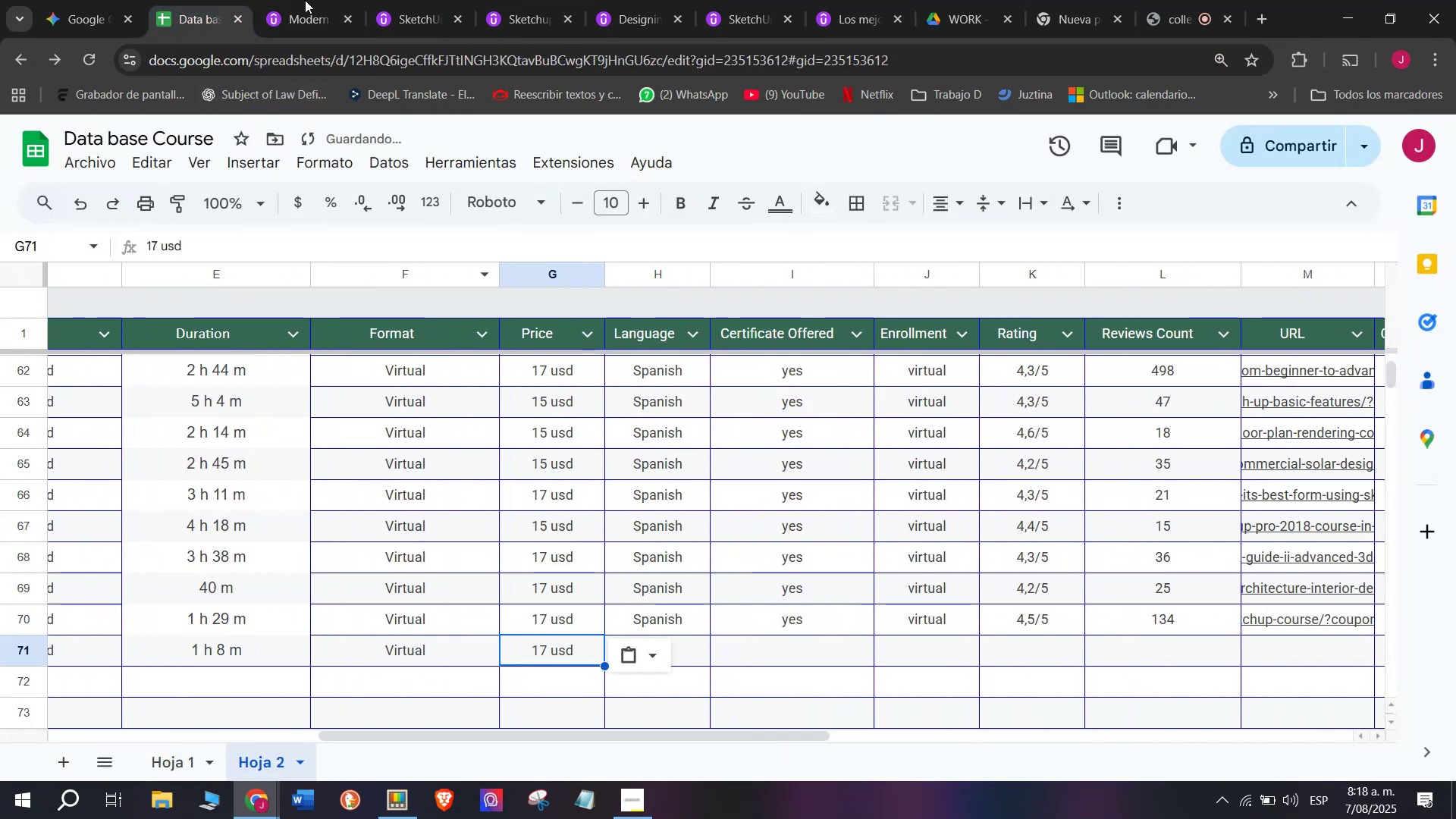 
key(Control+ControlLeft)
 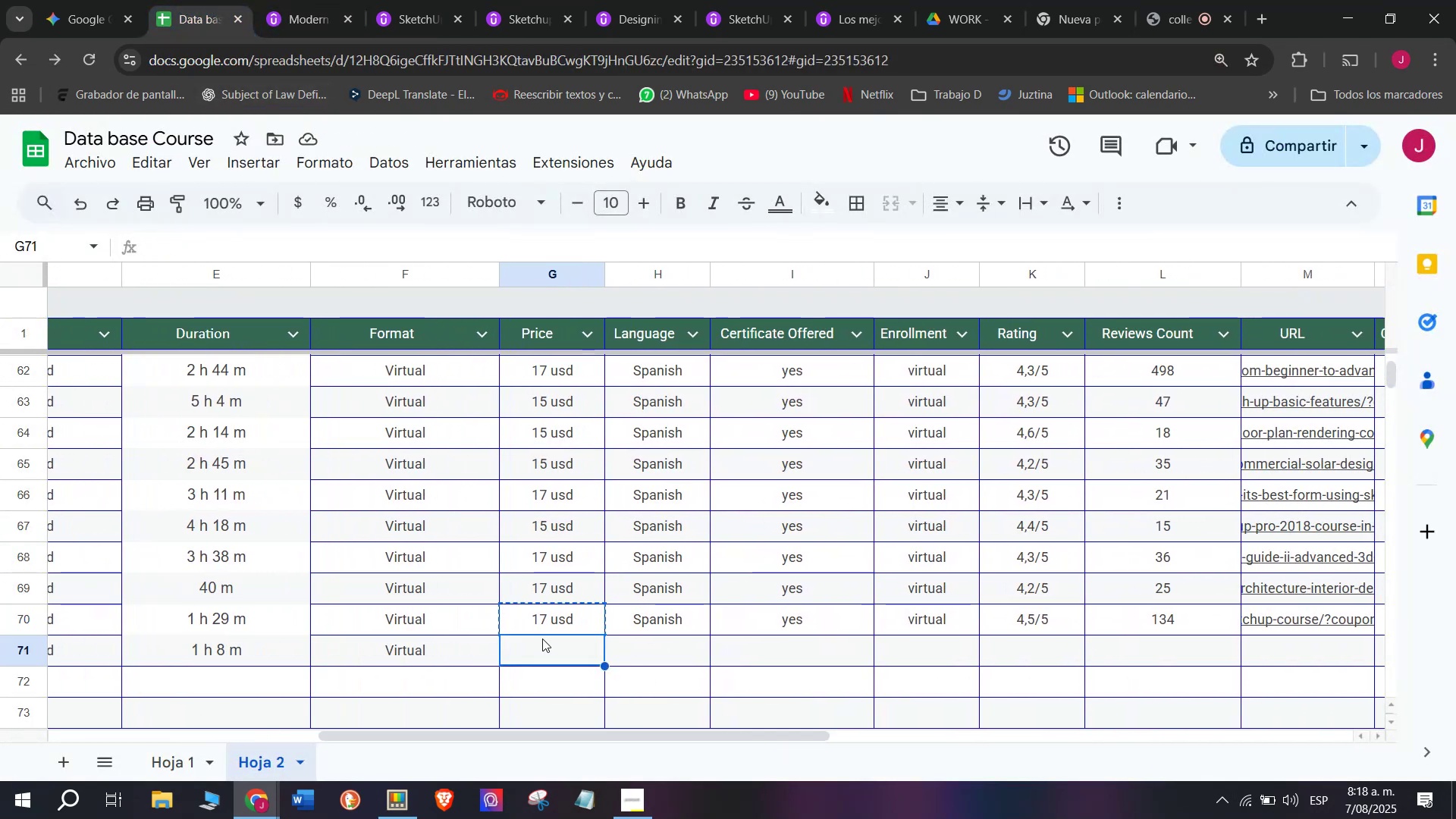 
key(Control+V)
 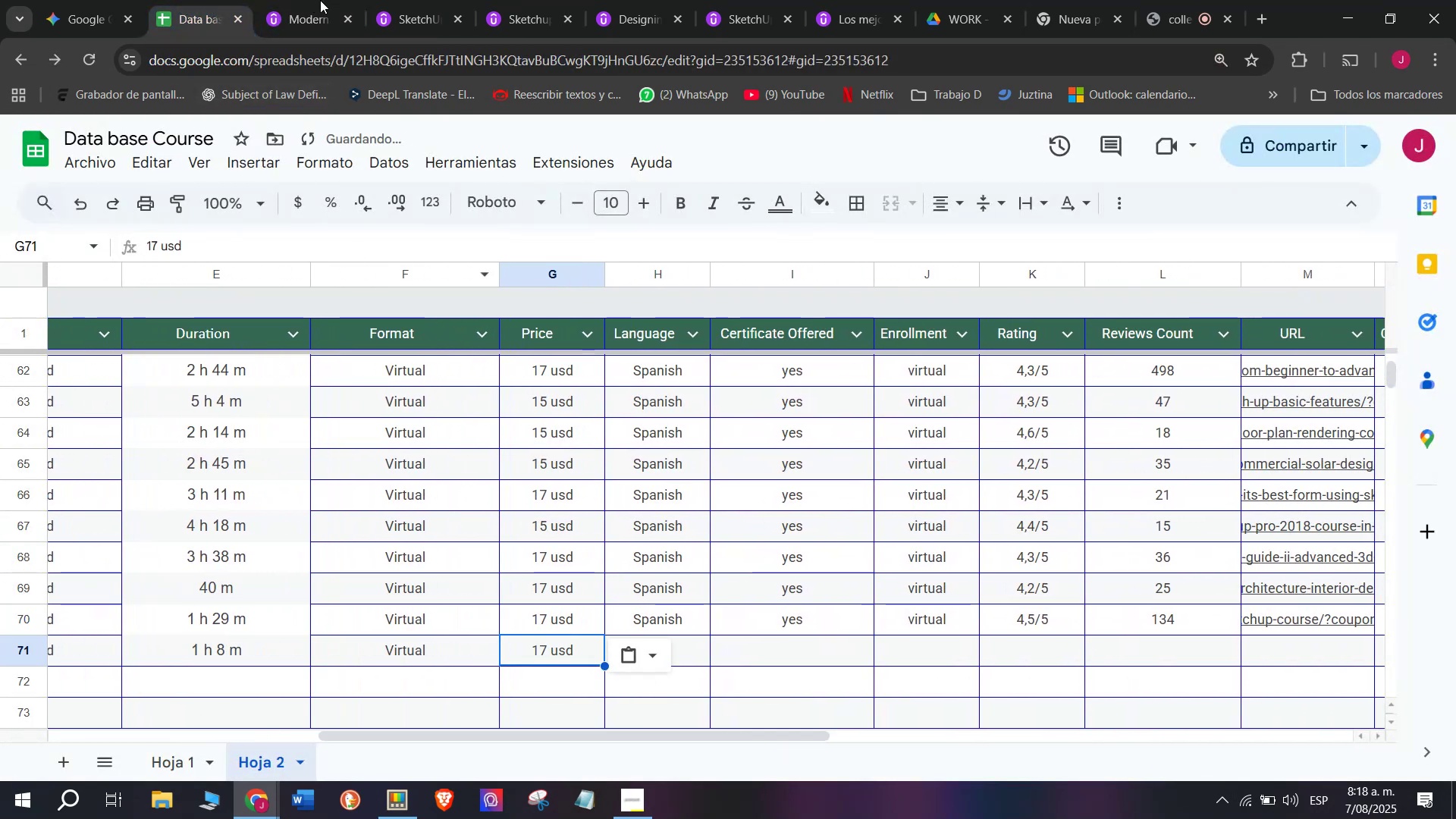 
left_click([322, 0])
 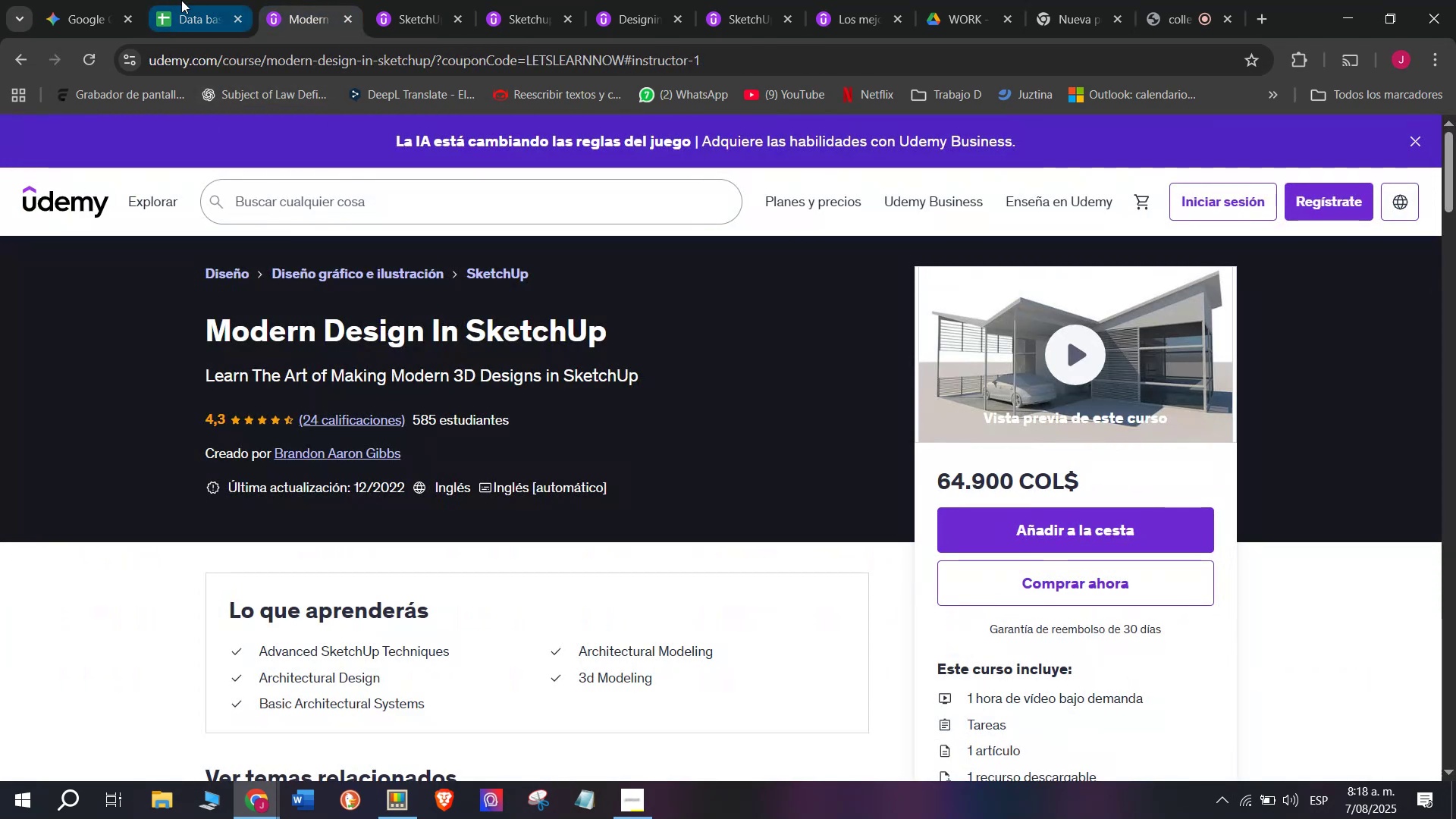 
left_click([181, 0])
 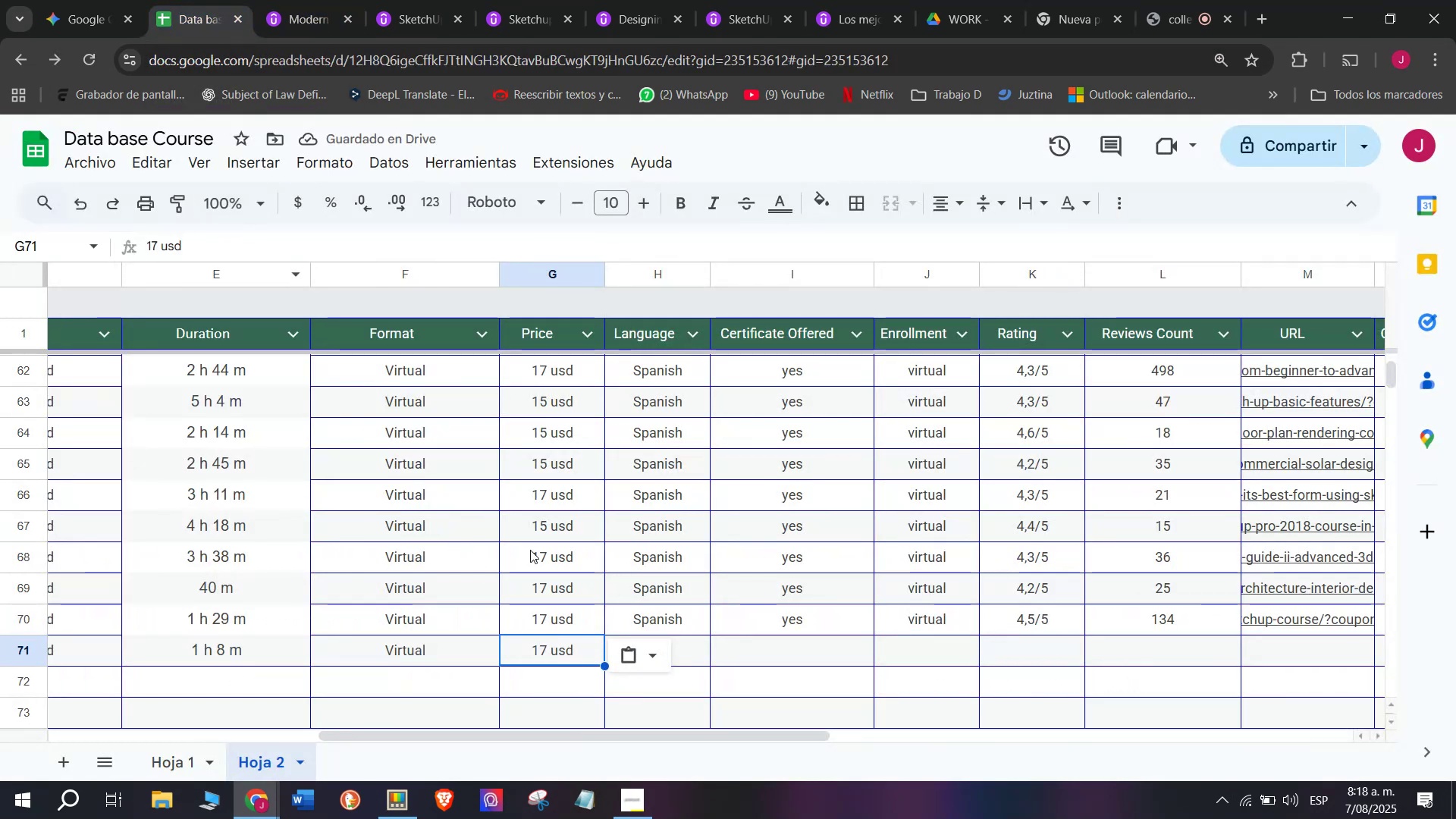 
left_click([544, 532])
 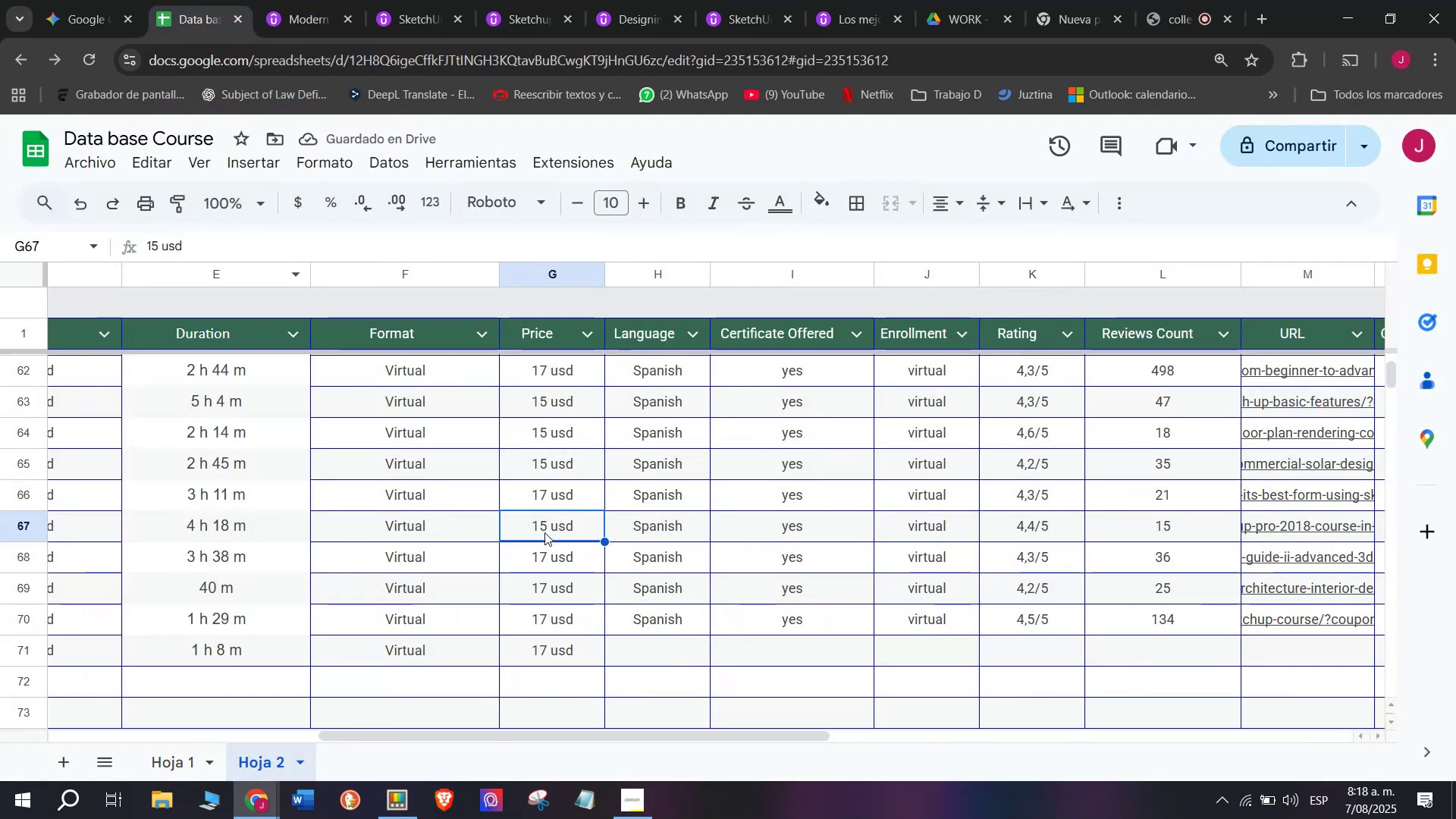 
key(Control+ControlLeft)
 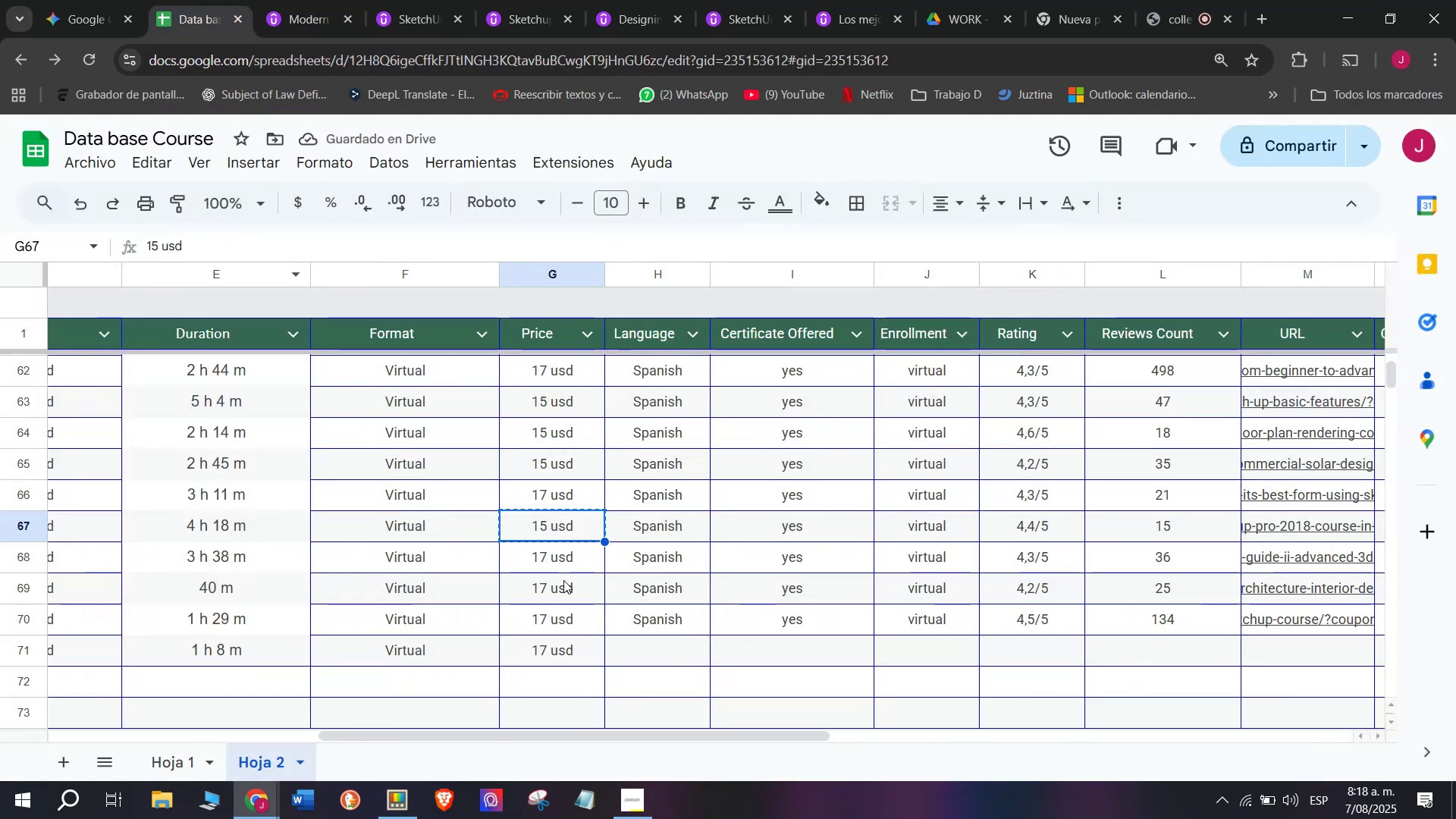 
key(Break)
 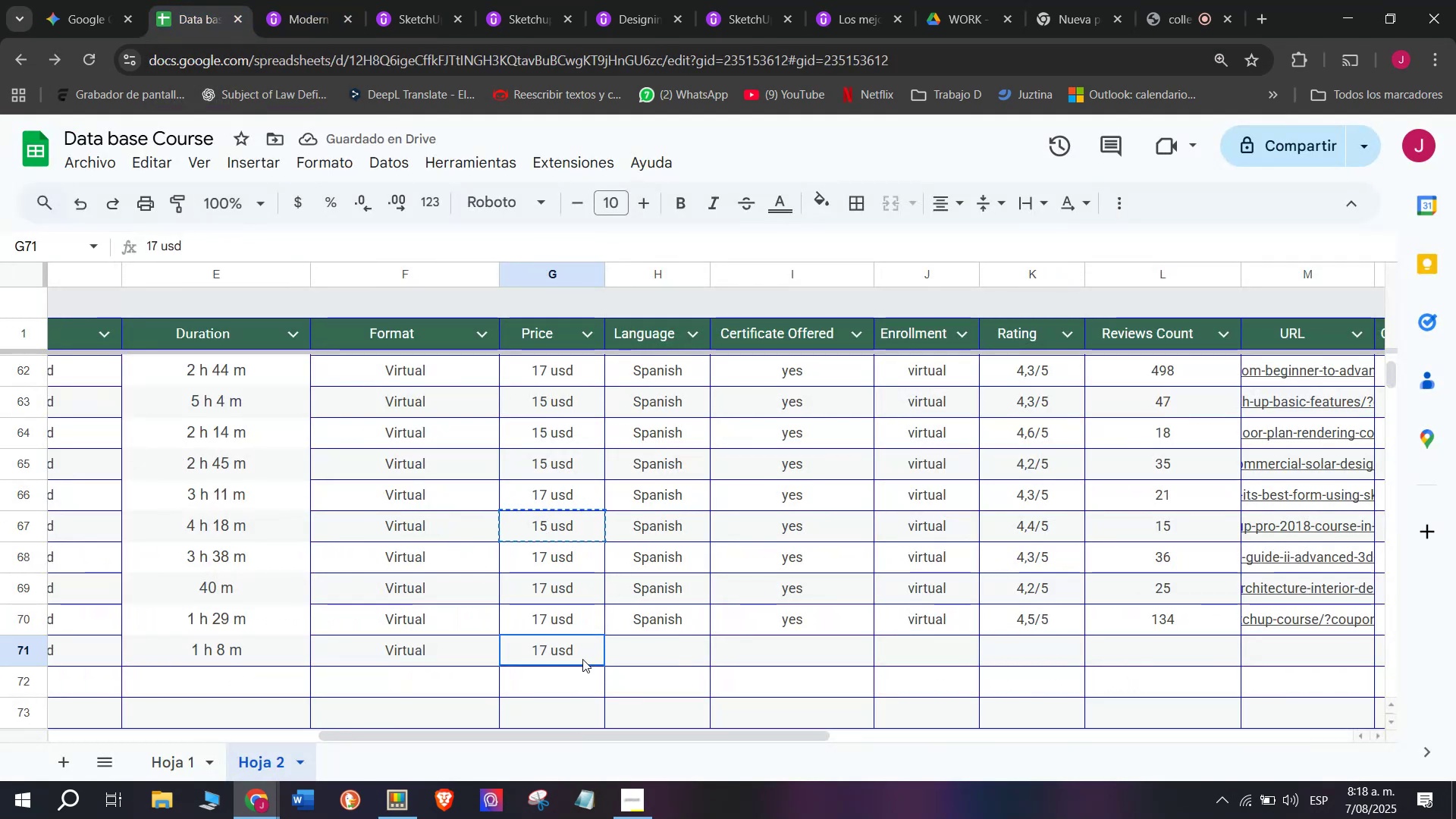 
key(Control+C)
 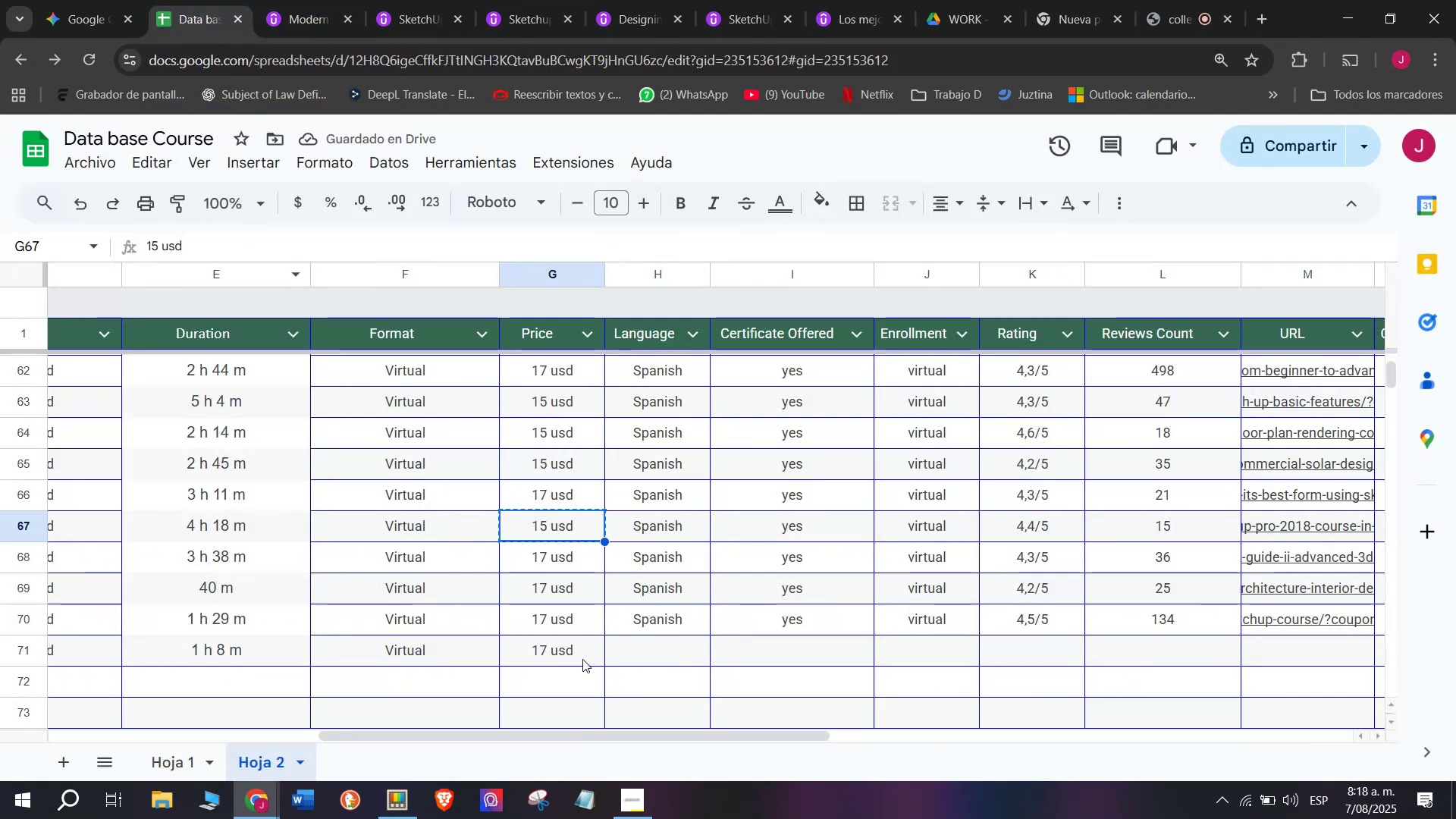 
key(Z)
 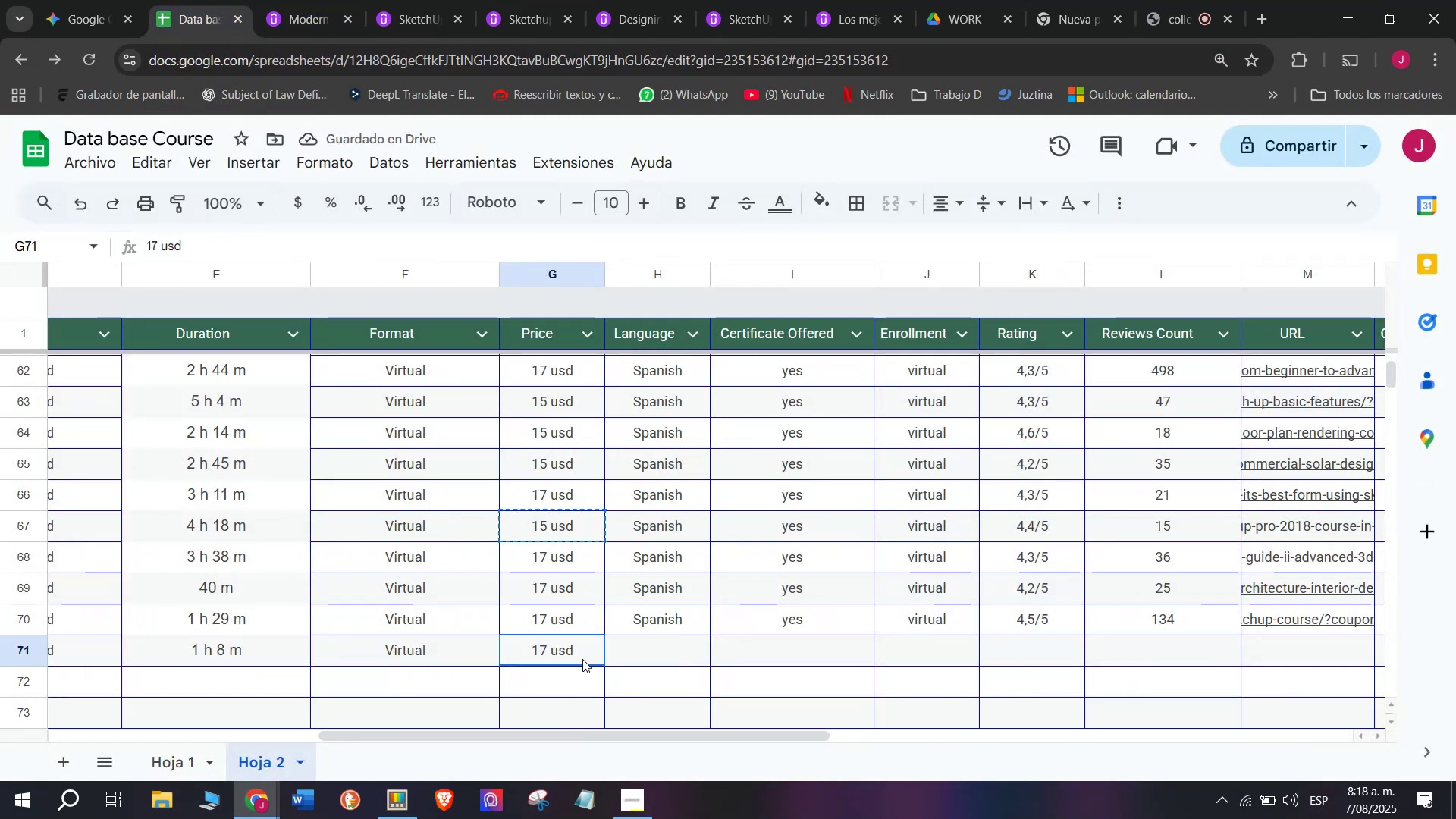 
key(Control+ControlLeft)
 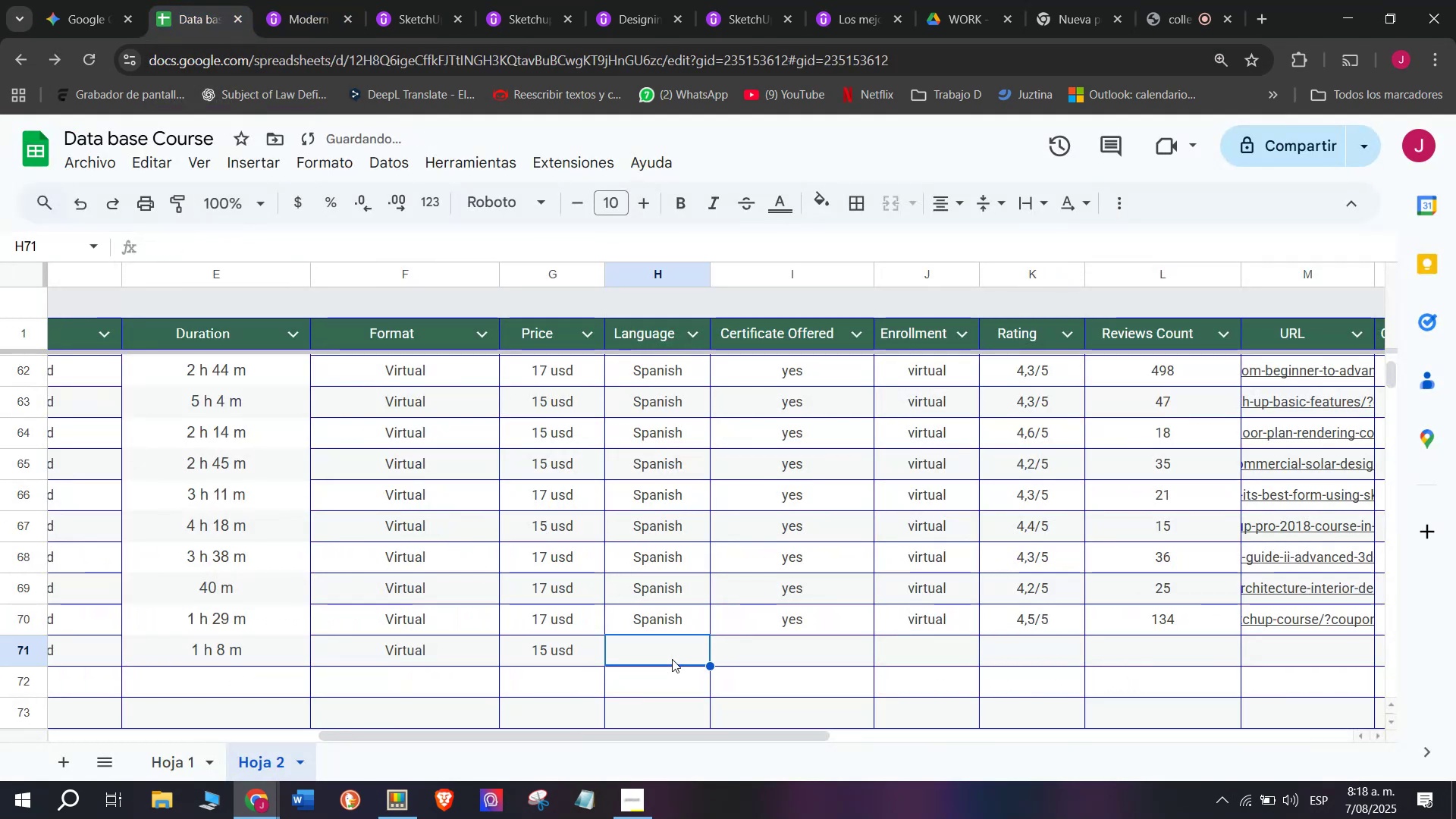 
key(Control+V)
 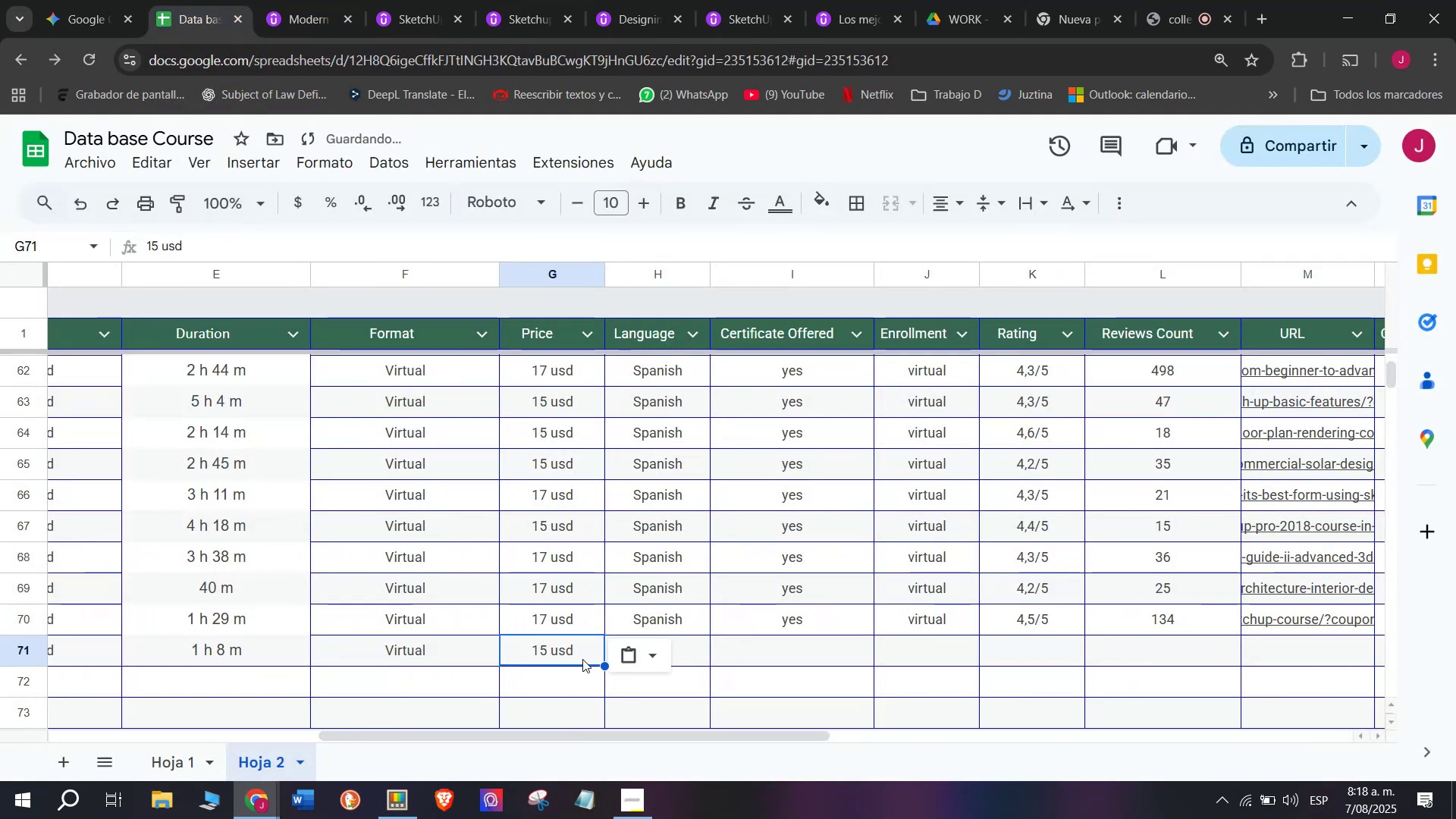 
left_click([582, 659])
 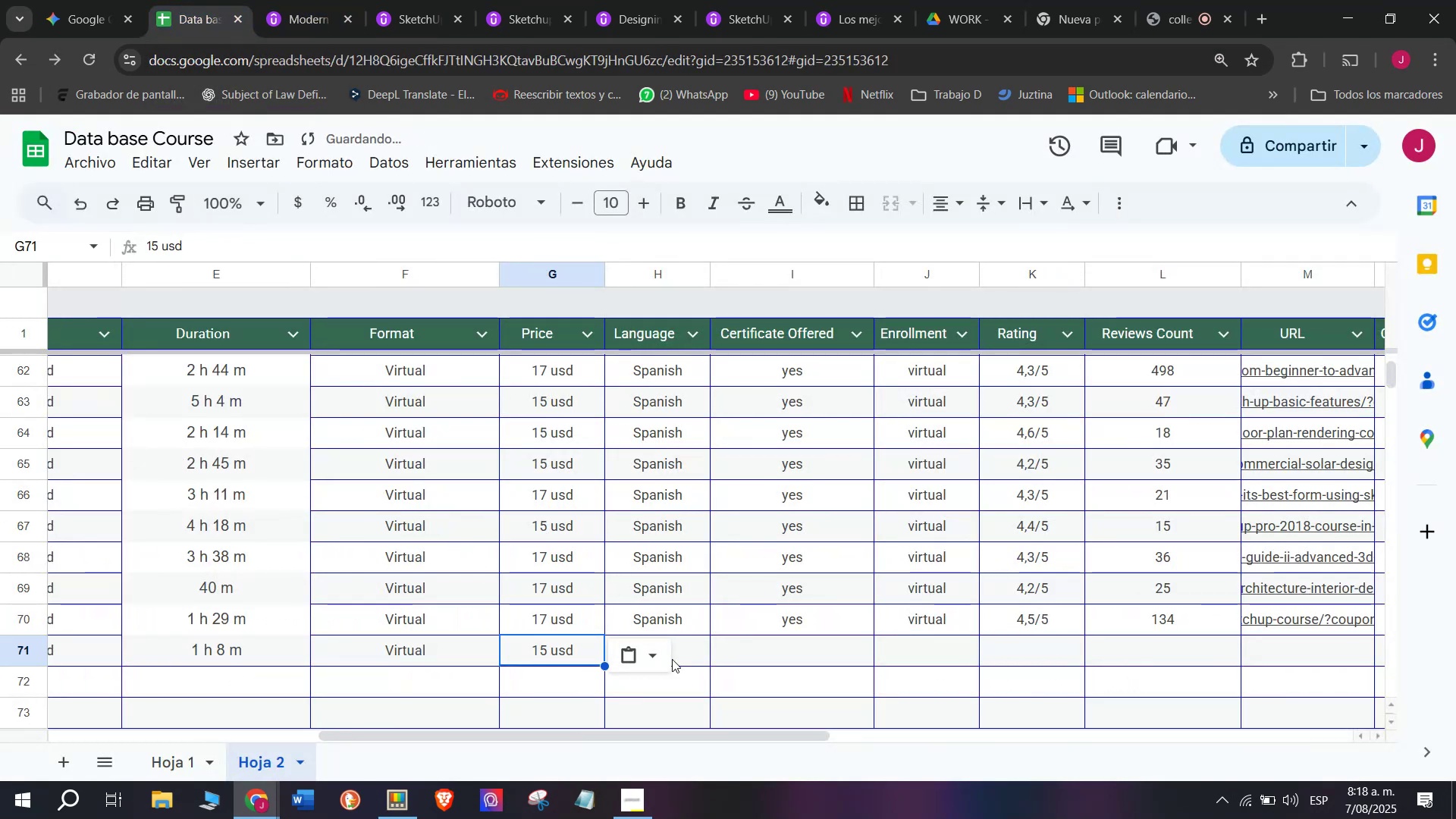 
double_click([672, 659])
 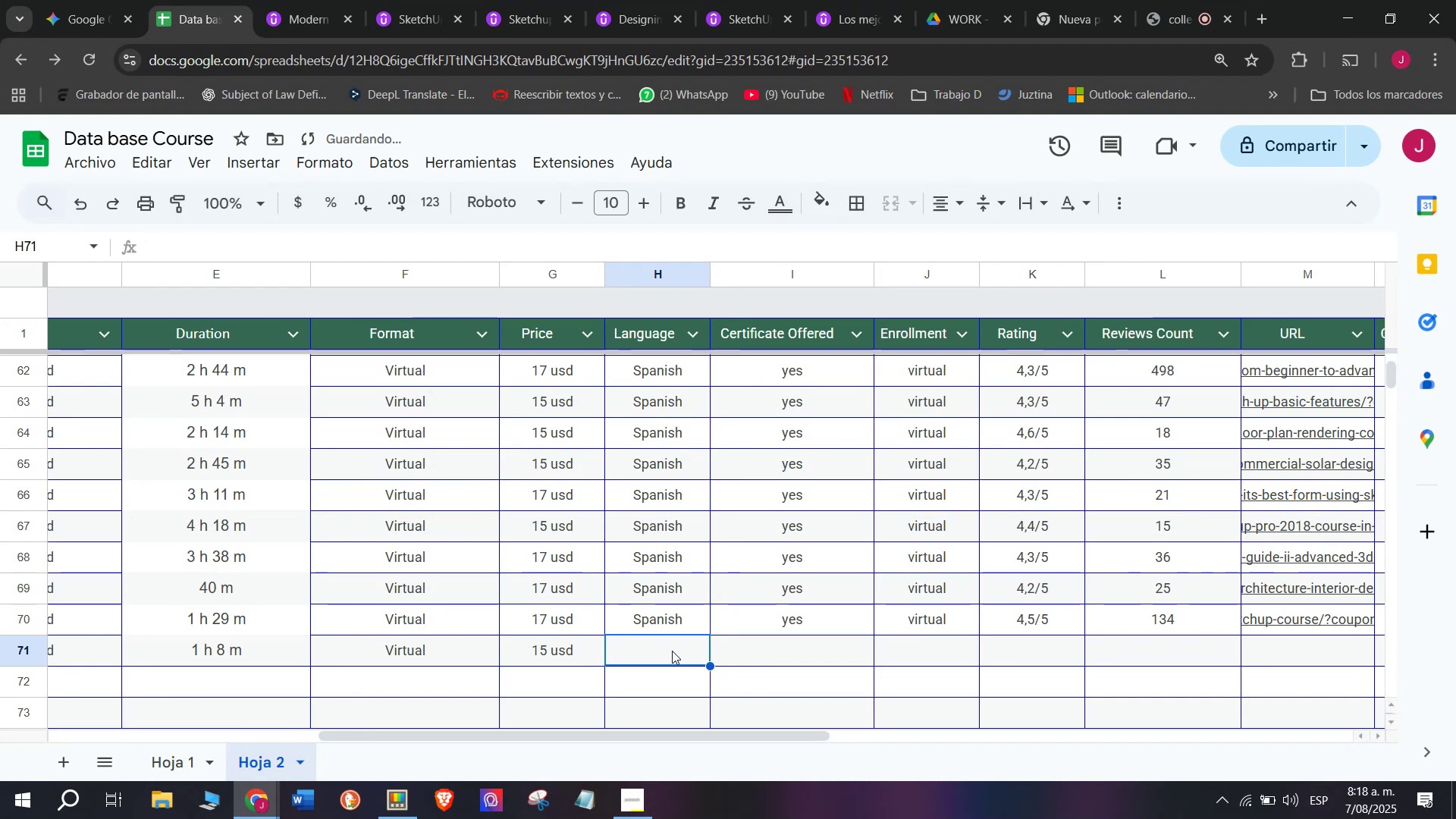 
left_click([642, 608])
 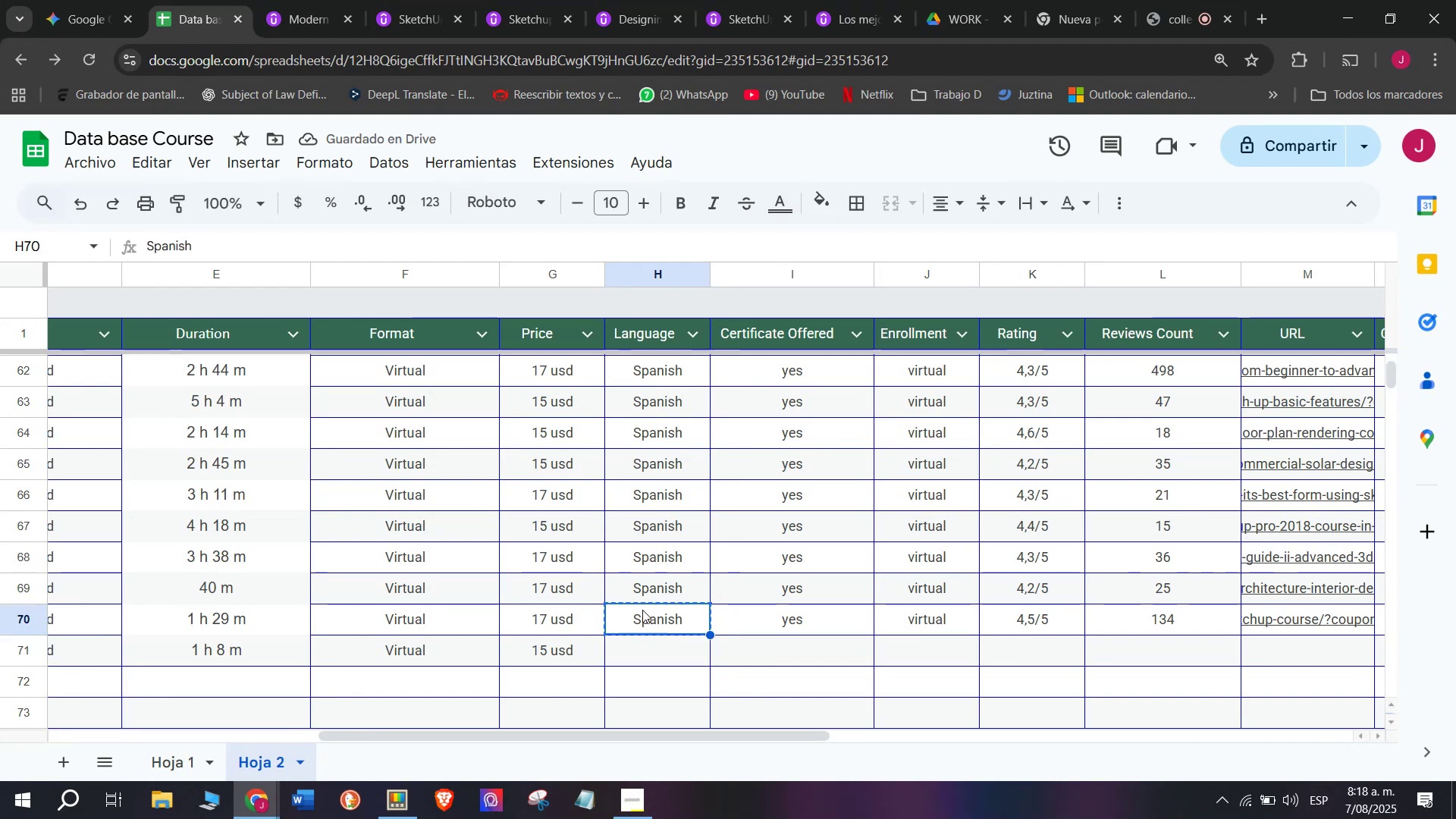 
key(Control+ControlLeft)
 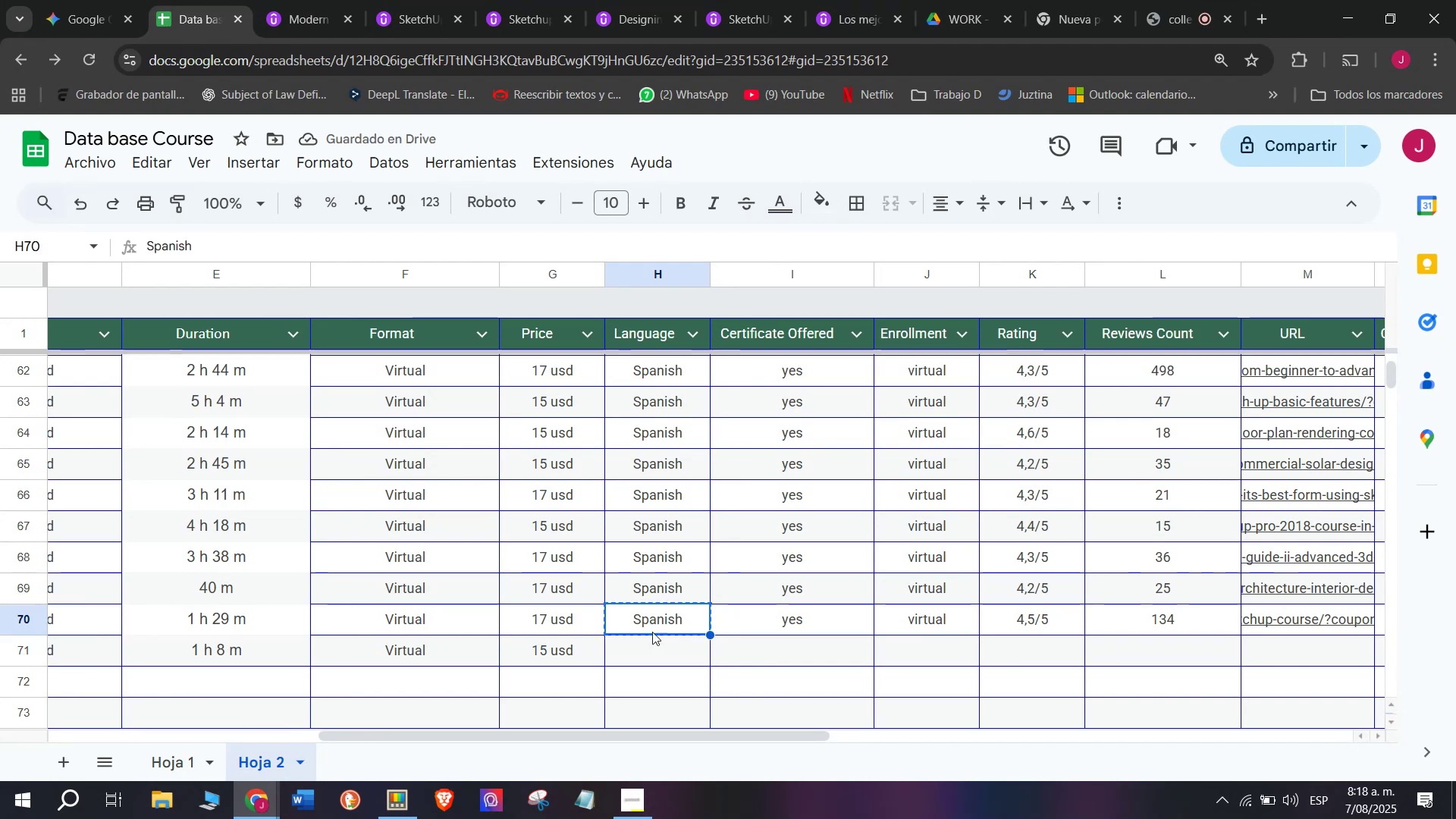 
key(Break)
 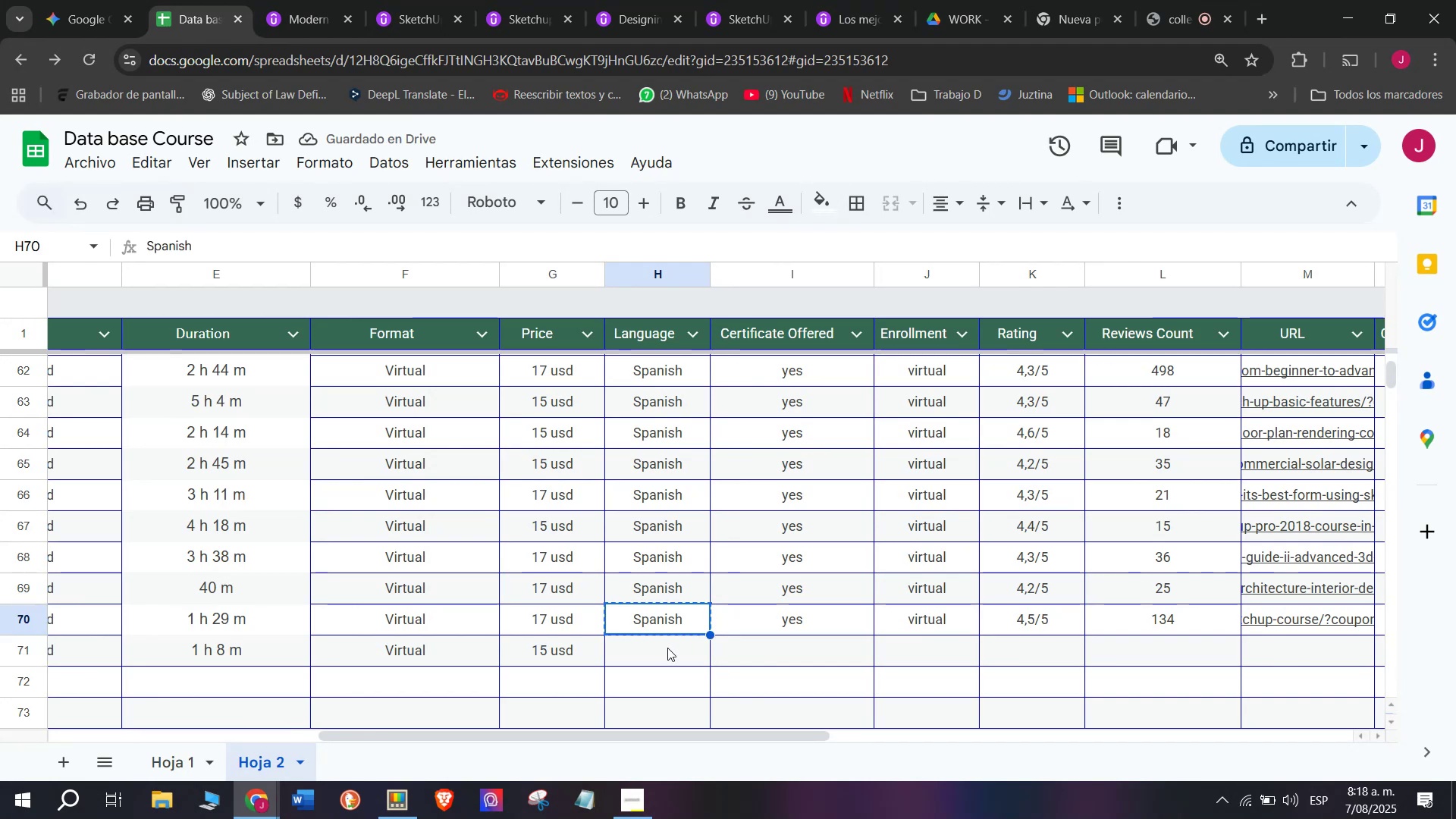 
key(Control+C)
 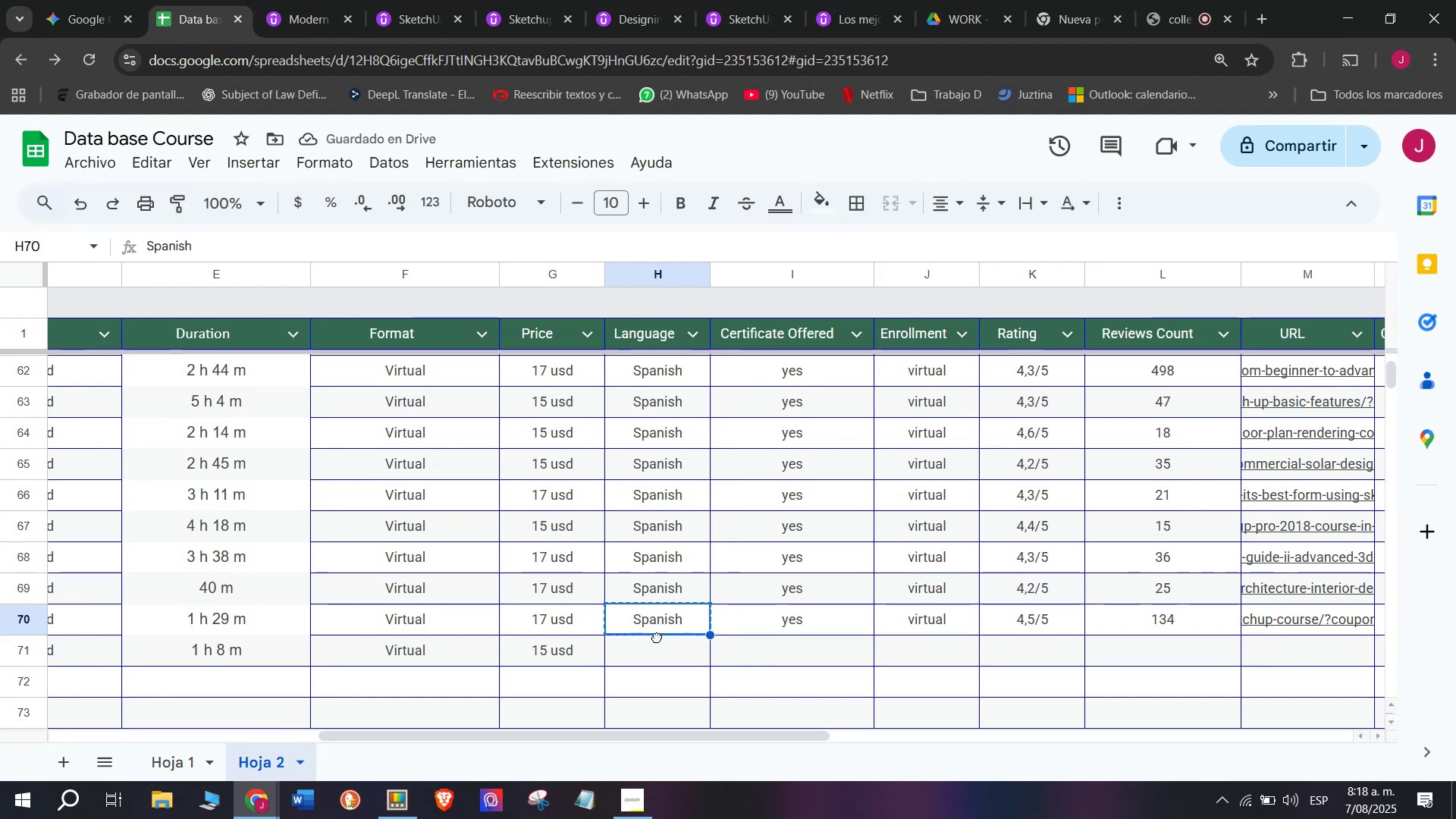 
double_click([657, 637])
 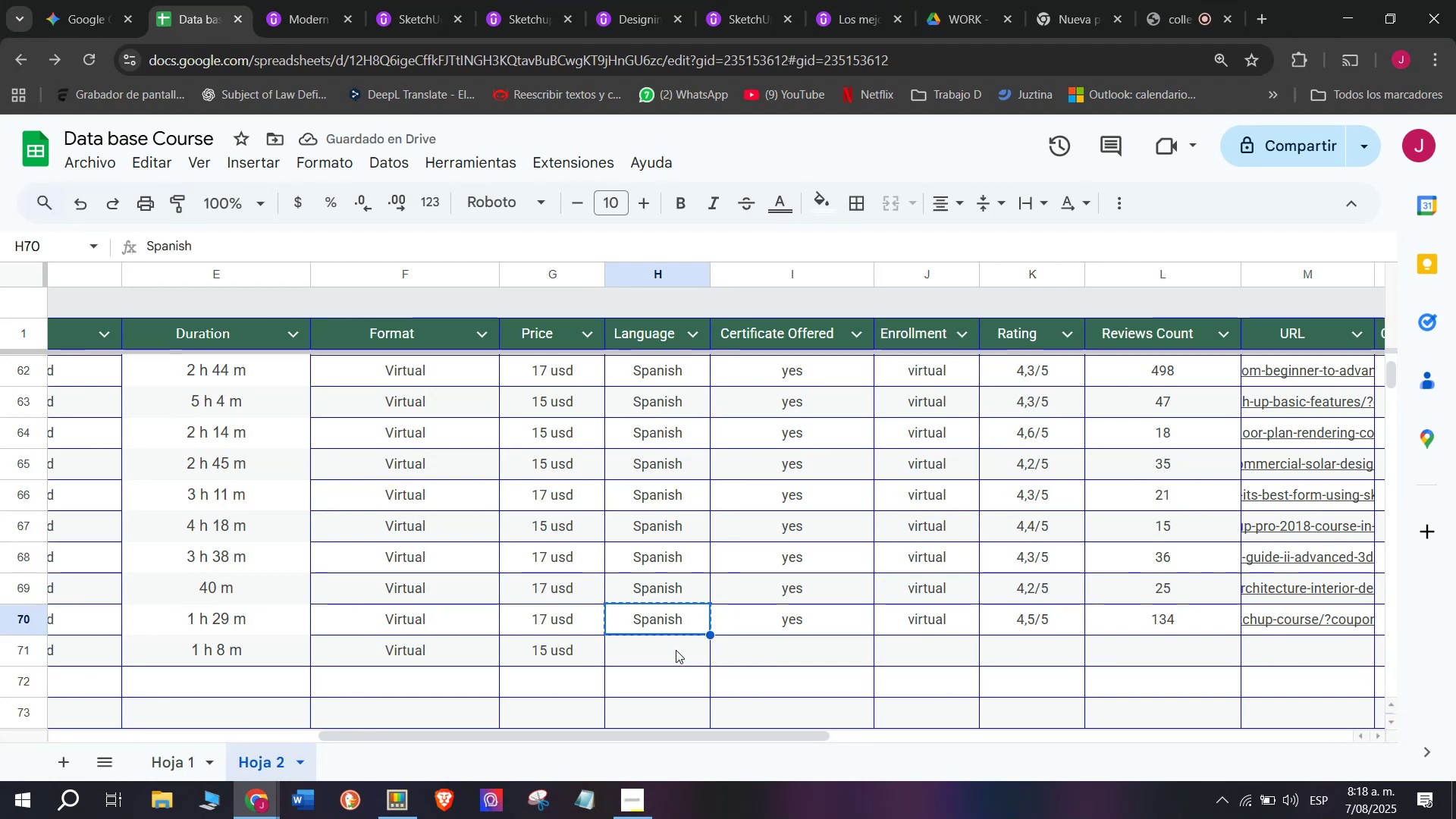 
key(Control+ControlLeft)
 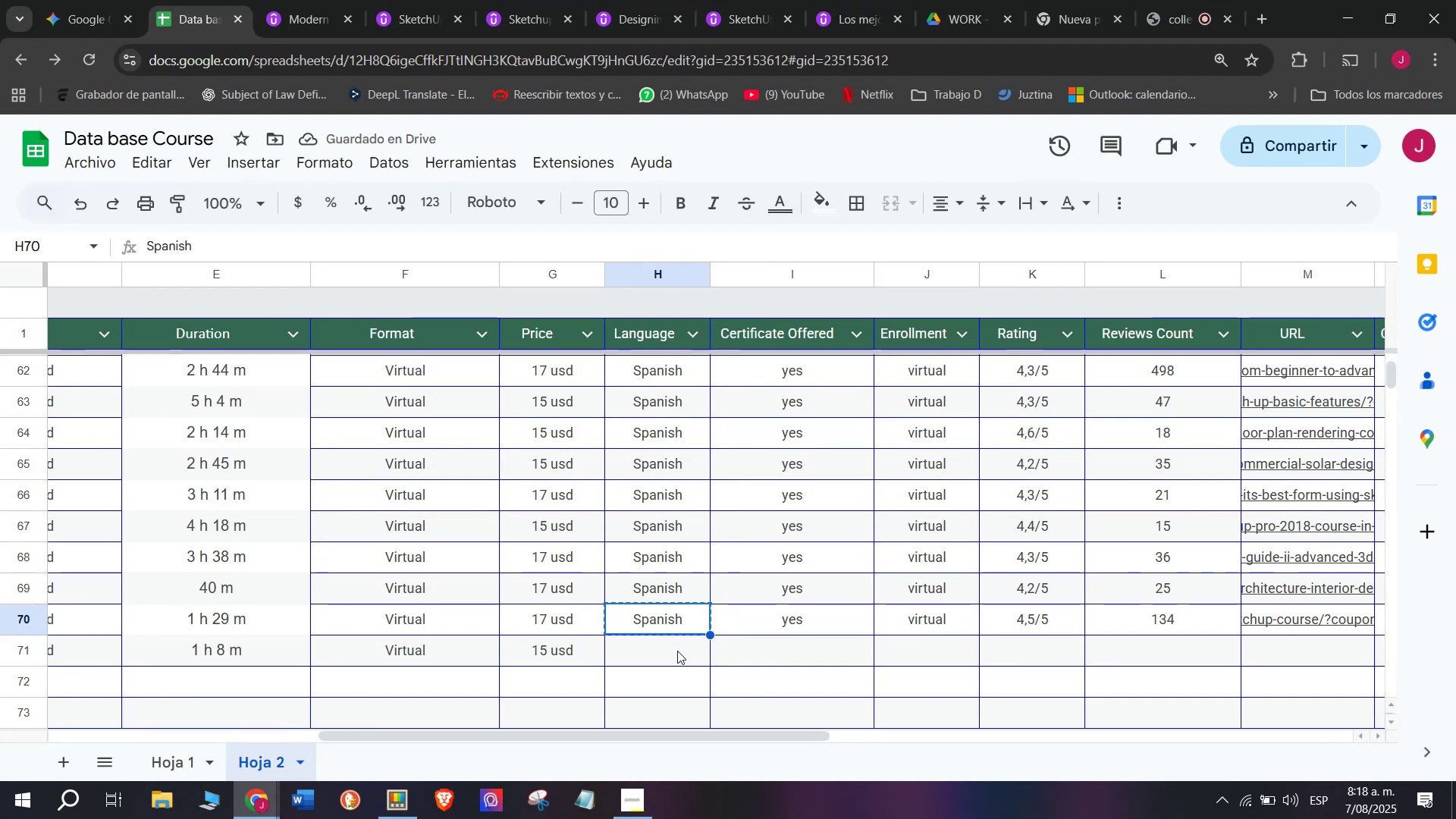 
key(Z)
 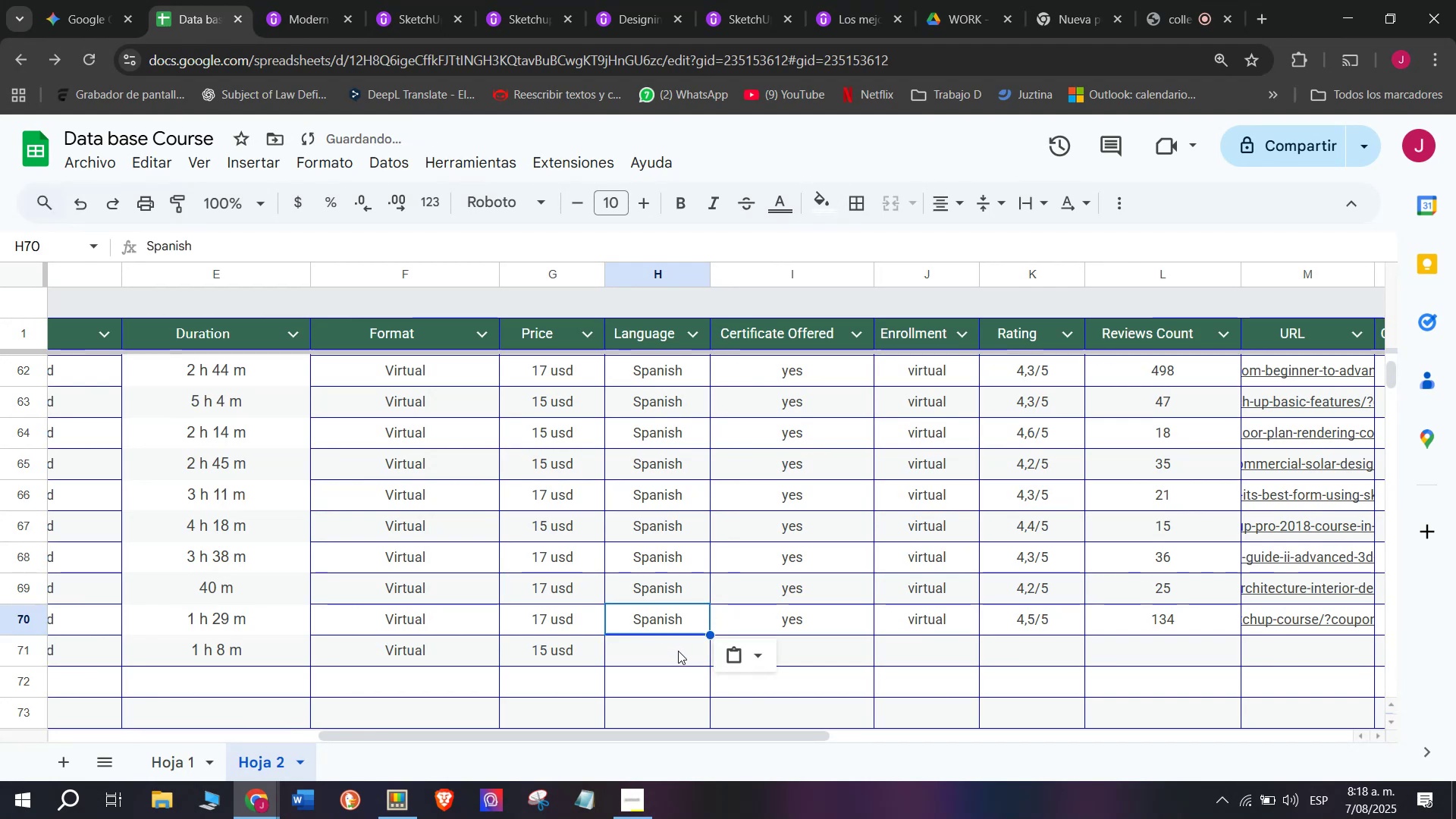 
key(Control+V)
 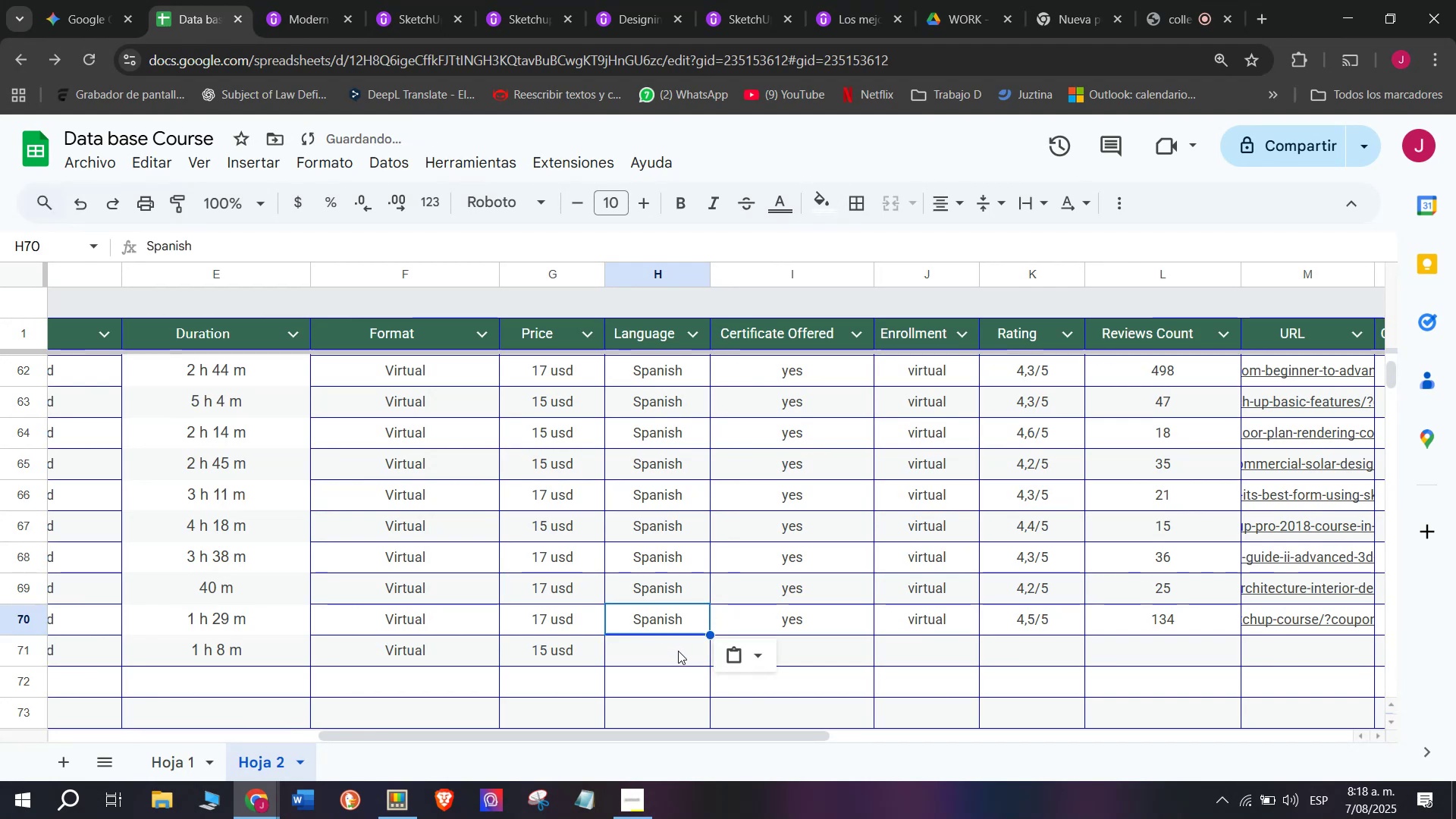 
left_click([678, 651])
 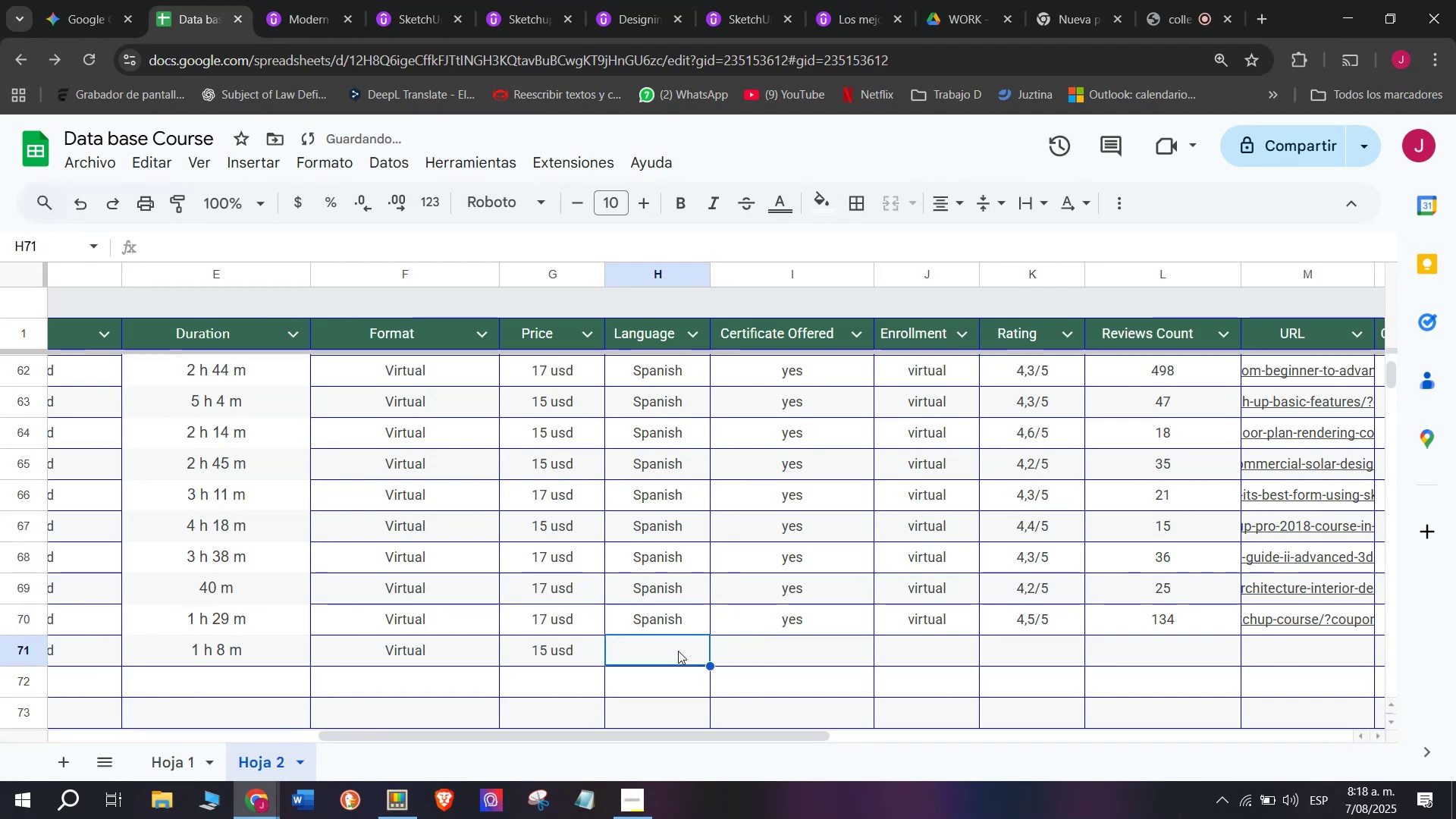 
key(Z)
 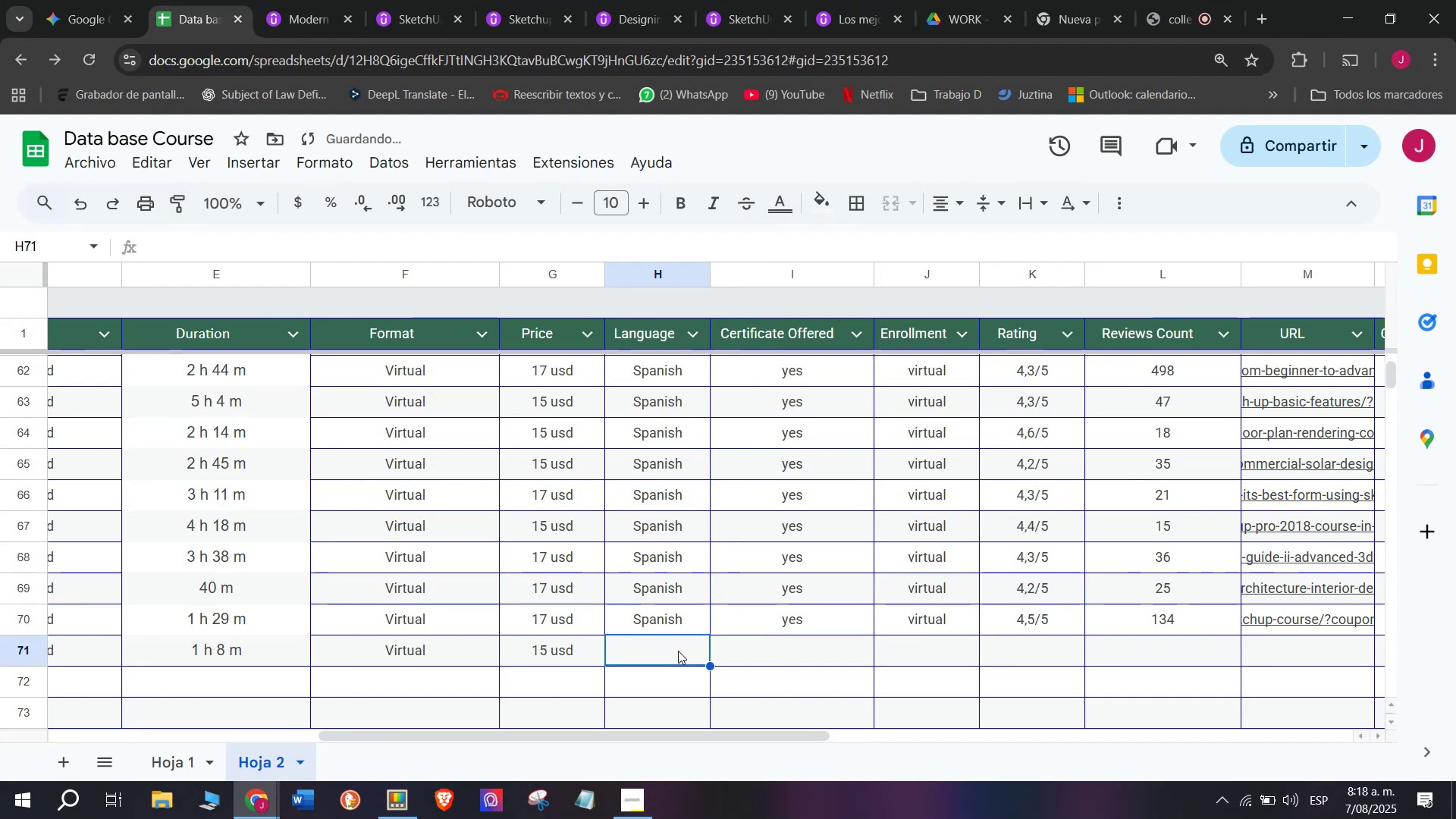 
key(Control+ControlLeft)
 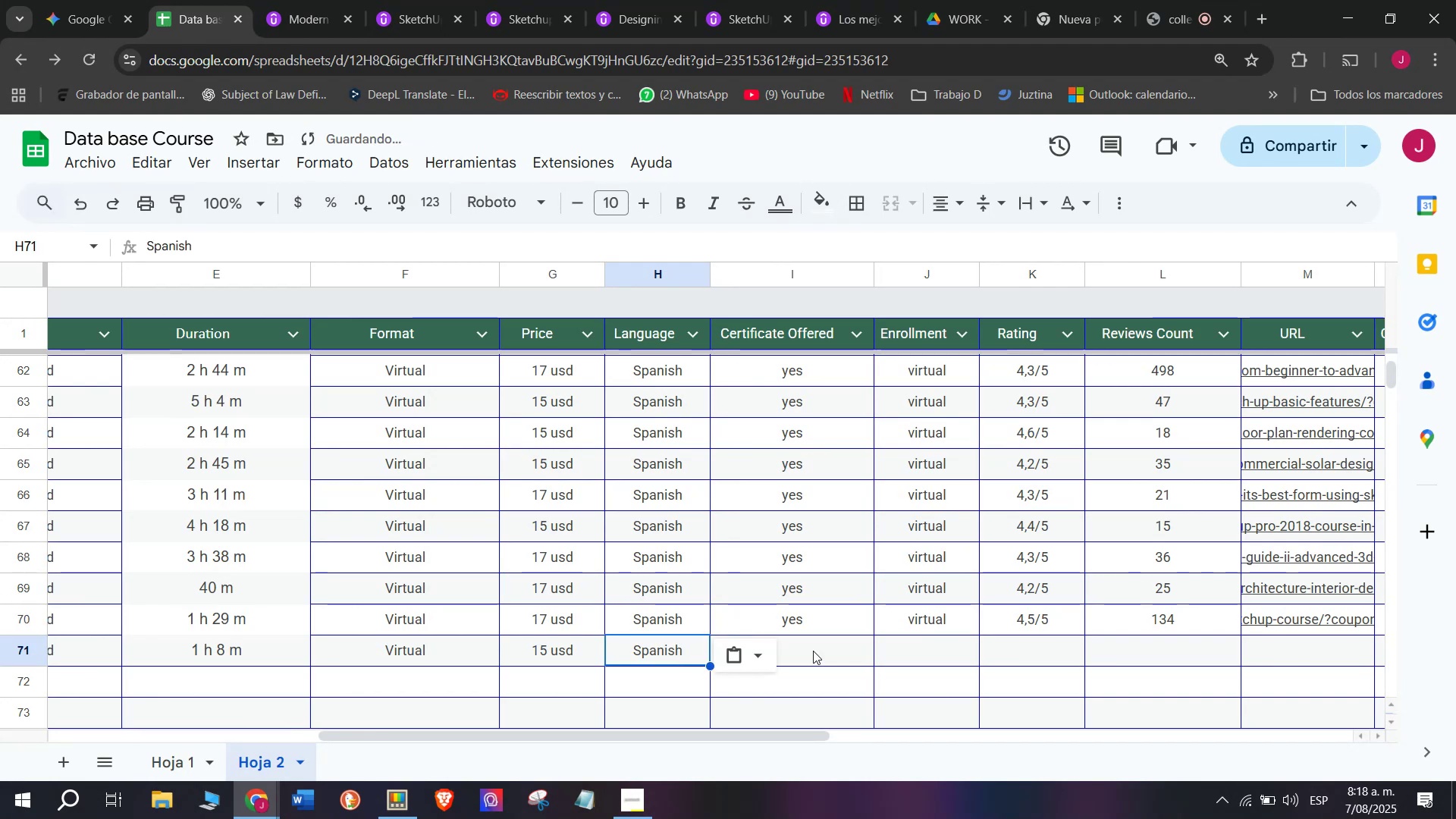 
key(Control+V)
 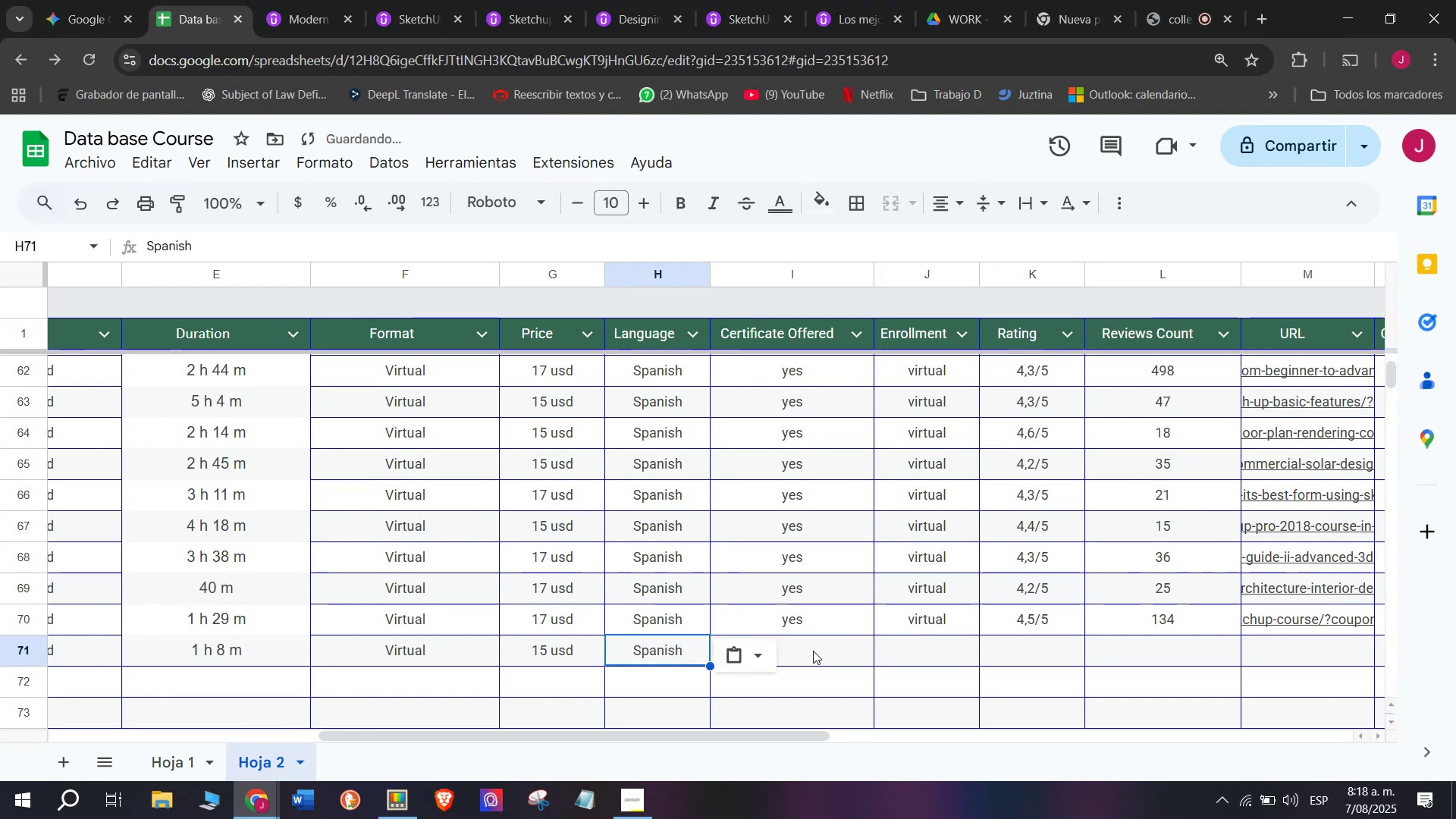 
left_click([814, 651])
 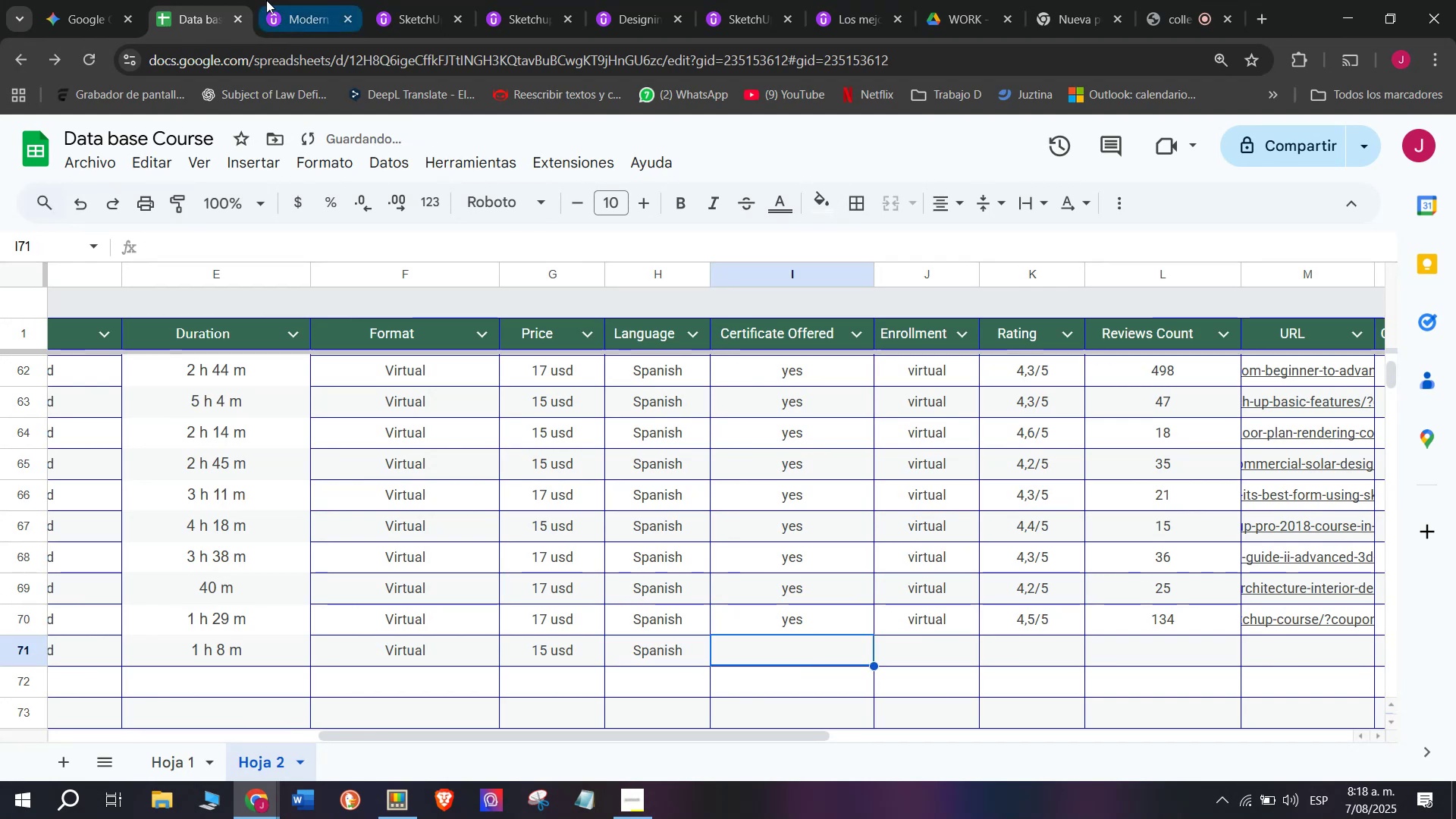 
left_click([263, 0])
 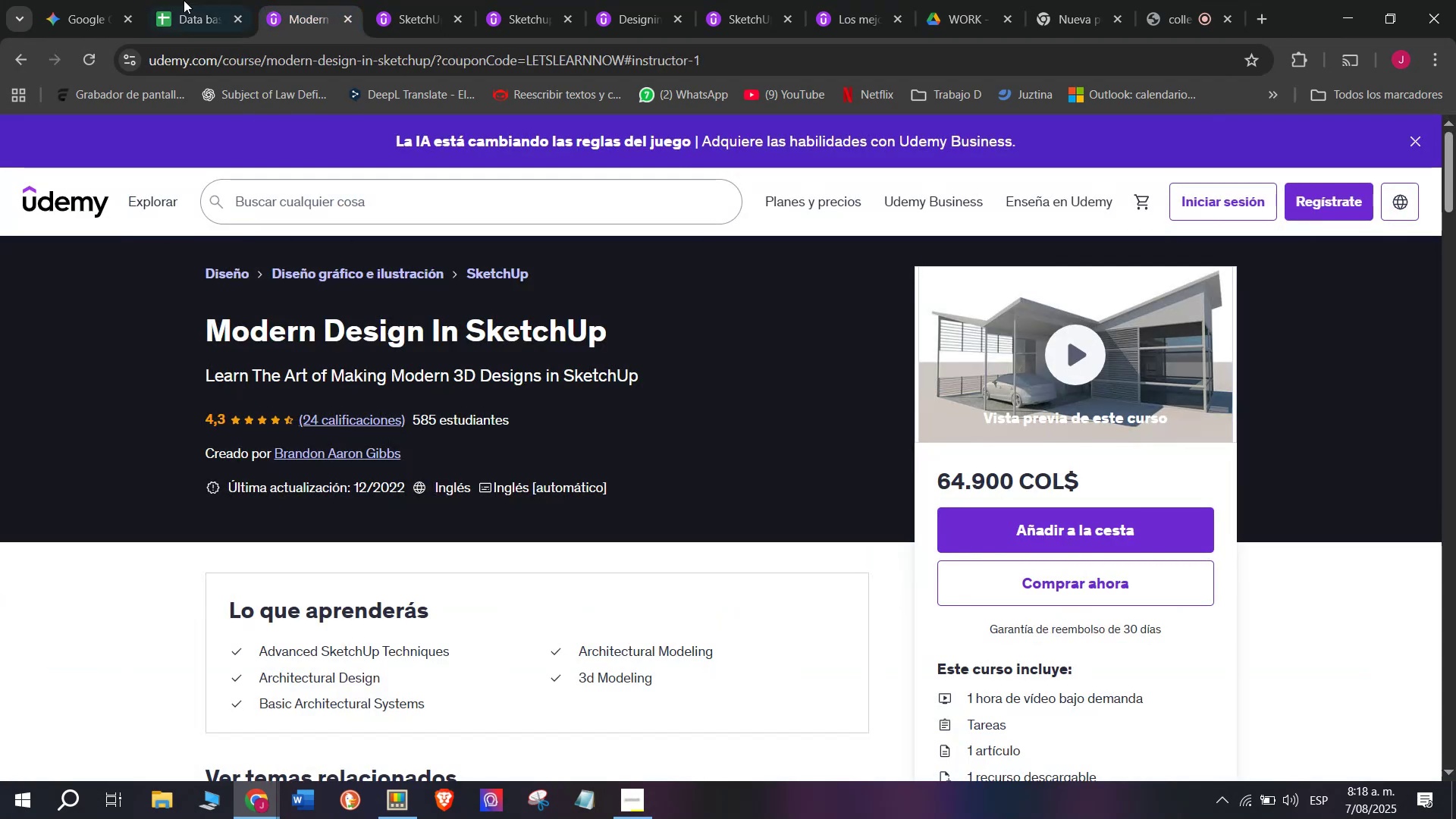 
left_click([168, 0])
 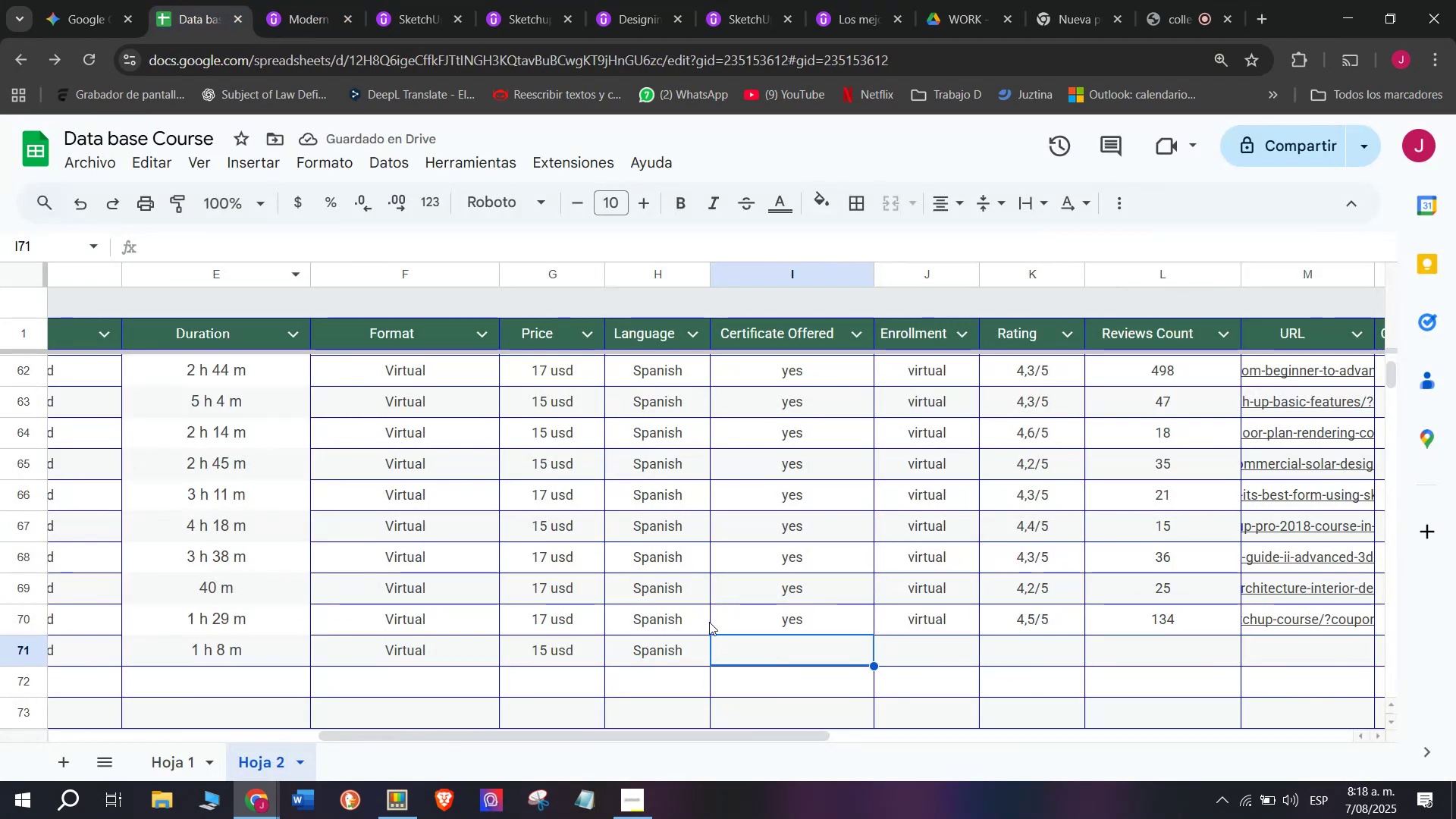 
left_click([739, 622])
 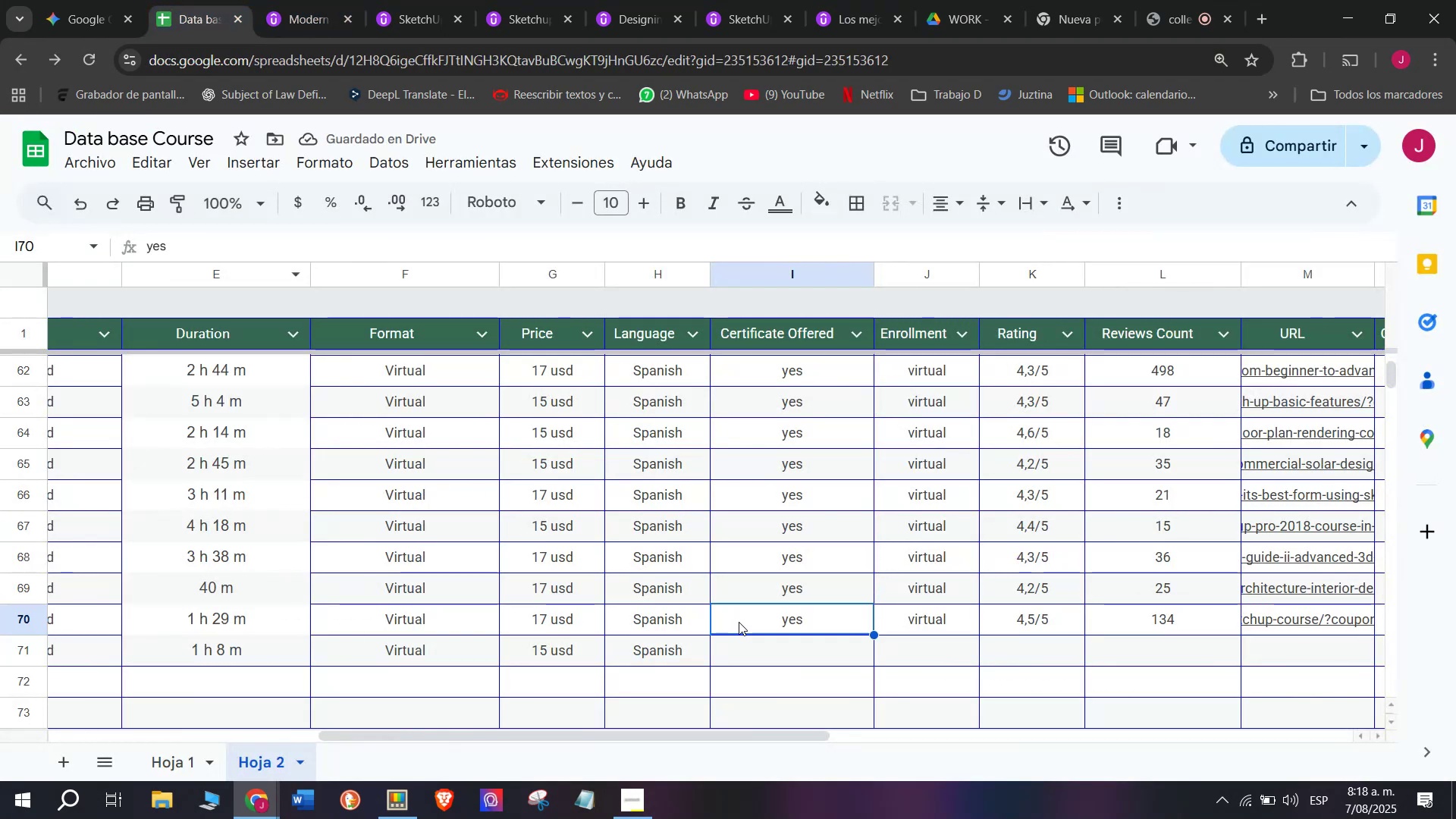 
key(Break)
 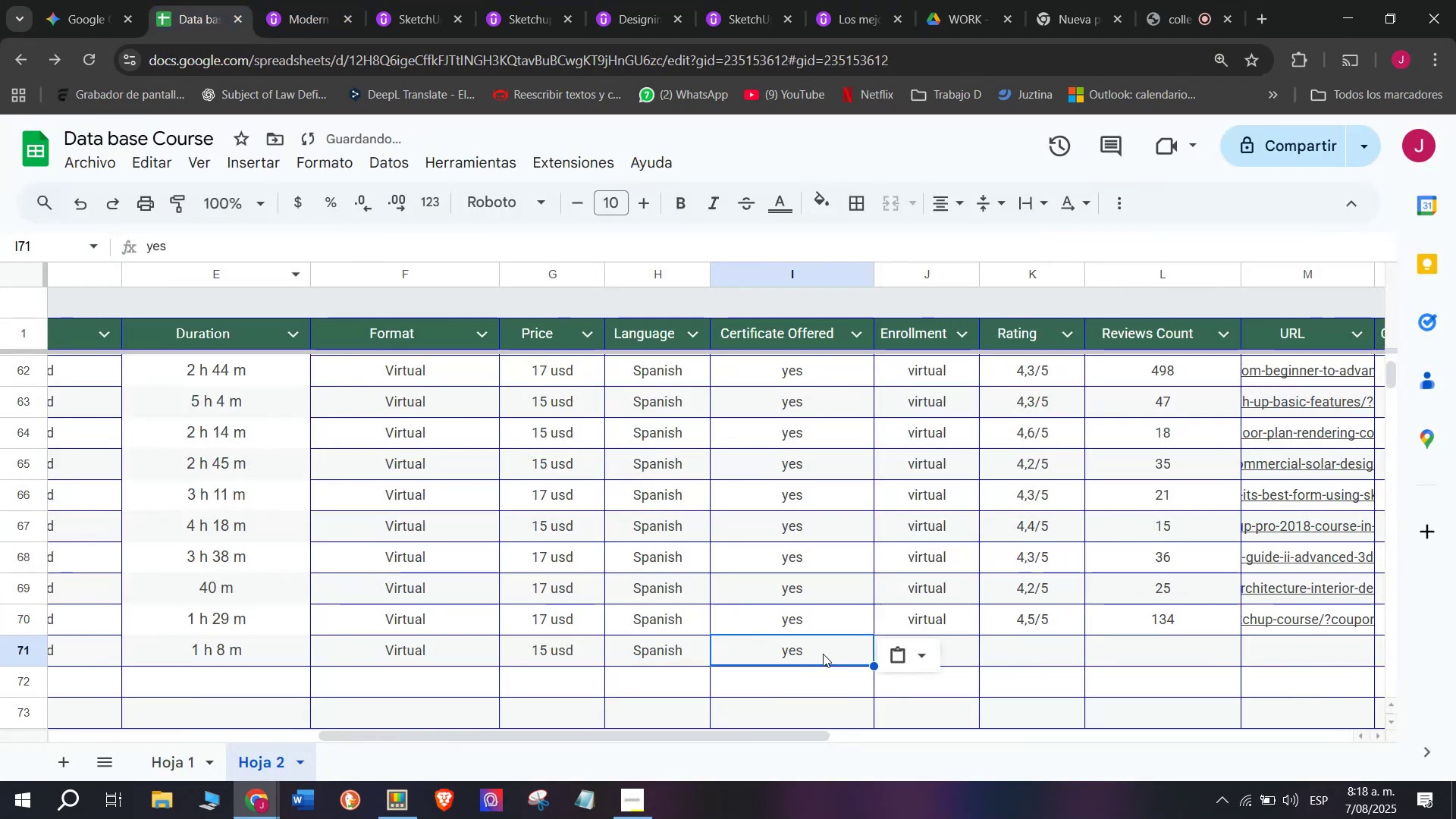 
key(Control+ControlLeft)
 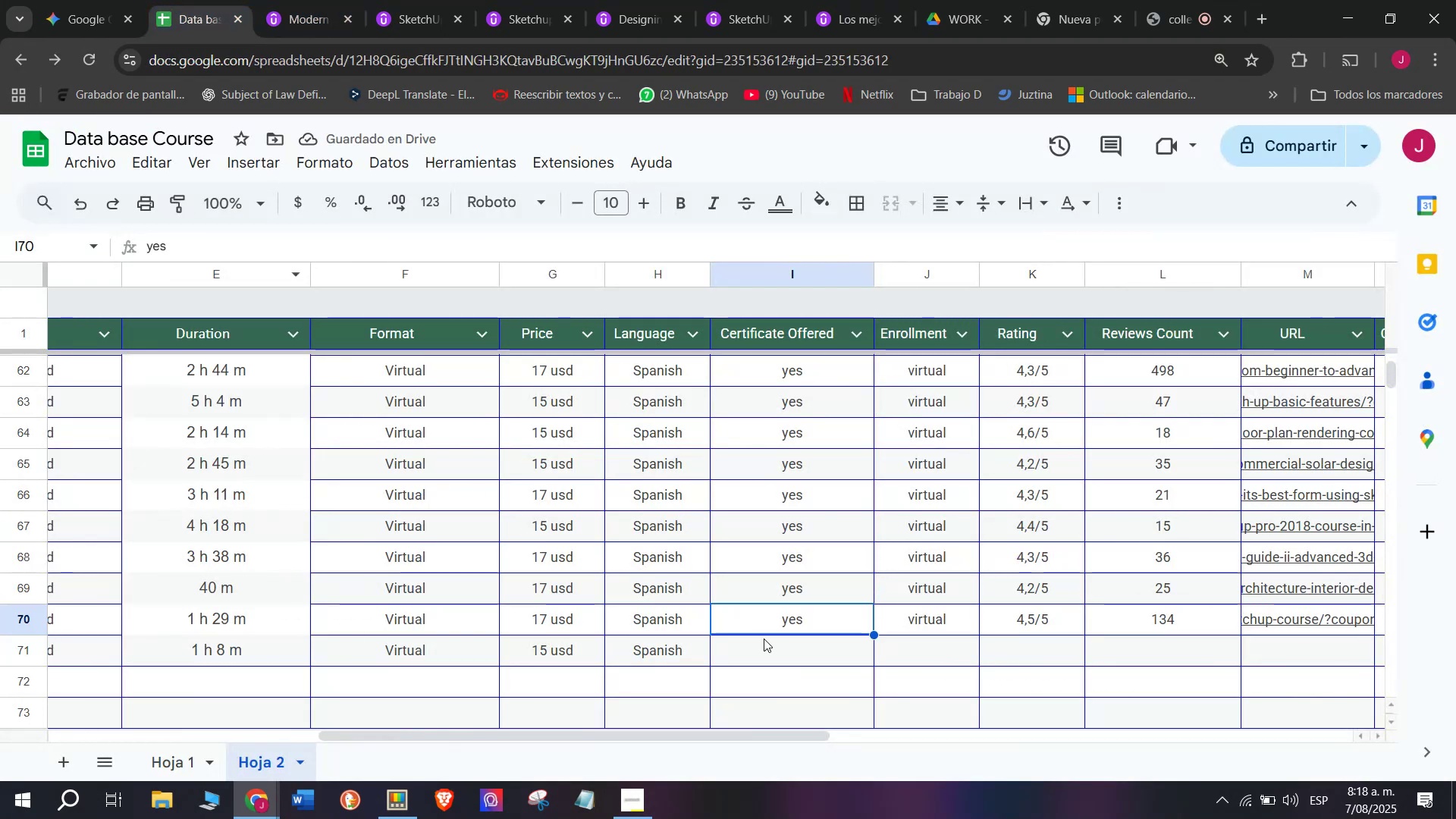 
key(Control+C)
 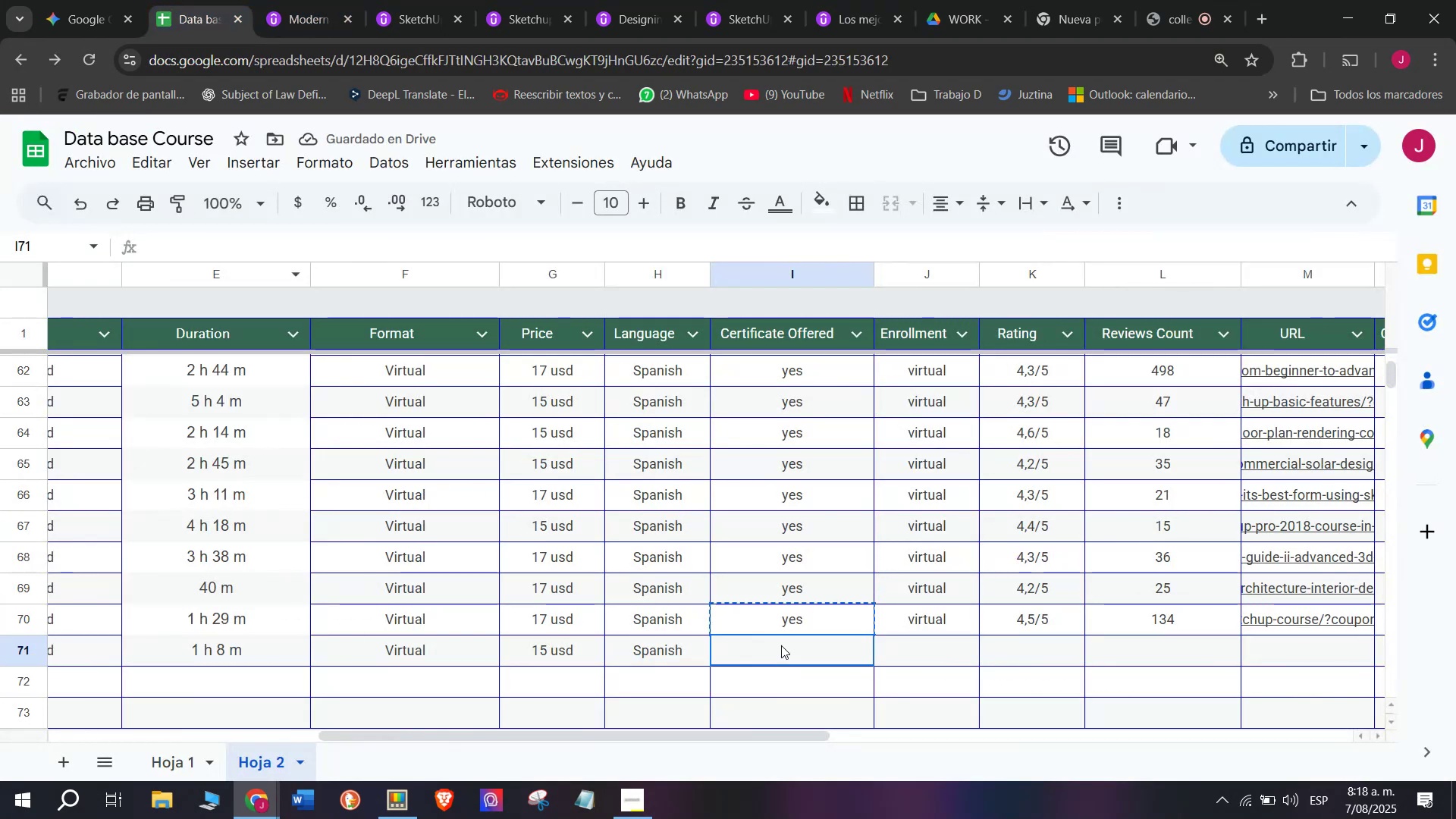 
double_click([781, 645])
 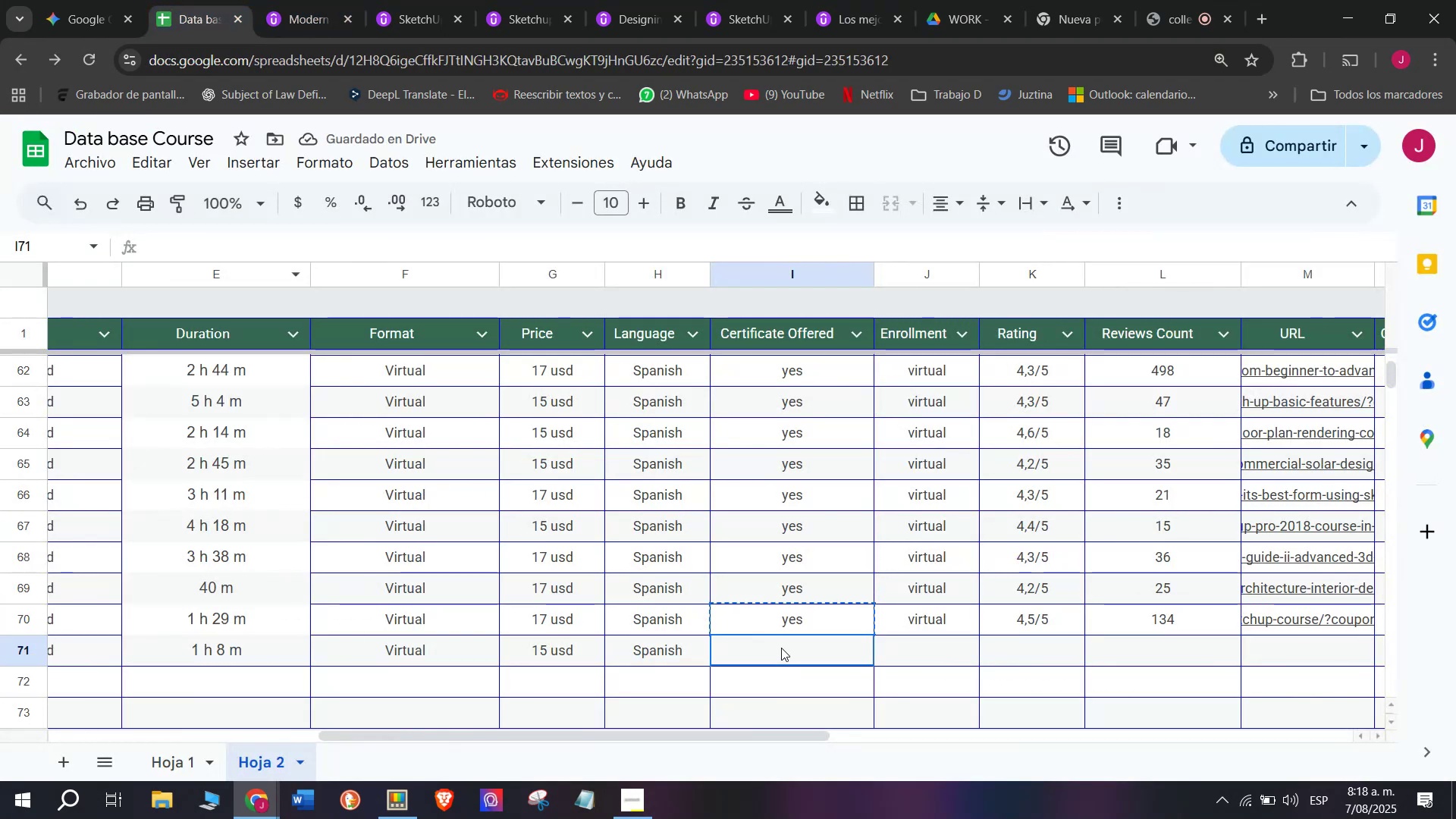 
key(Control+ControlLeft)
 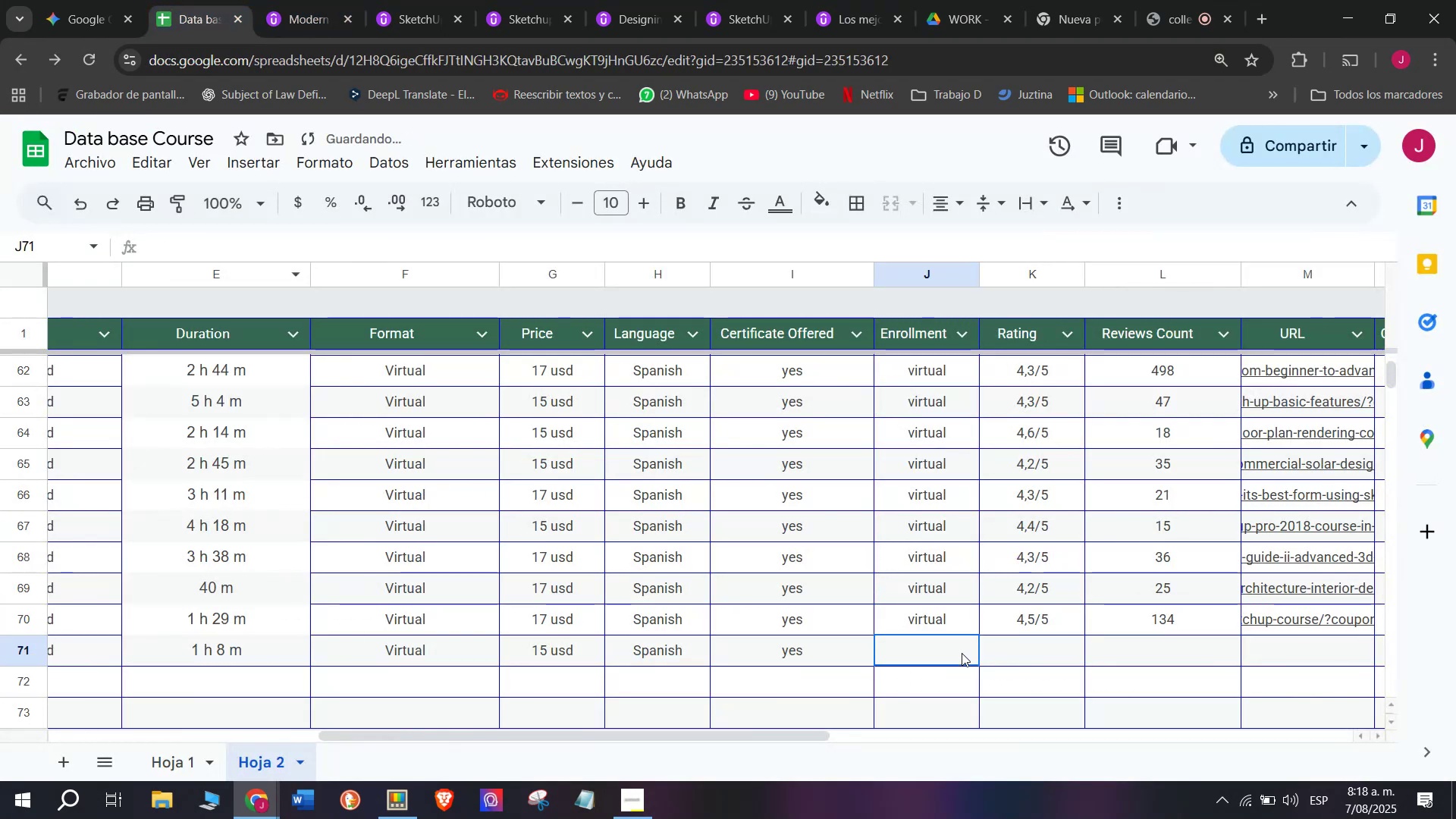 
key(Z)
 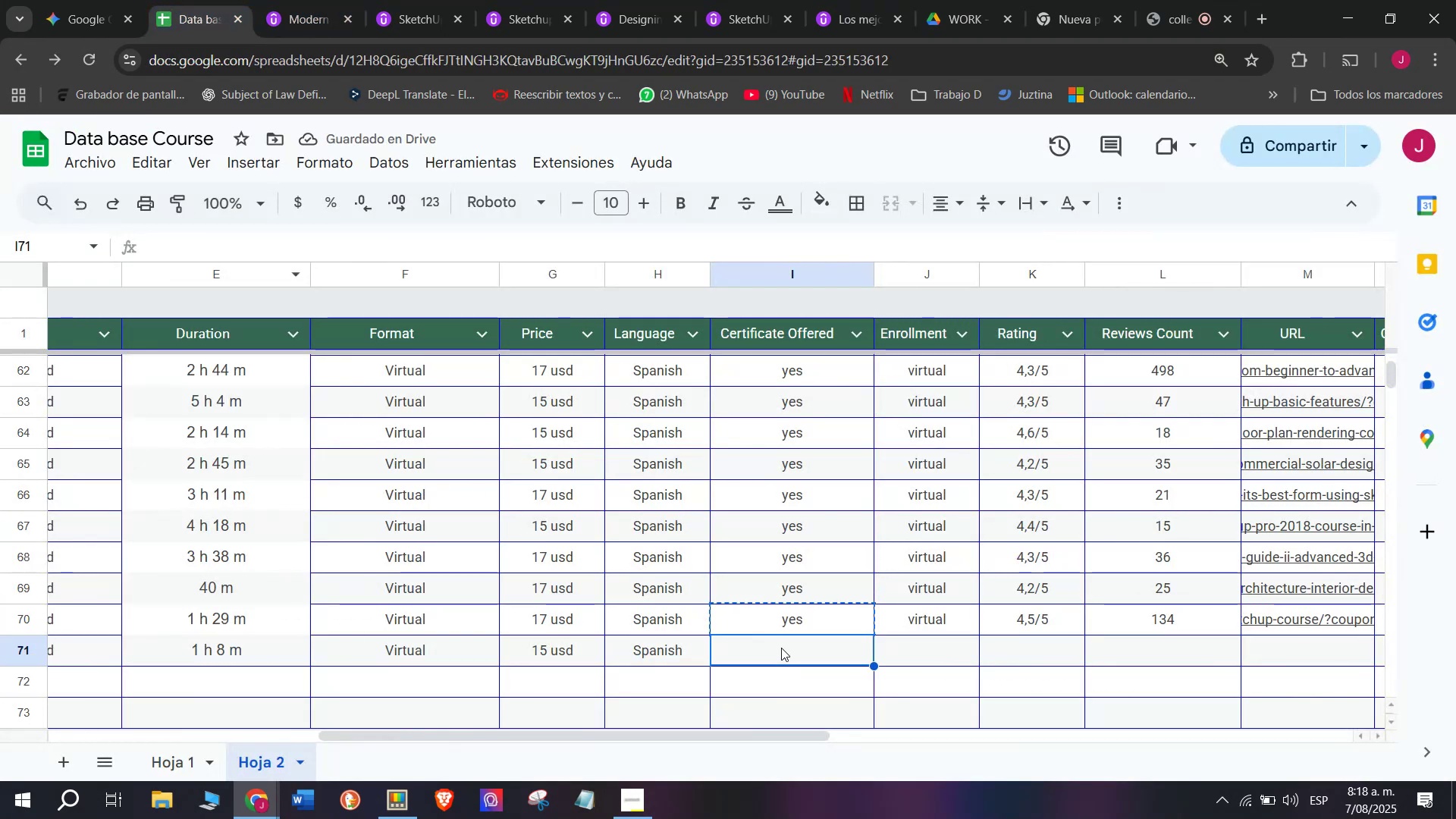 
key(Control+V)
 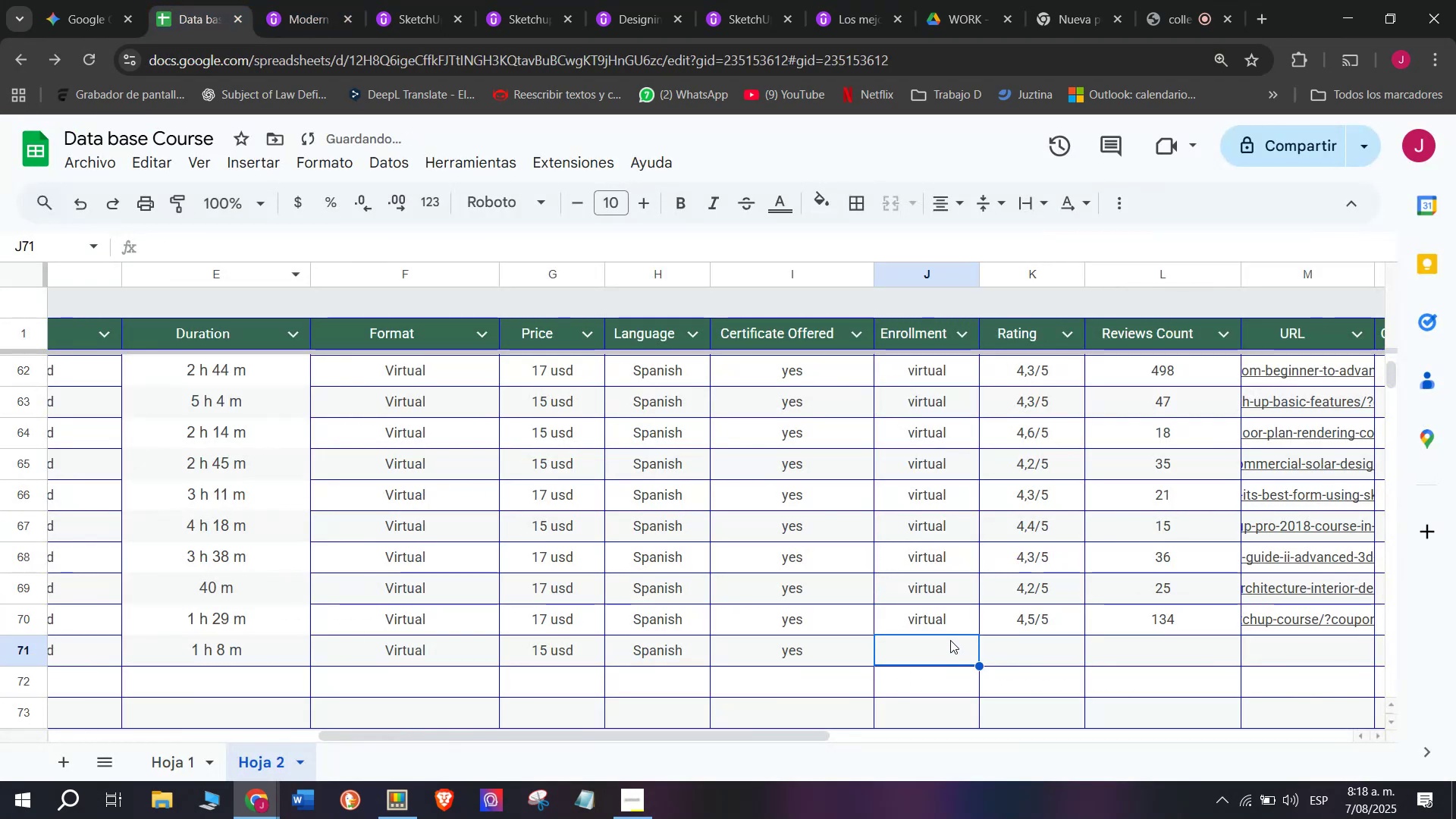 
double_click([940, 633])
 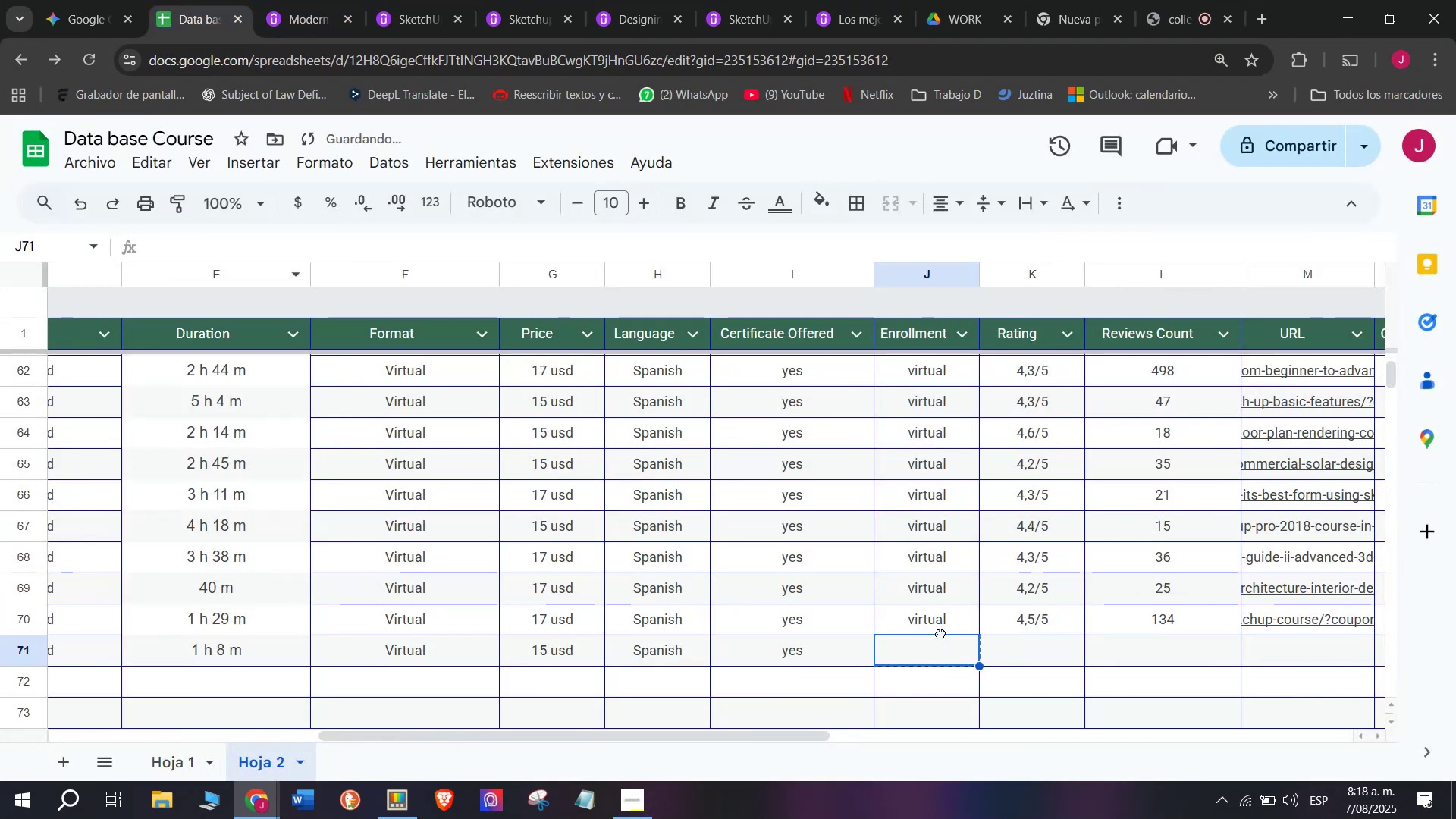 
key(Break)
 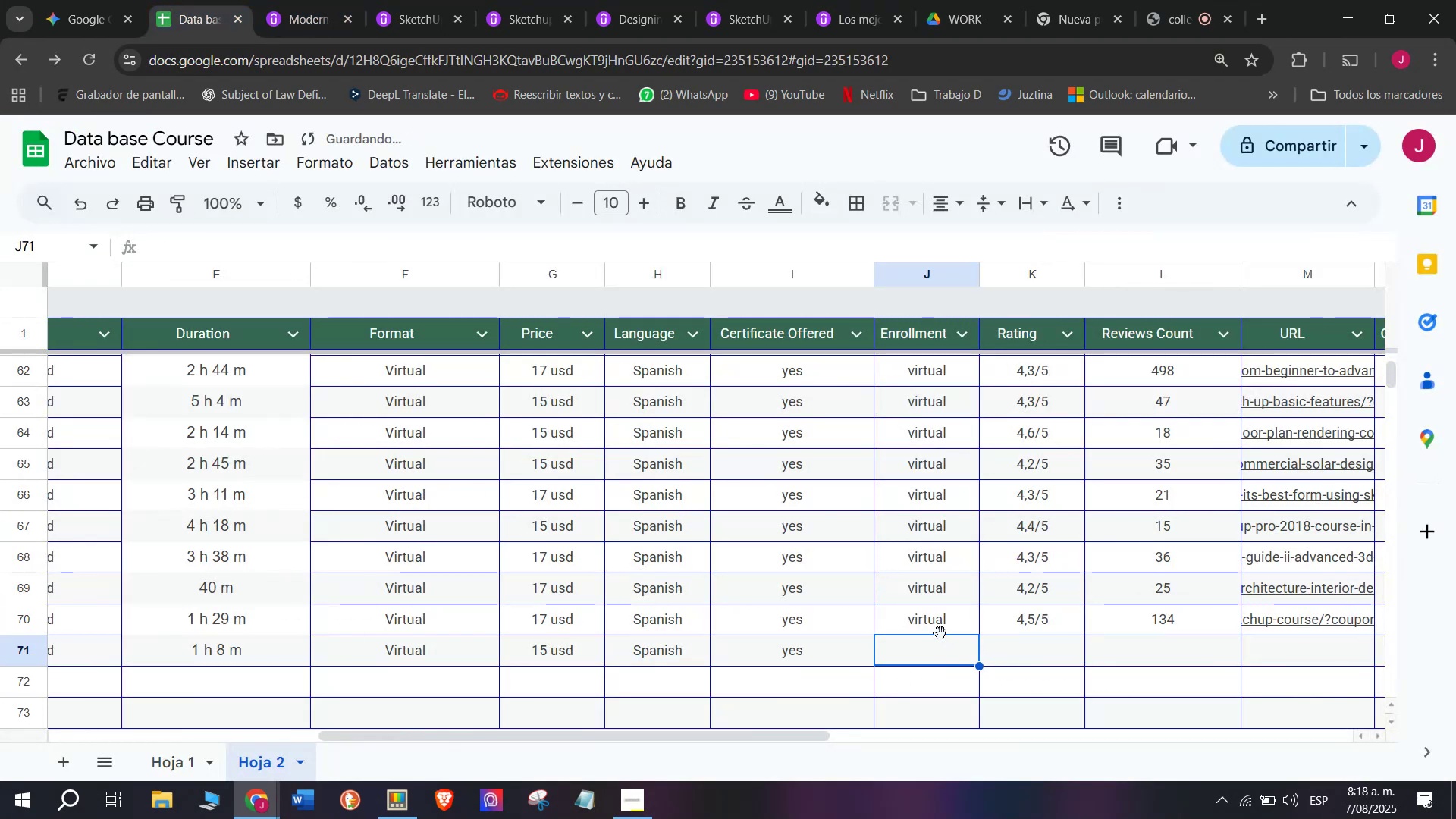 
key(Control+ControlLeft)
 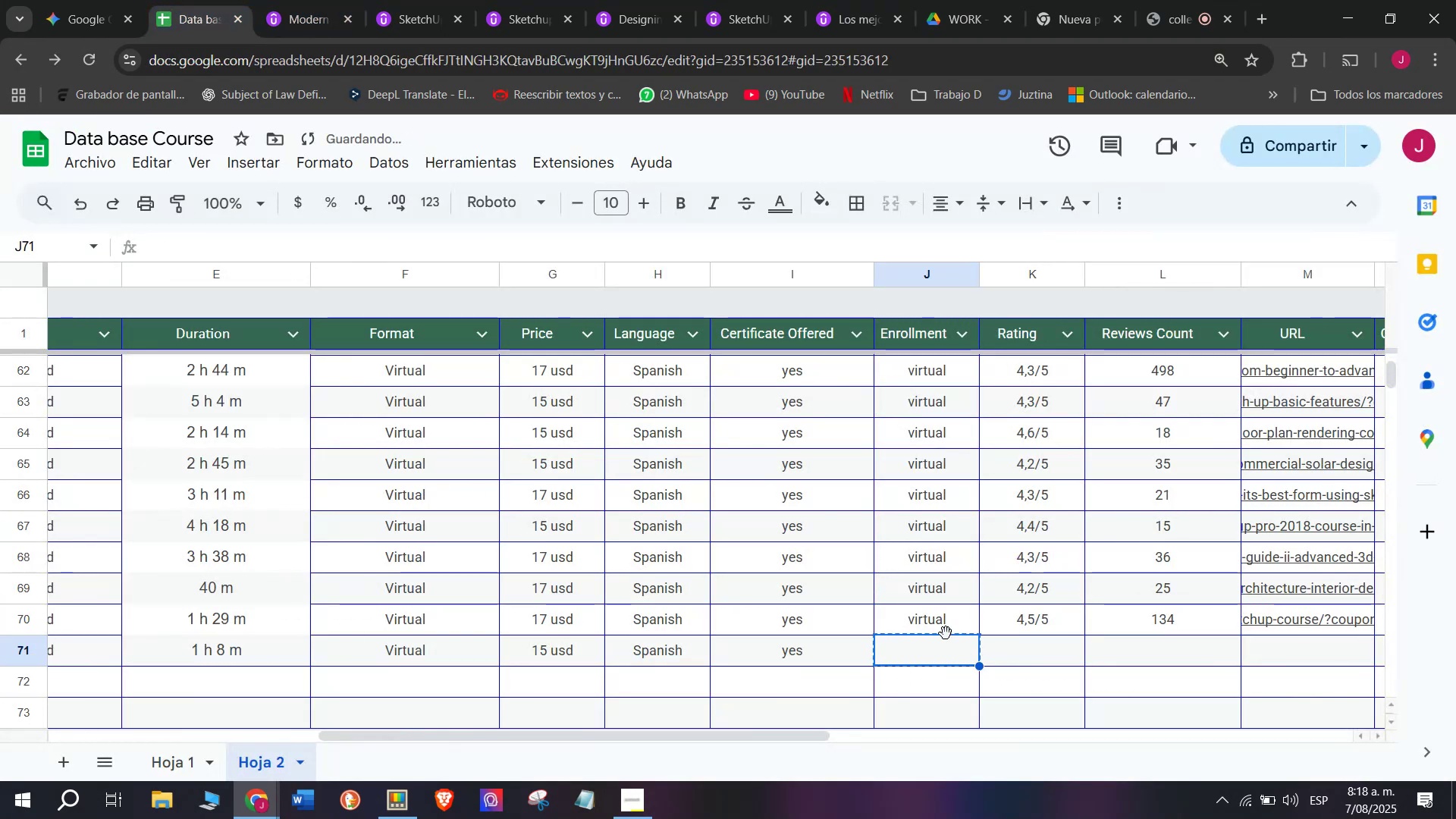 
key(Control+C)
 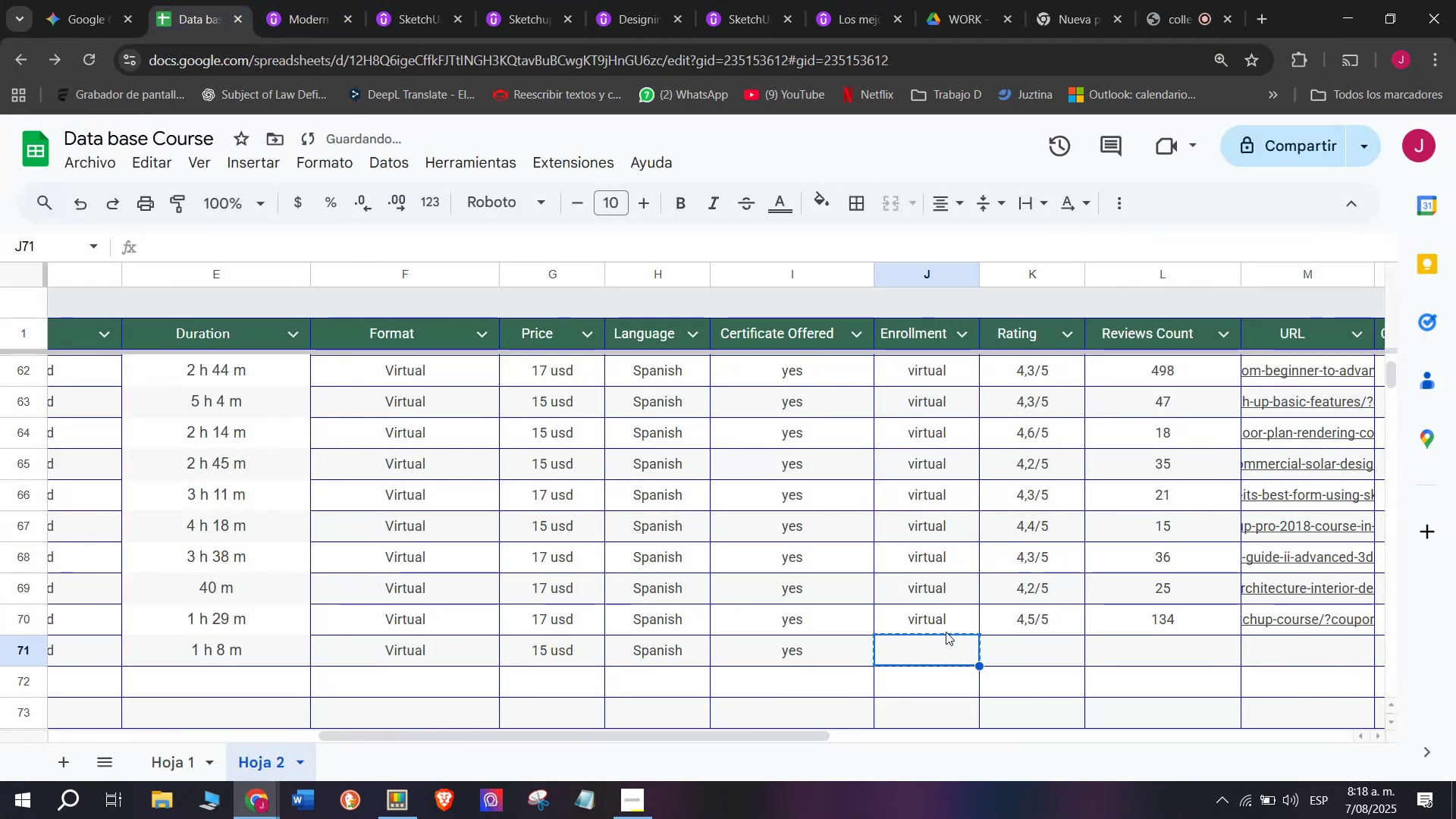 
key(Break)
 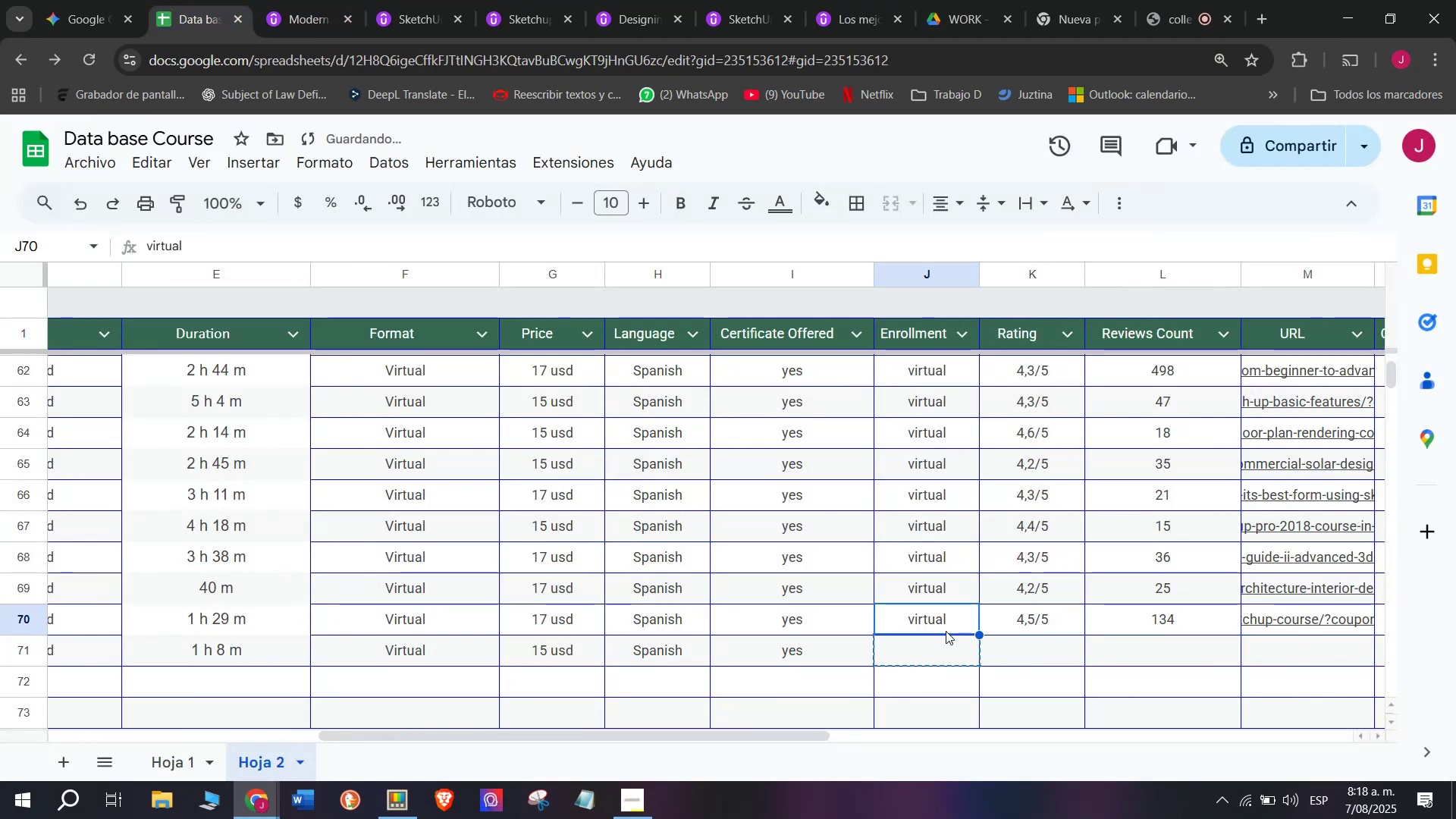 
key(Control+ControlLeft)
 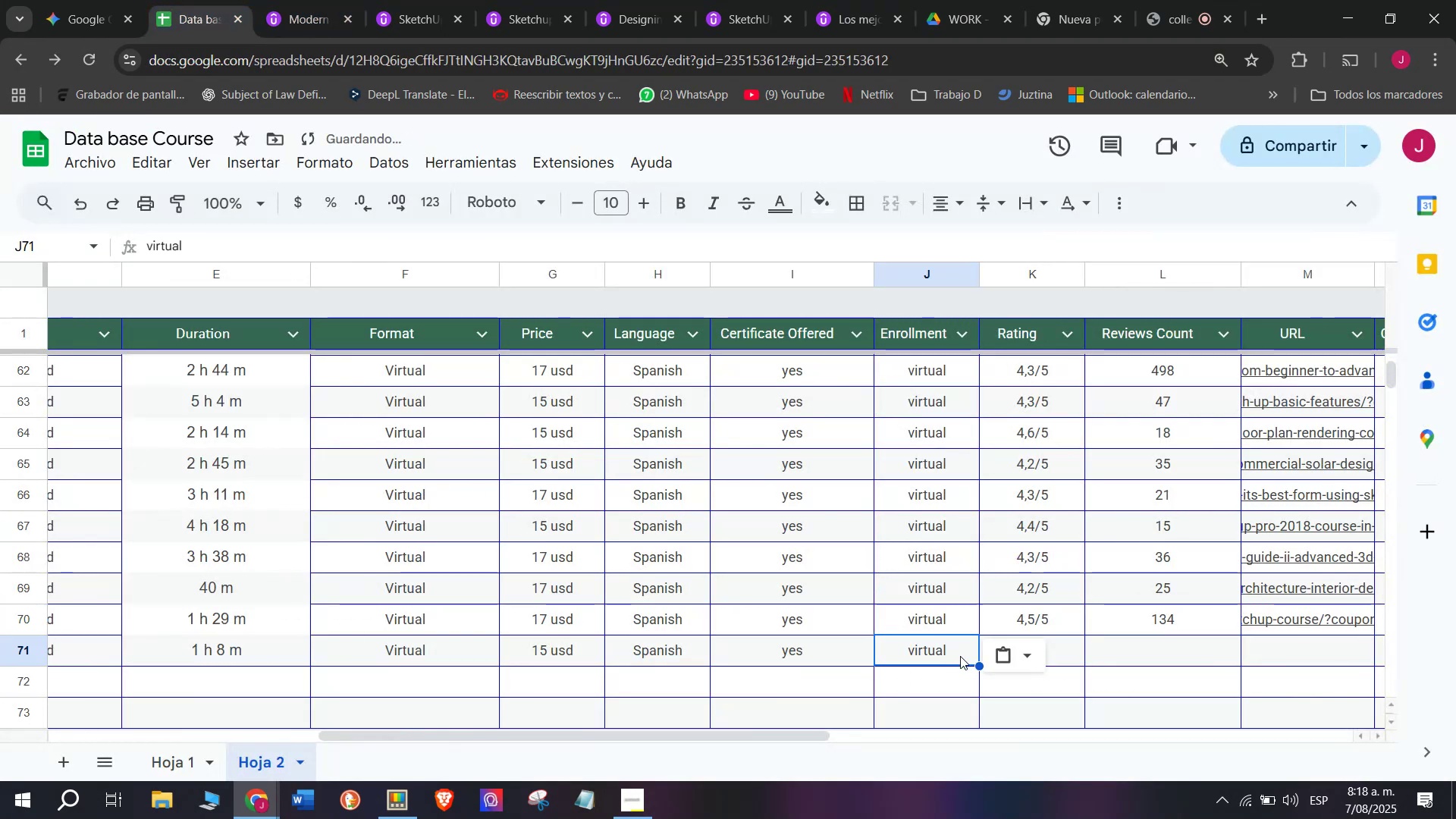 
key(Control+C)
 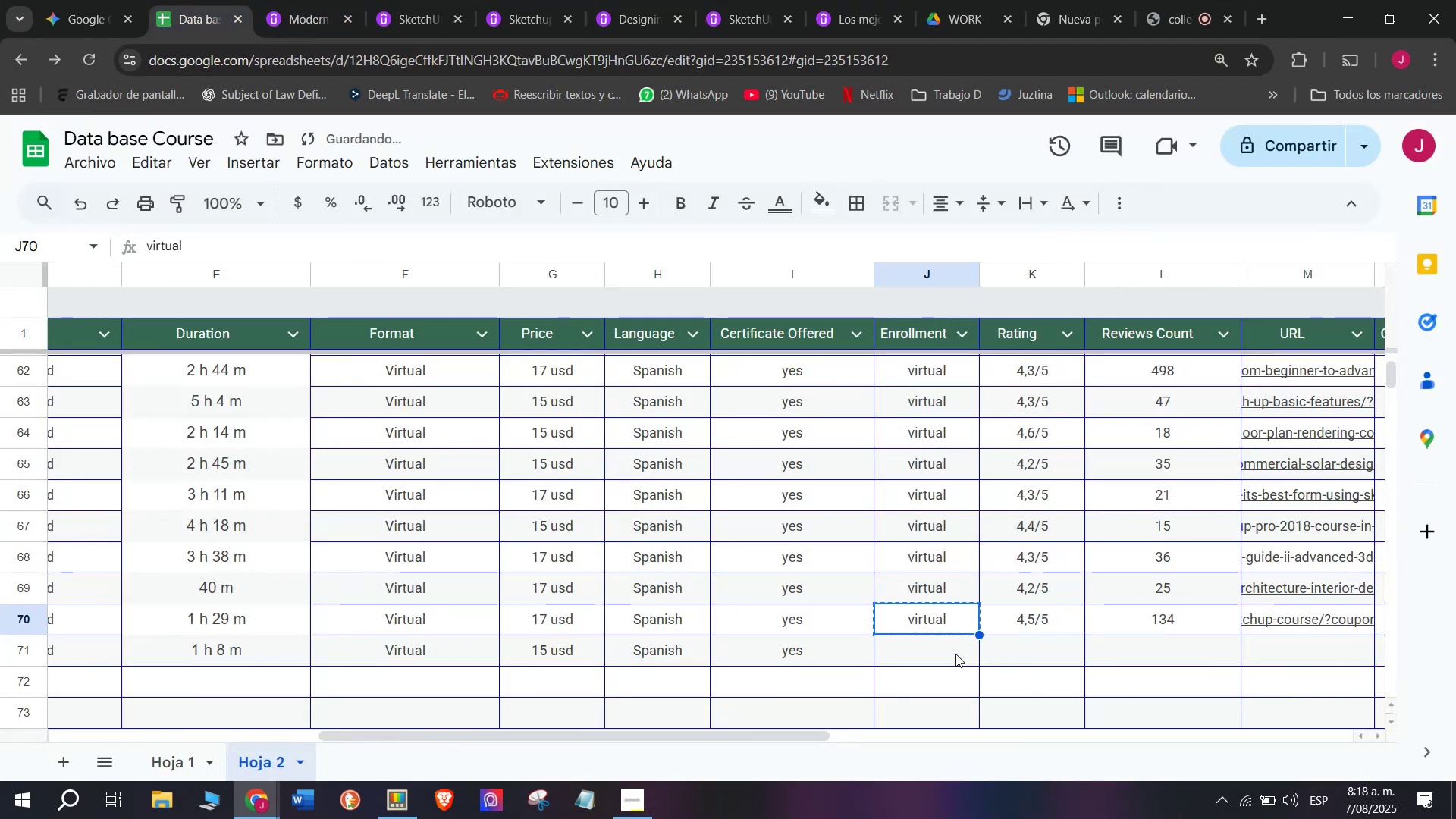 
double_click([956, 654])
 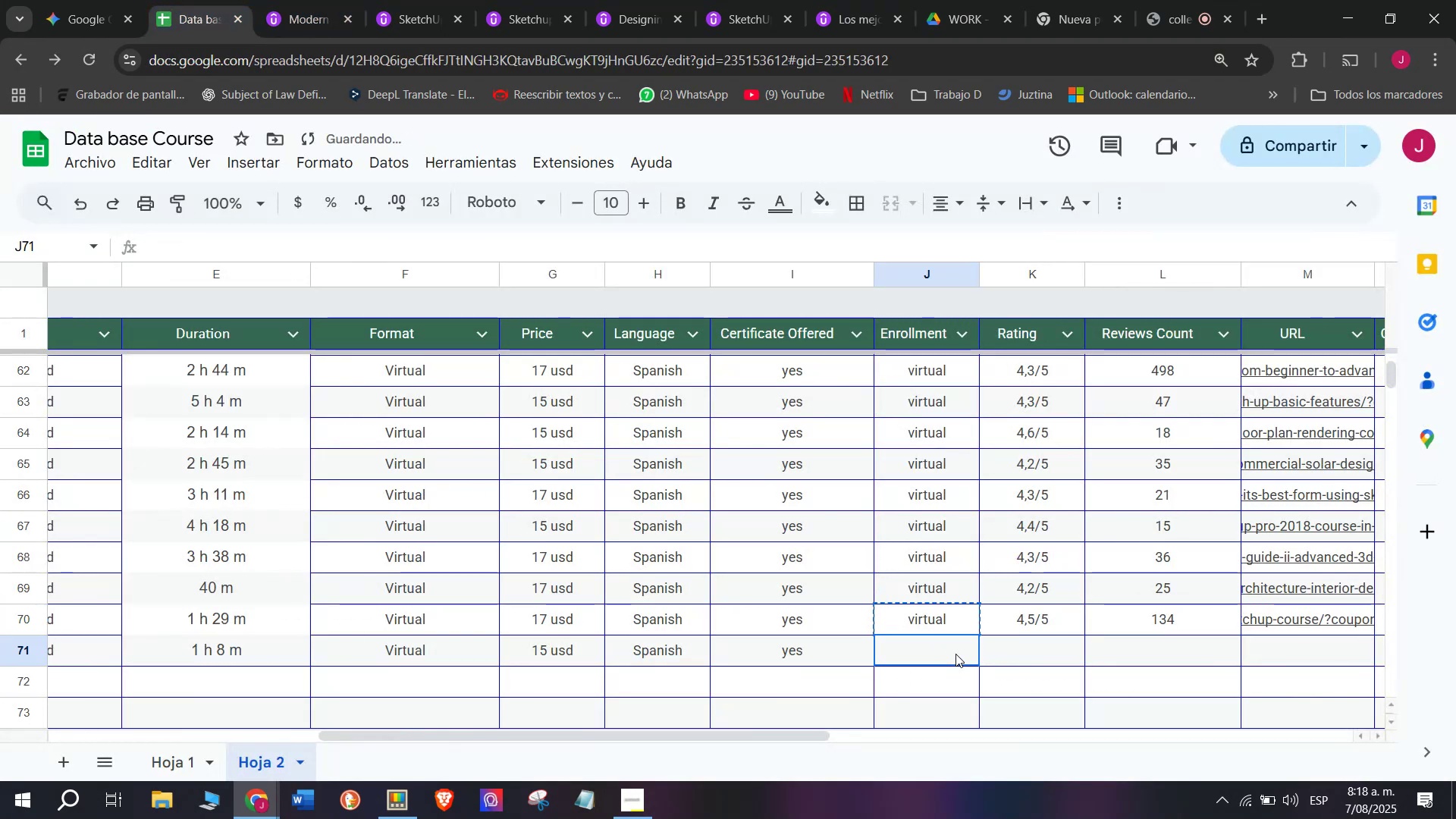 
key(Control+ControlLeft)
 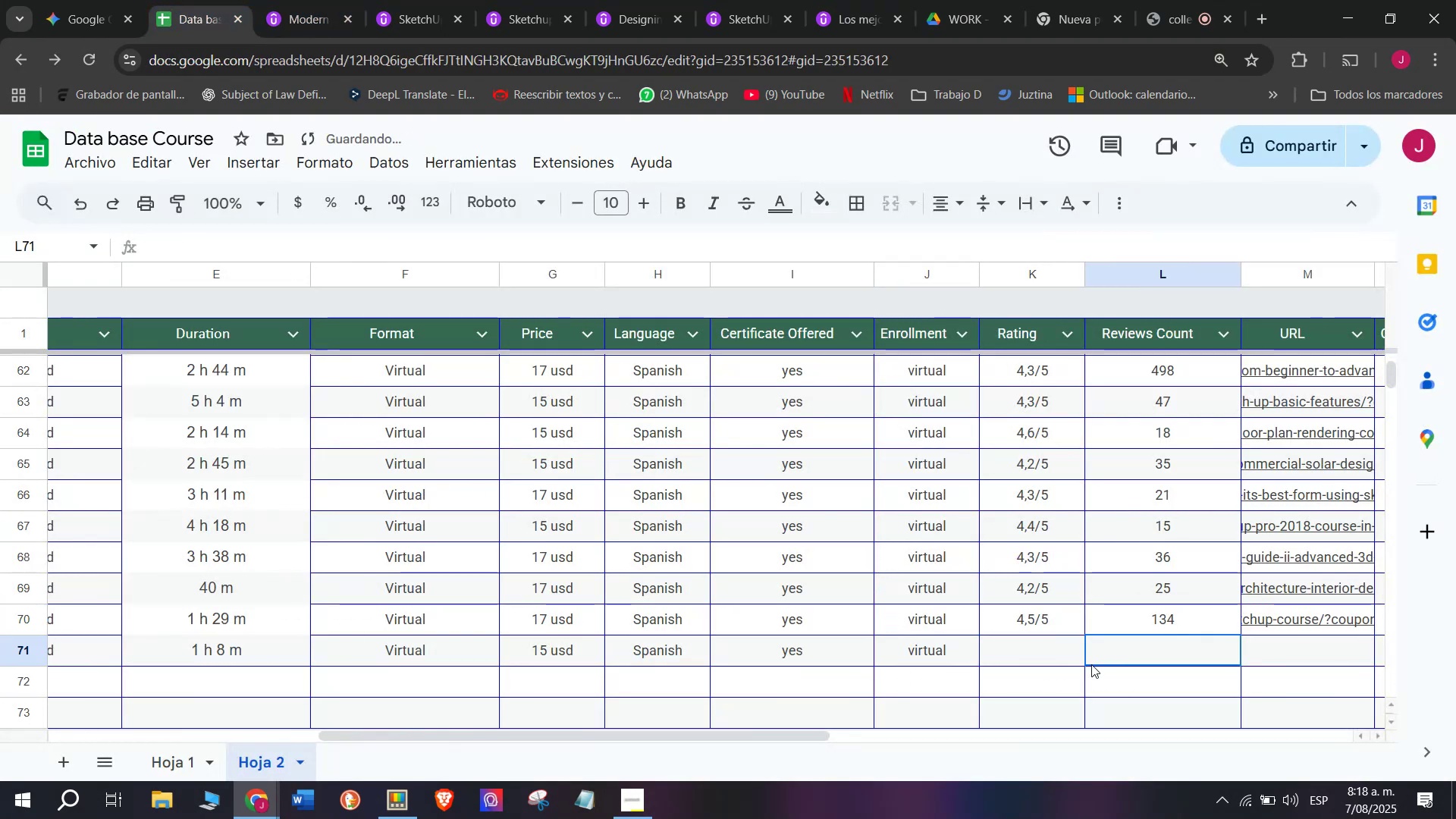 
key(Z)
 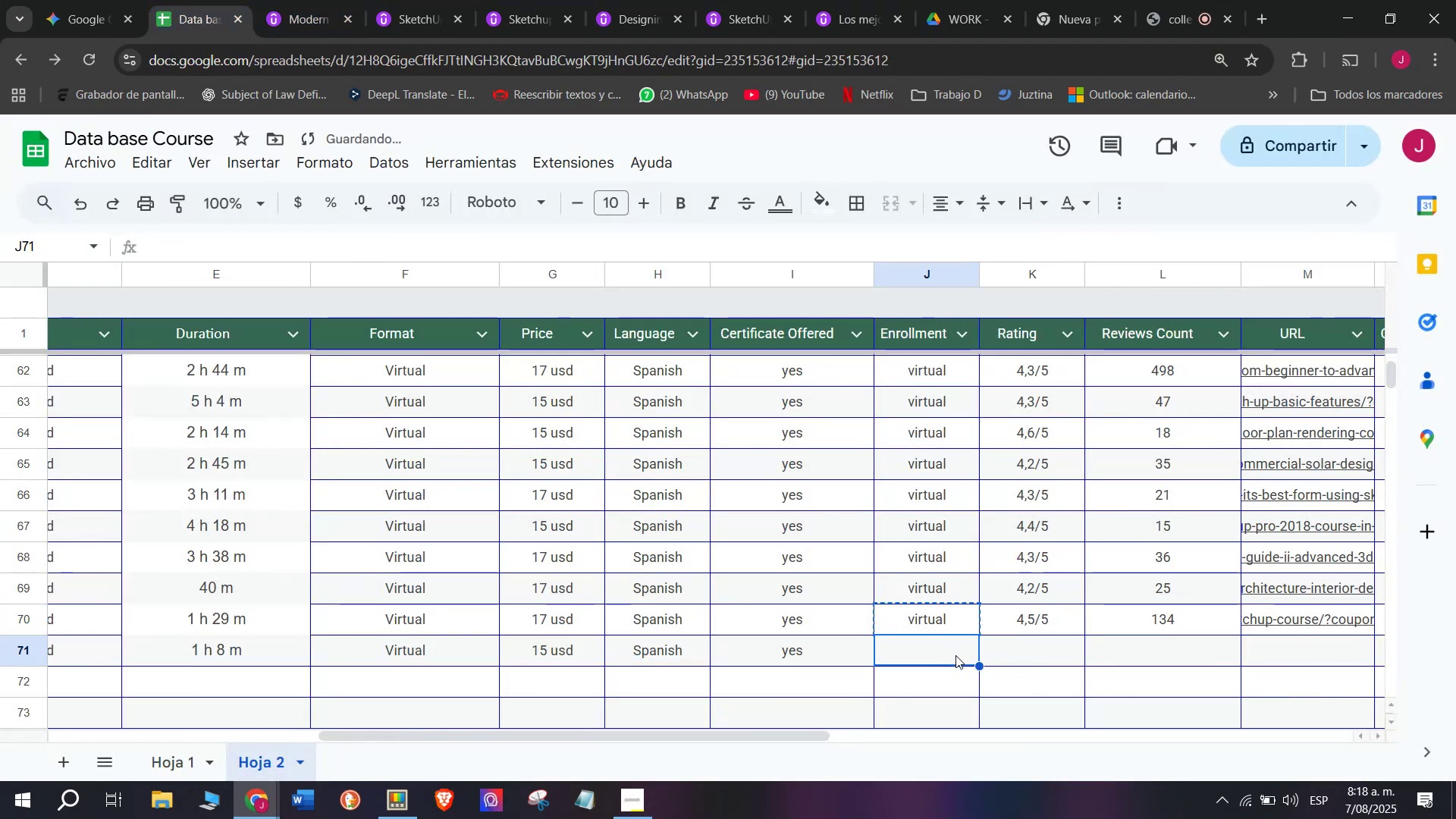 
key(Control+V)
 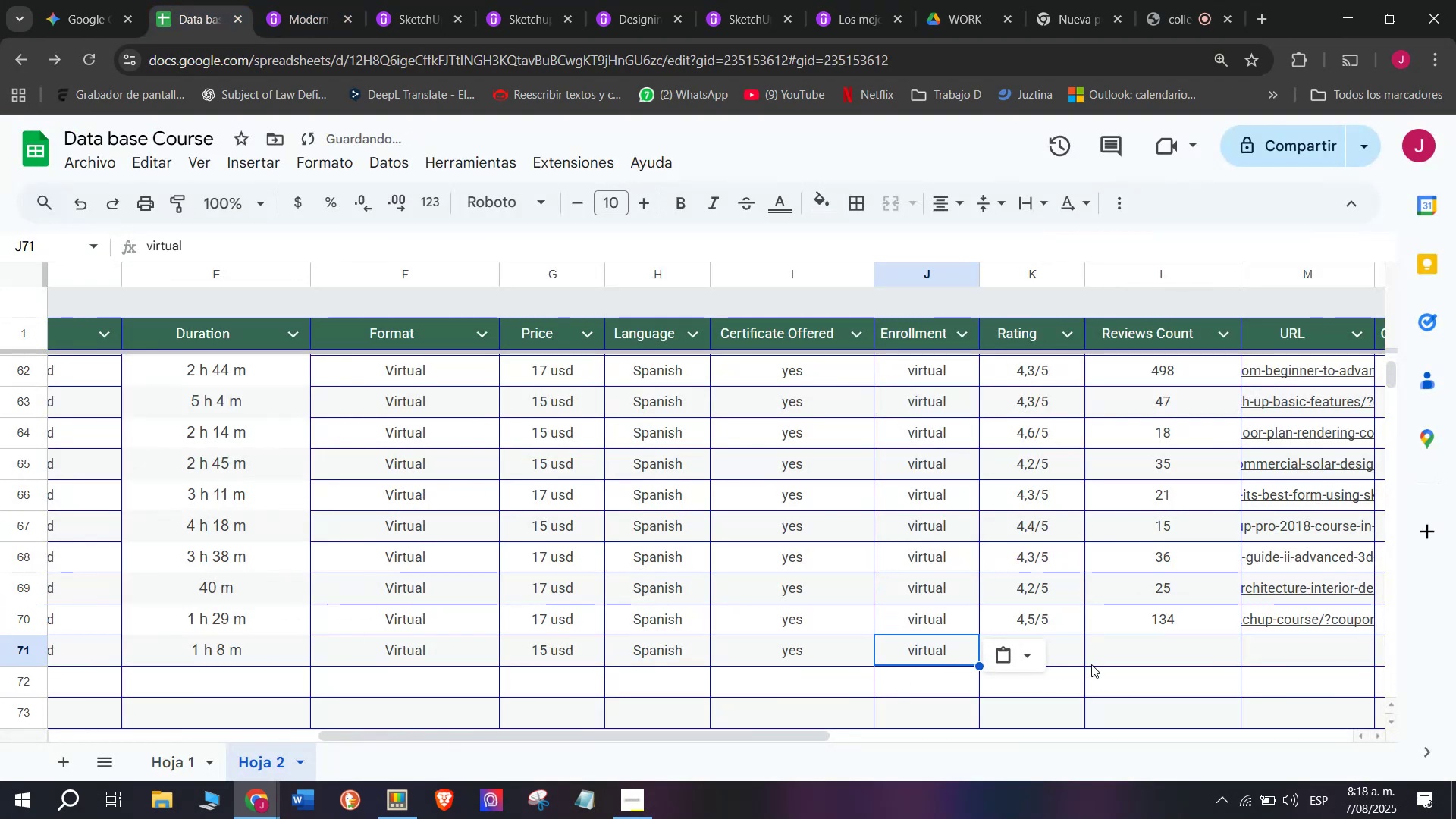 
left_click([1091, 664])
 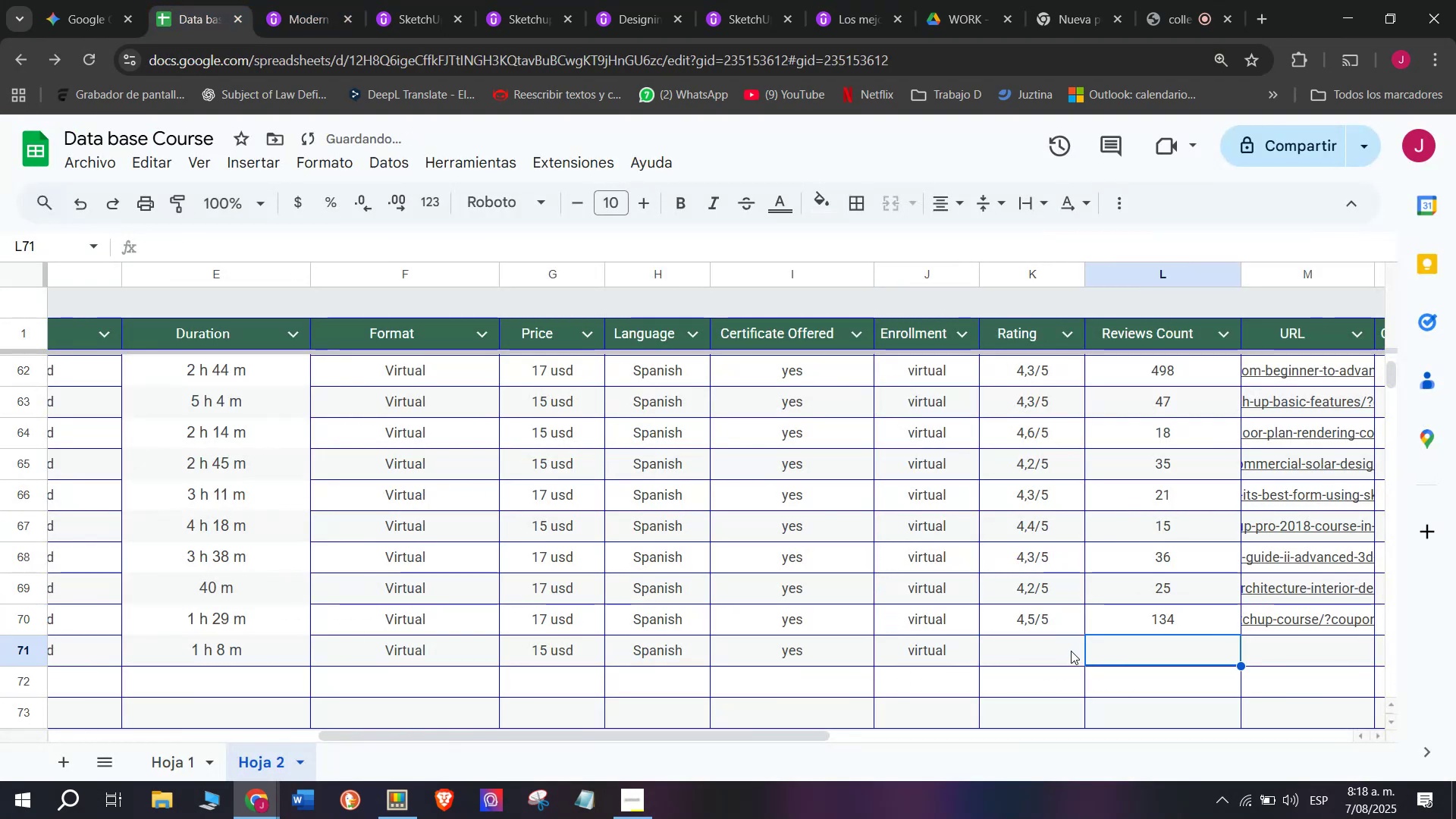 
double_click([1071, 651])
 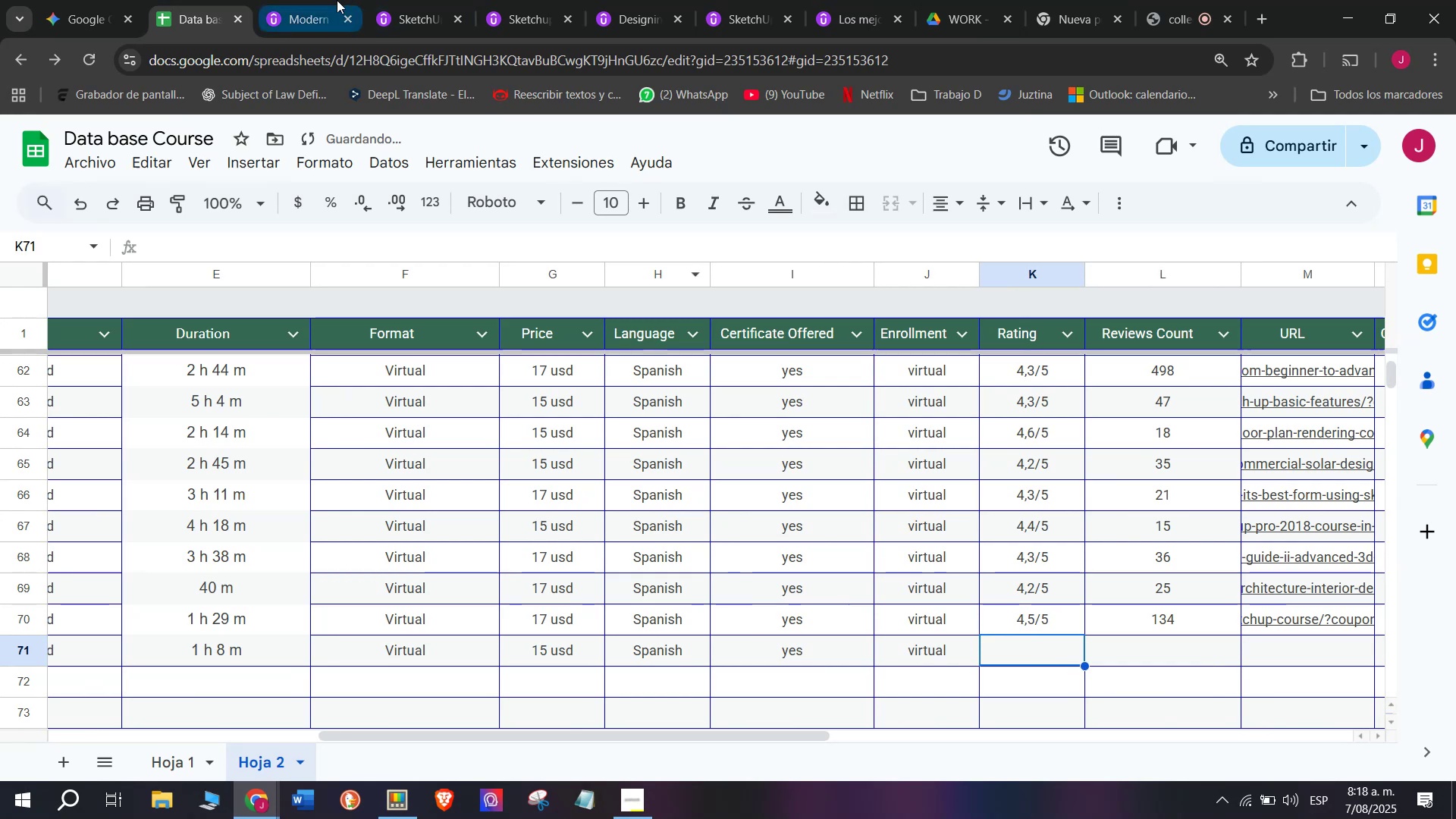 
left_click([315, 0])
 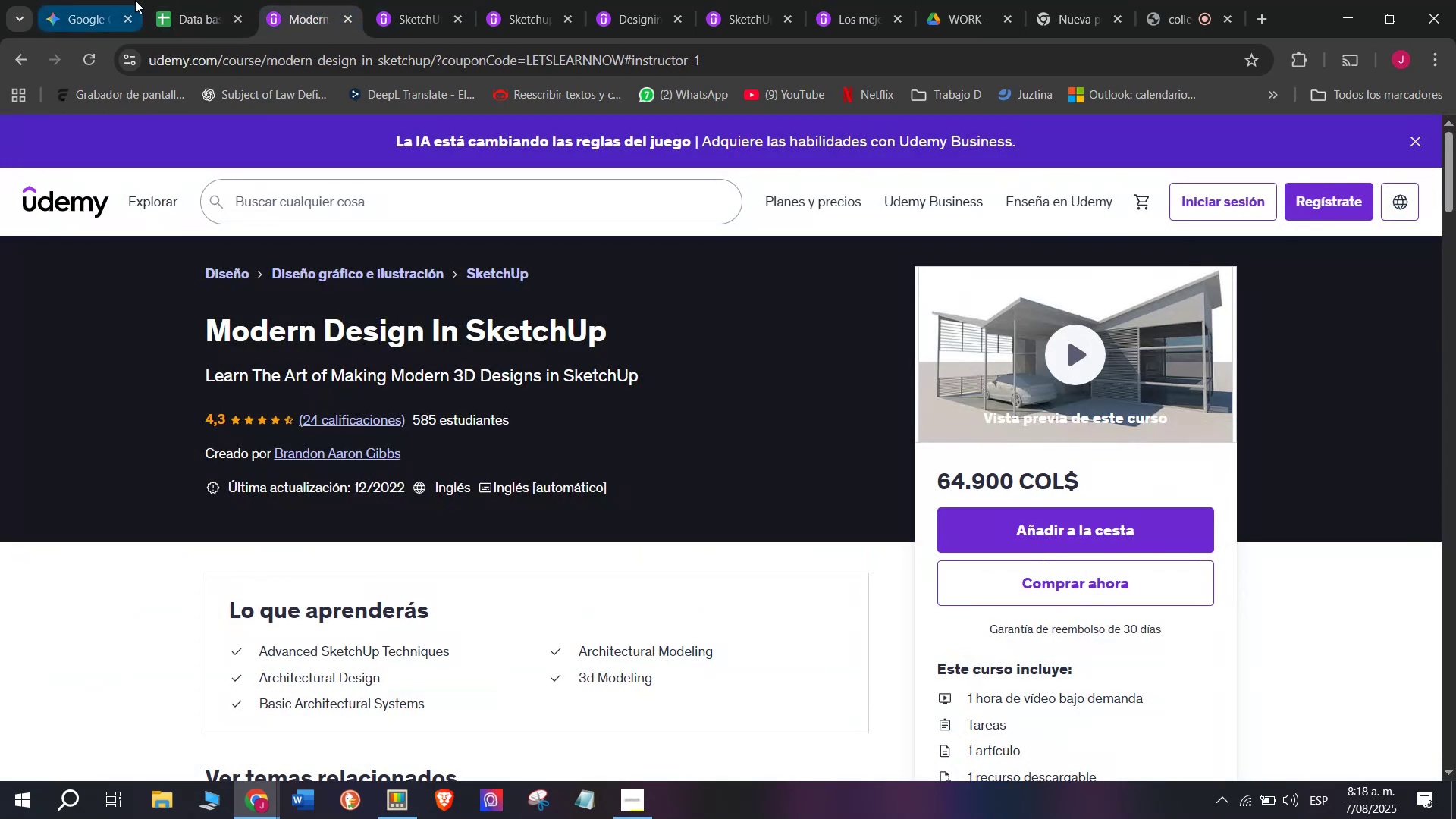 
double_click([168, 0])
 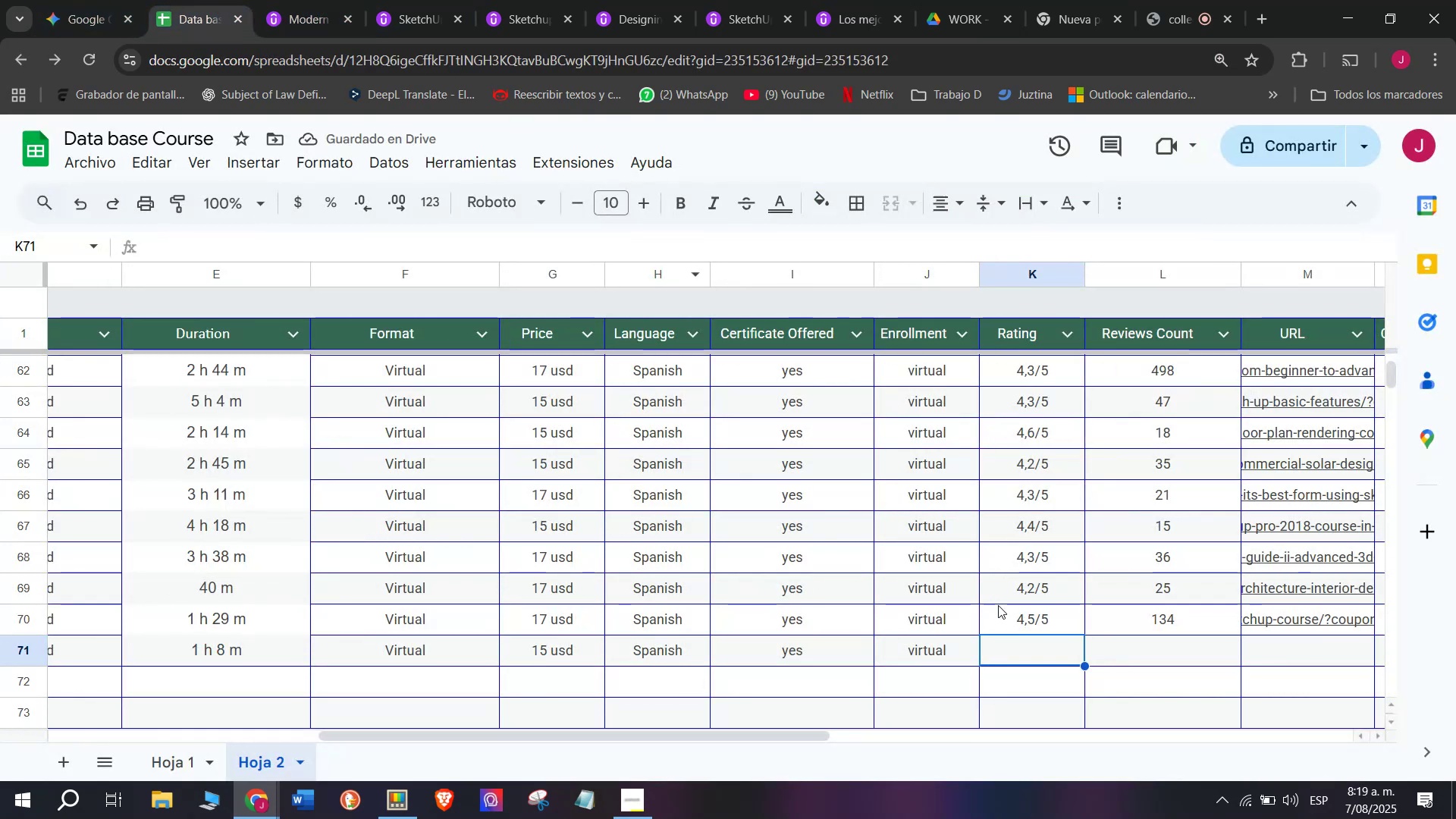 
left_click([1027, 559])
 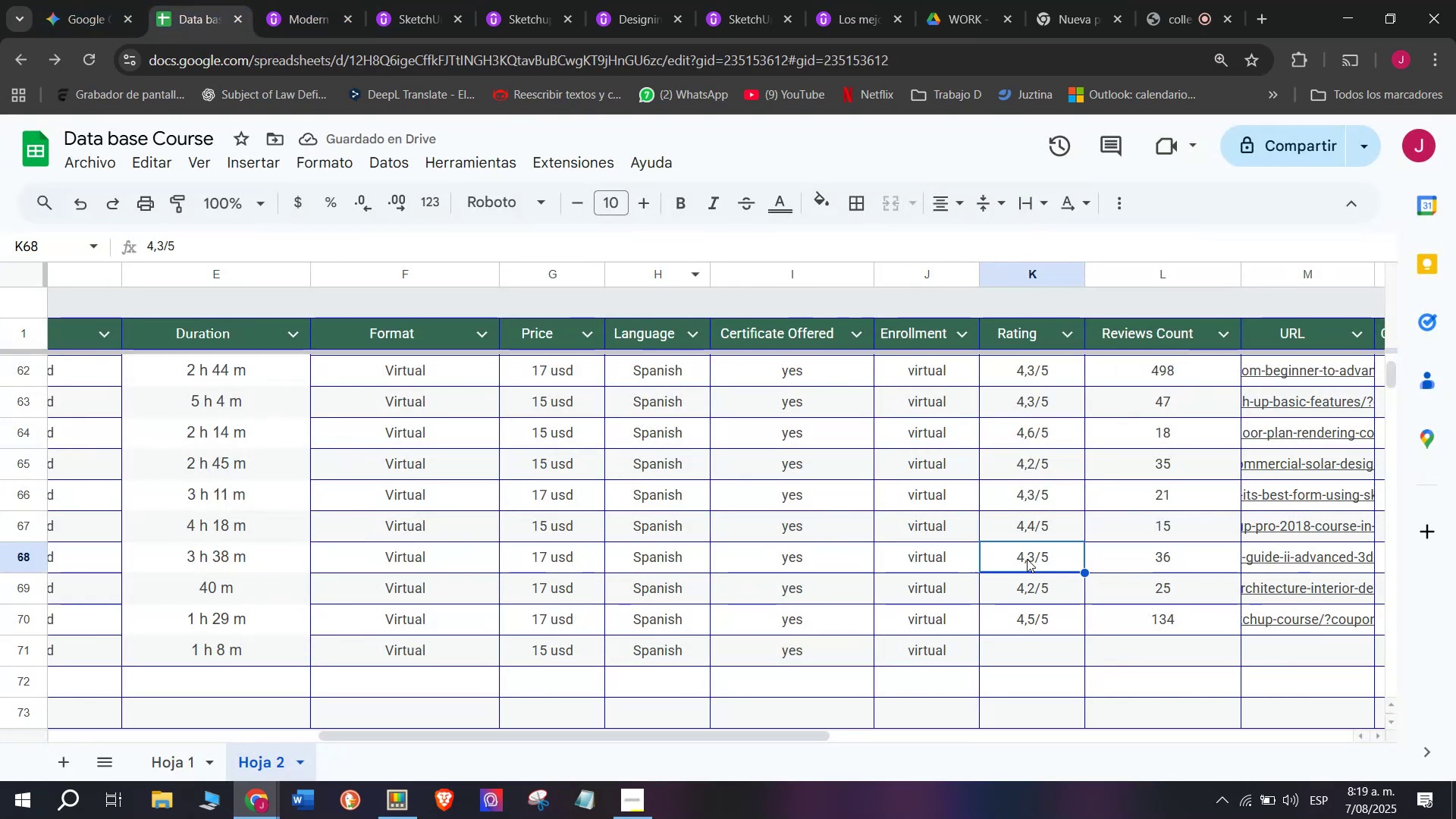 
key(Break)
 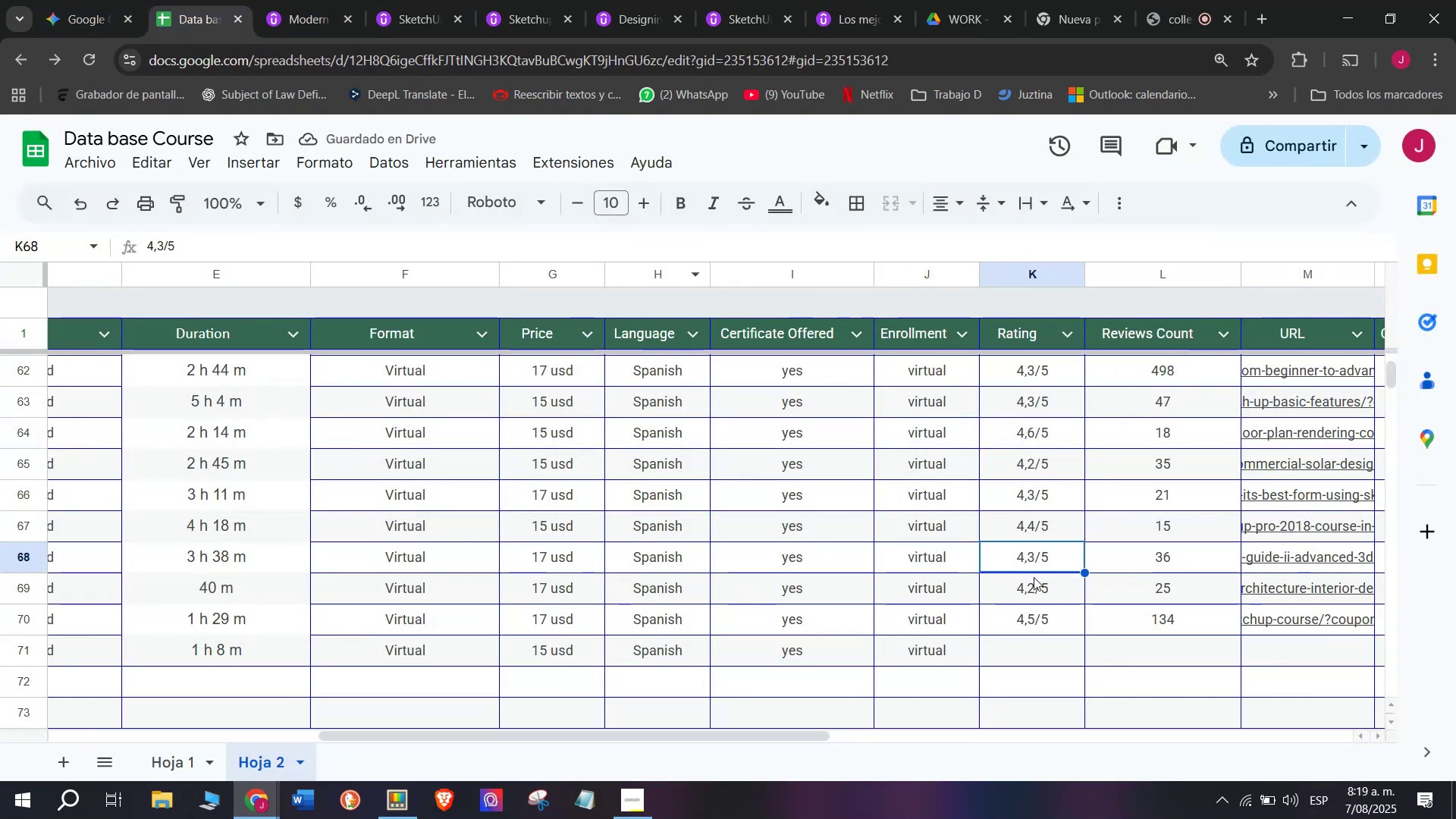 
key(Control+ControlLeft)
 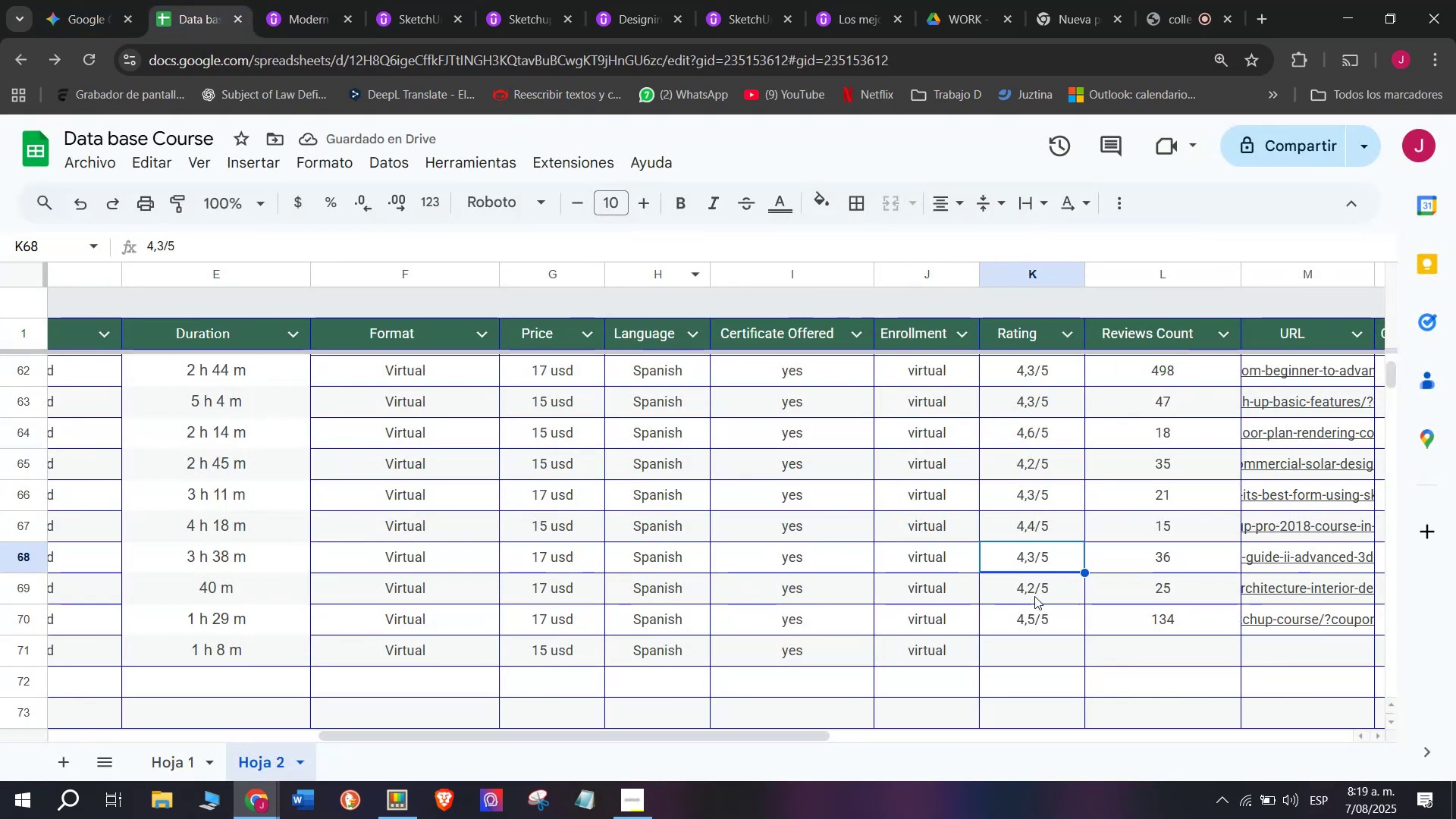 
key(Control+C)
 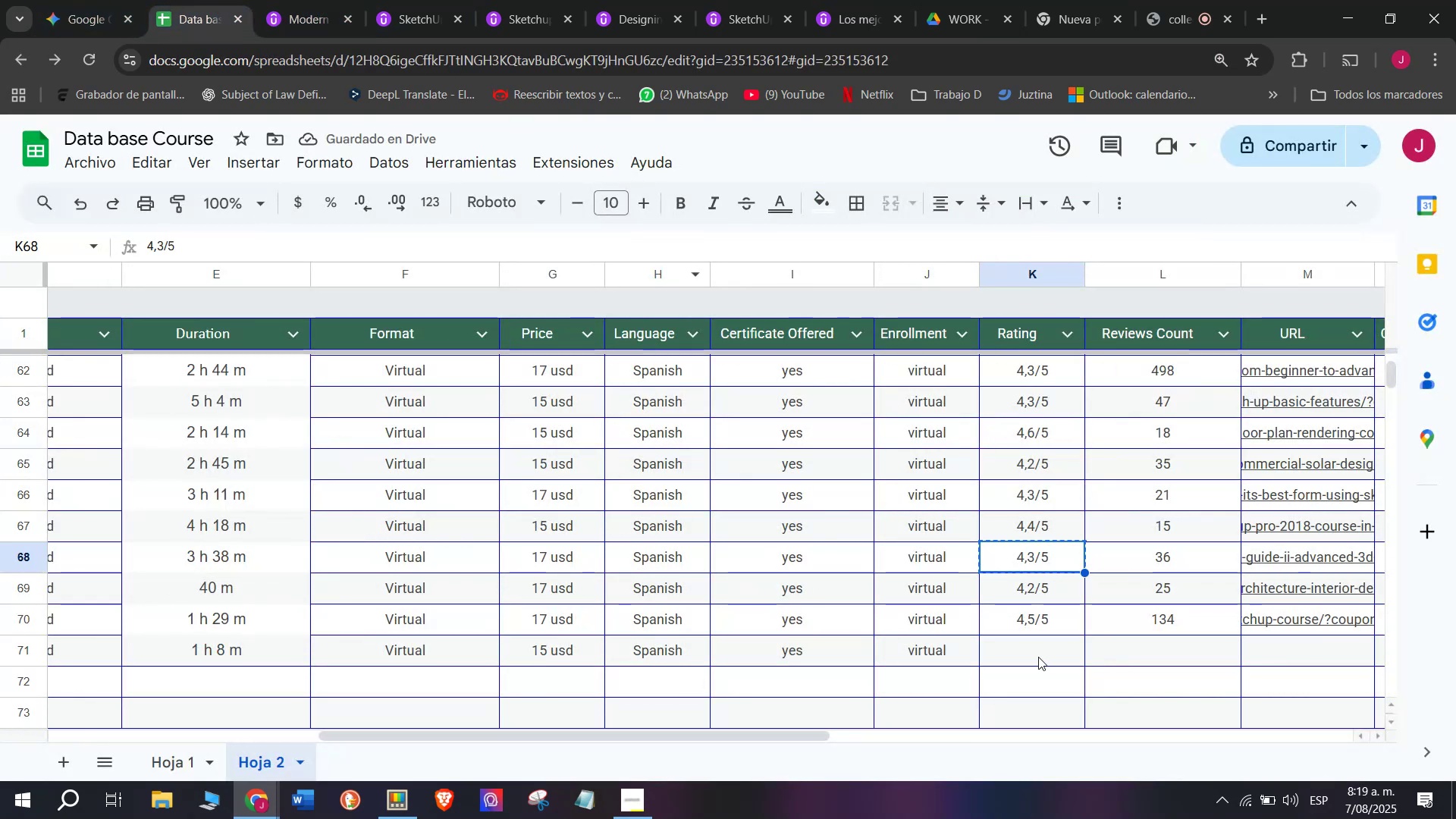 
double_click([1038, 657])
 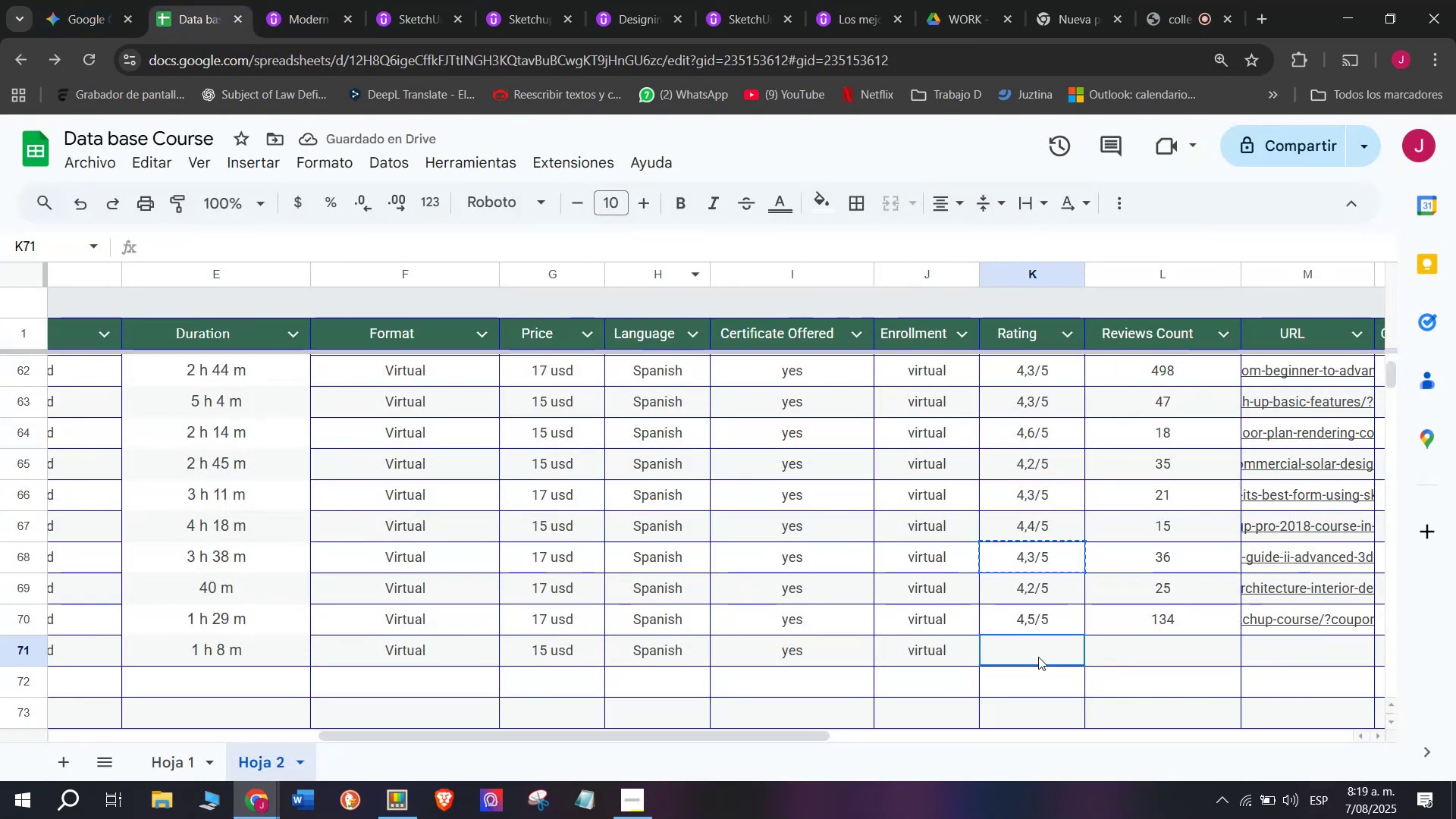 
key(Z)
 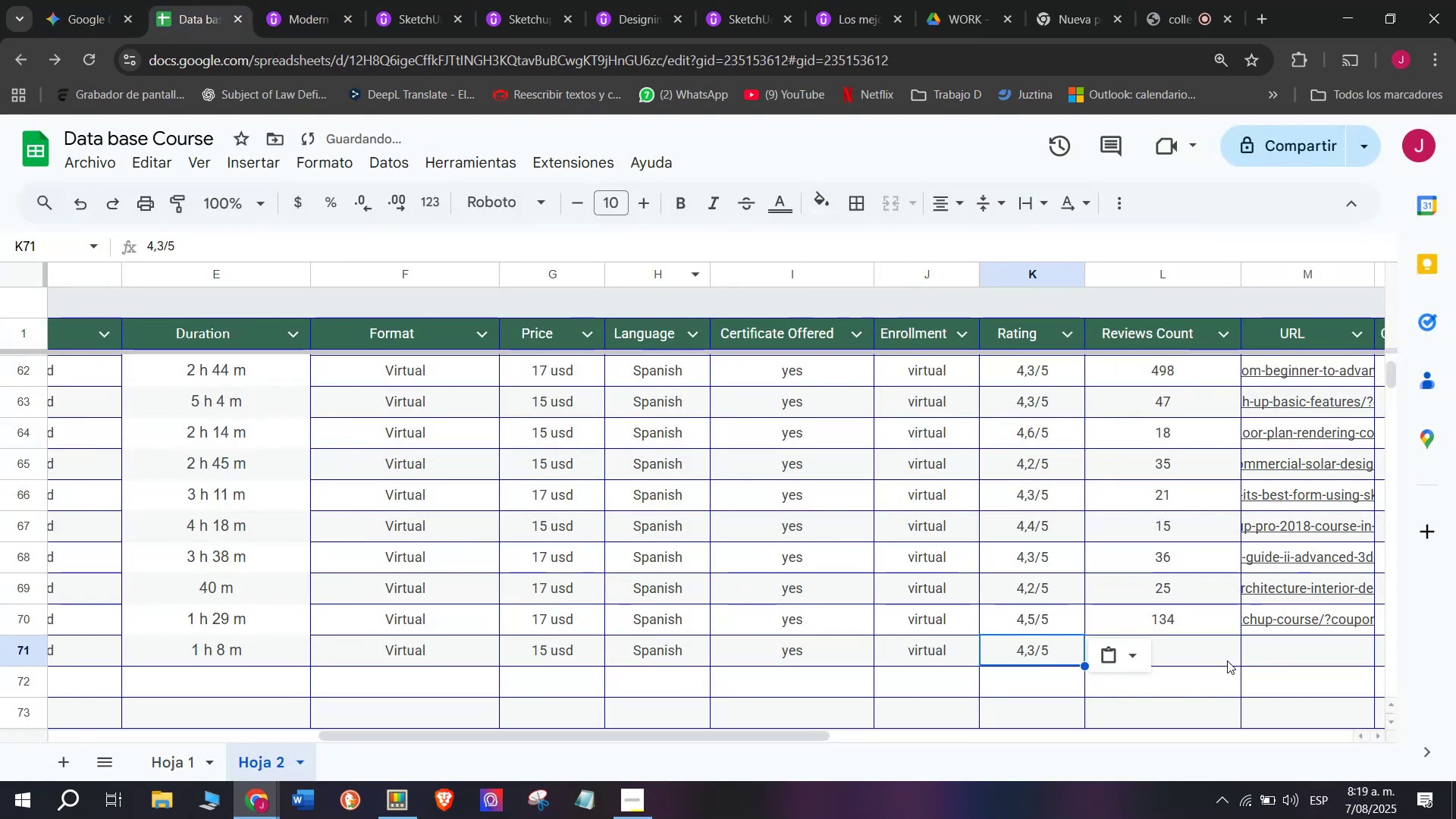 
key(Control+ControlLeft)
 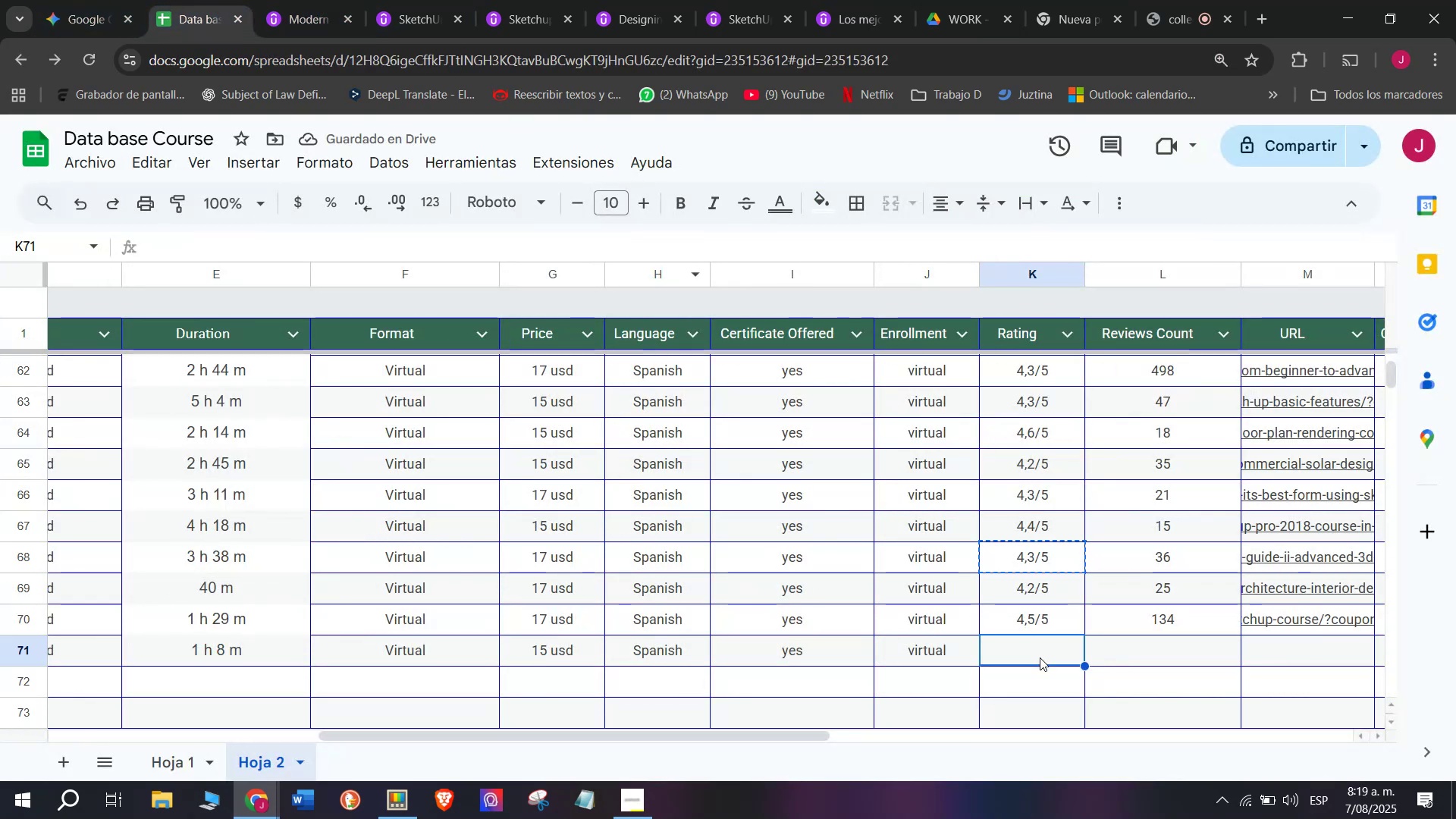 
key(Control+V)
 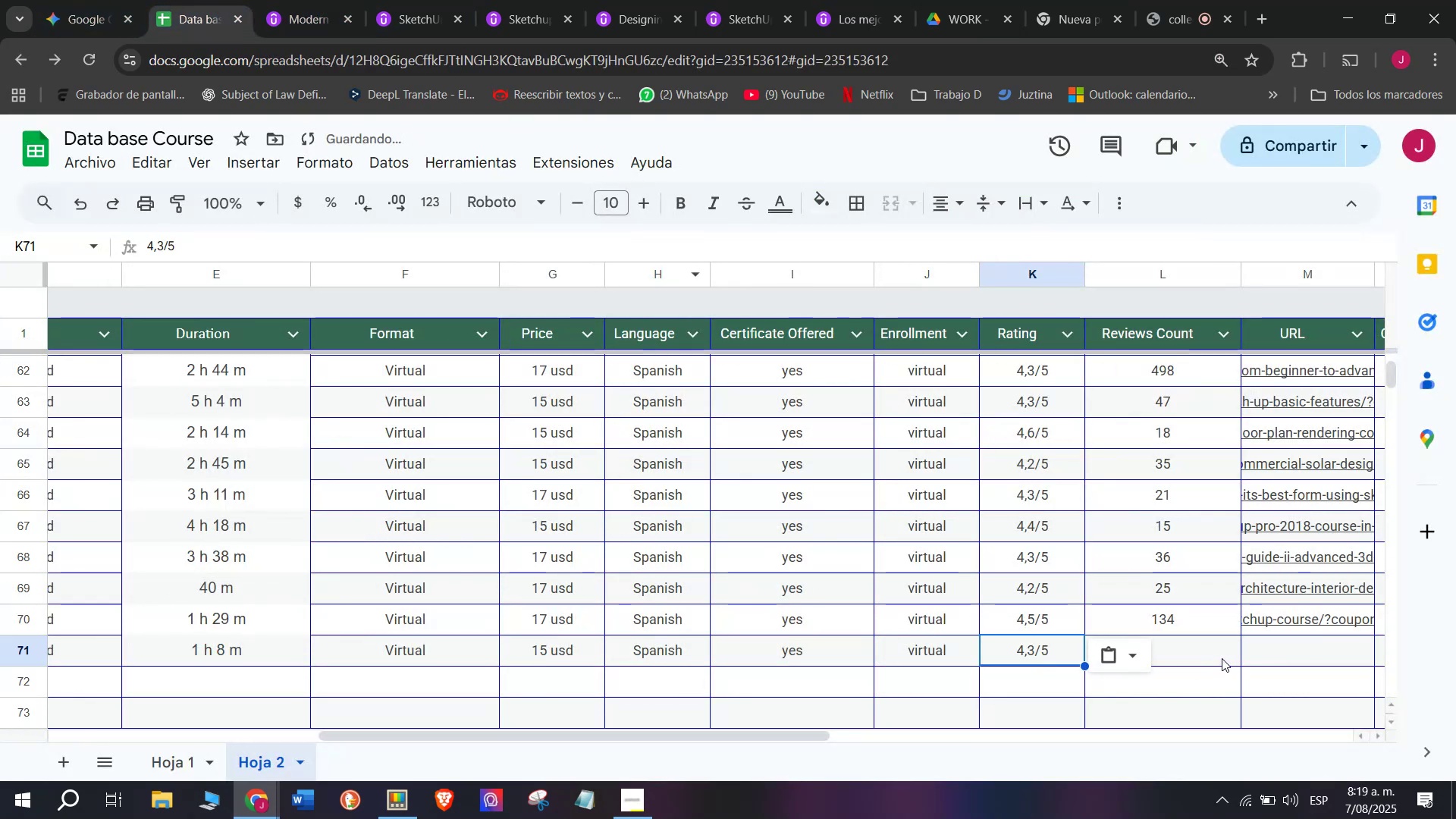 
left_click([1216, 655])
 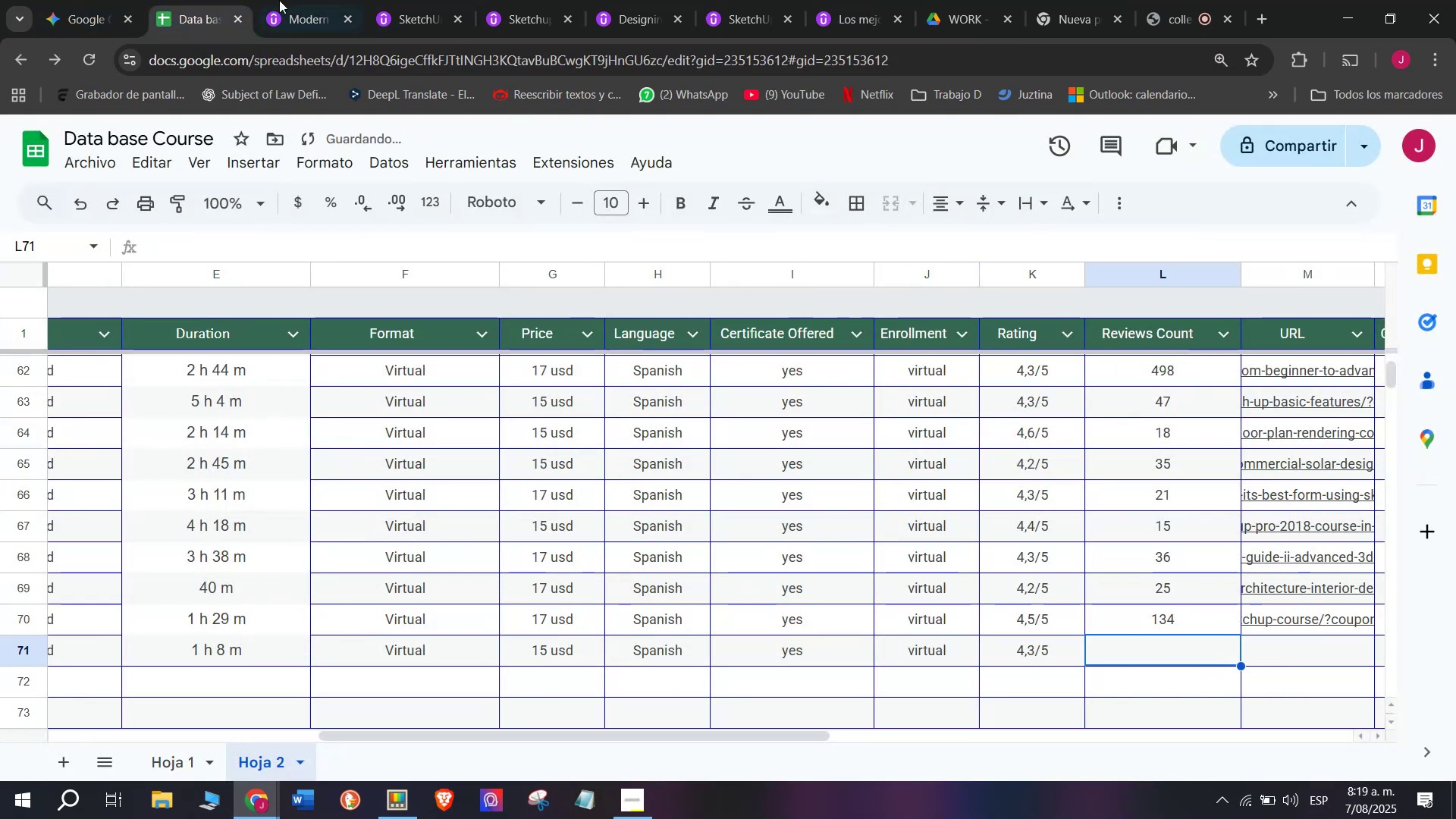 
left_click([292, 0])
 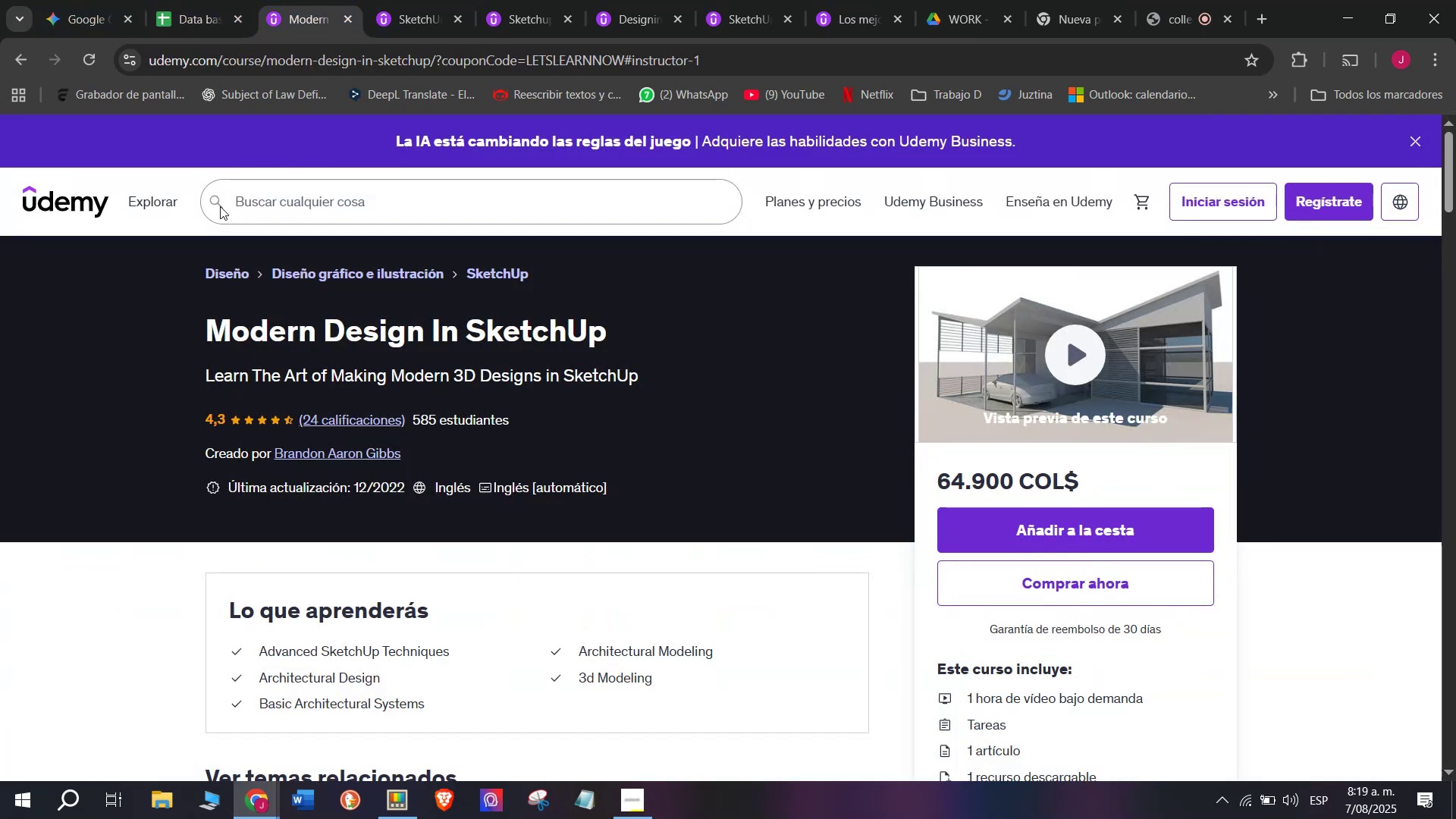 
left_click([151, 0])
 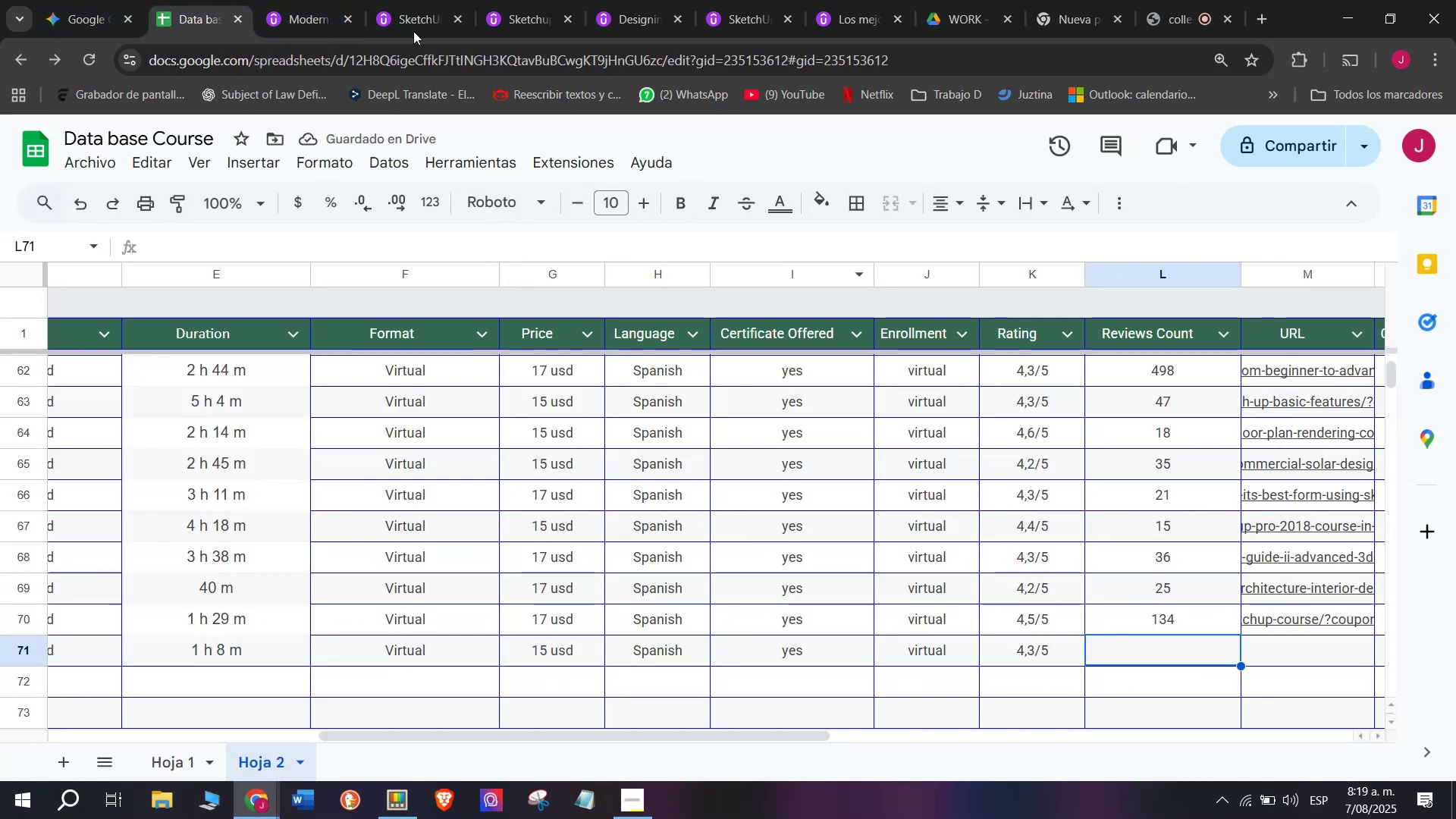 
left_click([333, 0])
 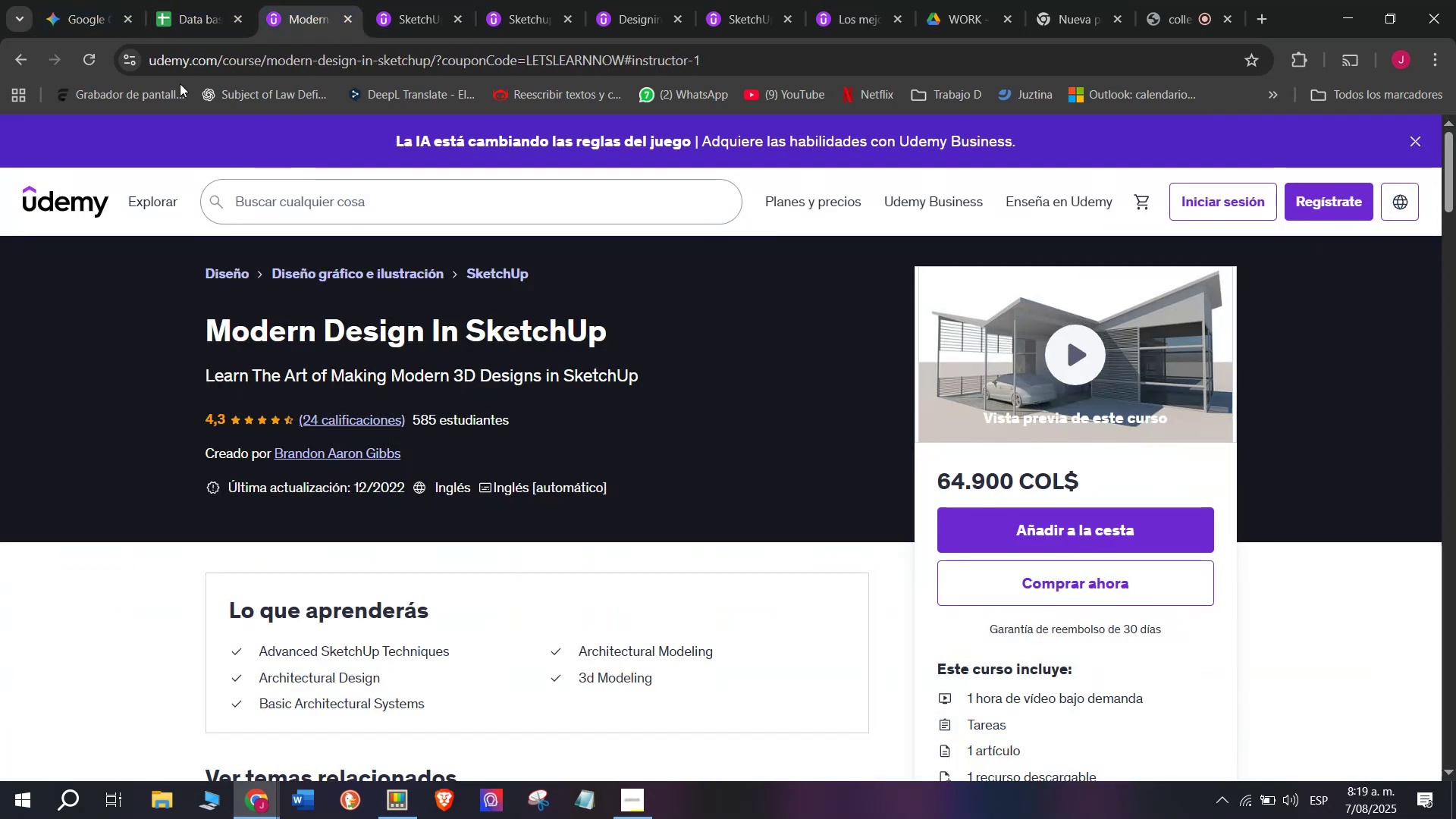 
left_click([174, 0])
 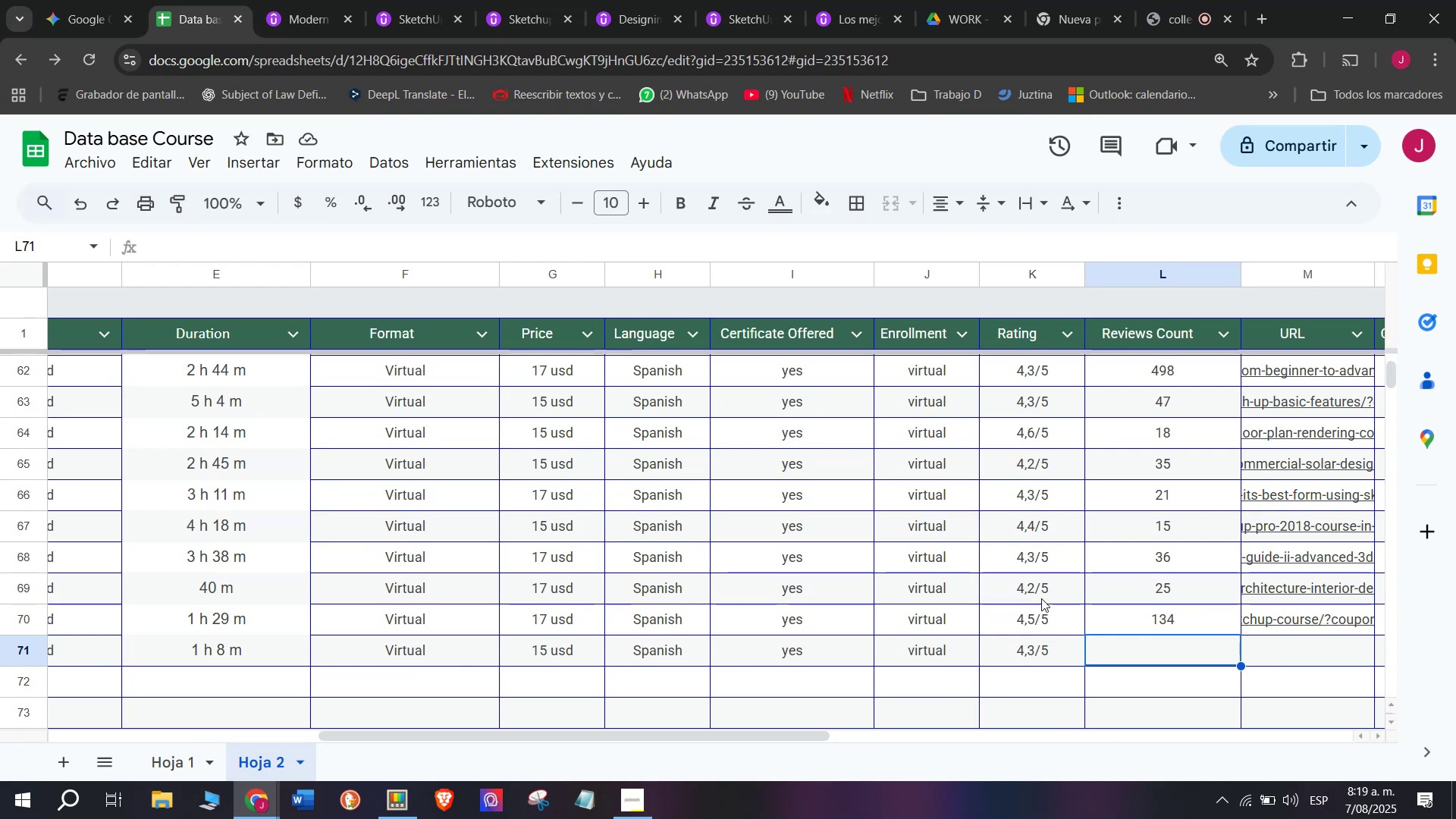 
key(Break)
 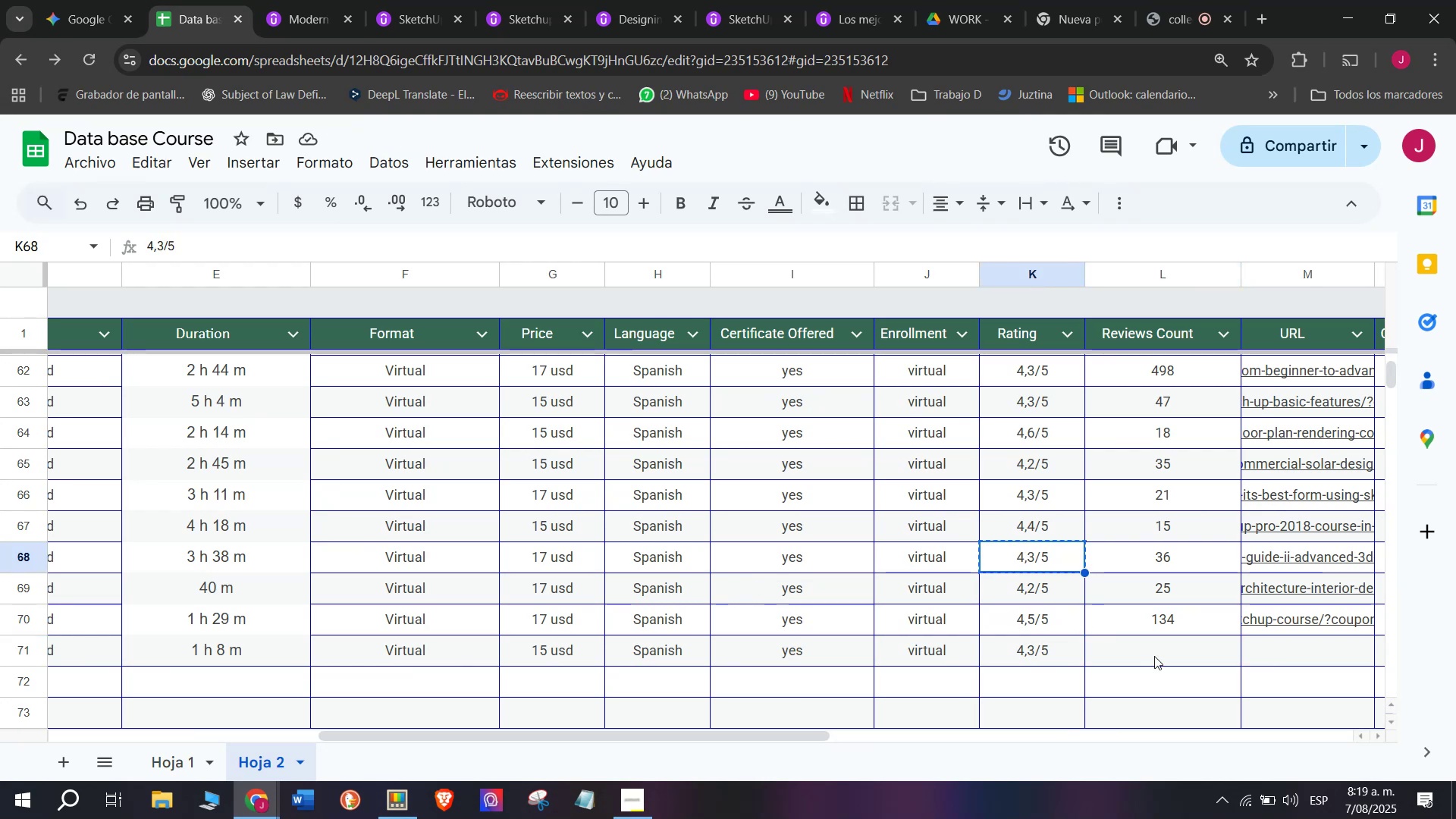 
key(Control+ControlLeft)
 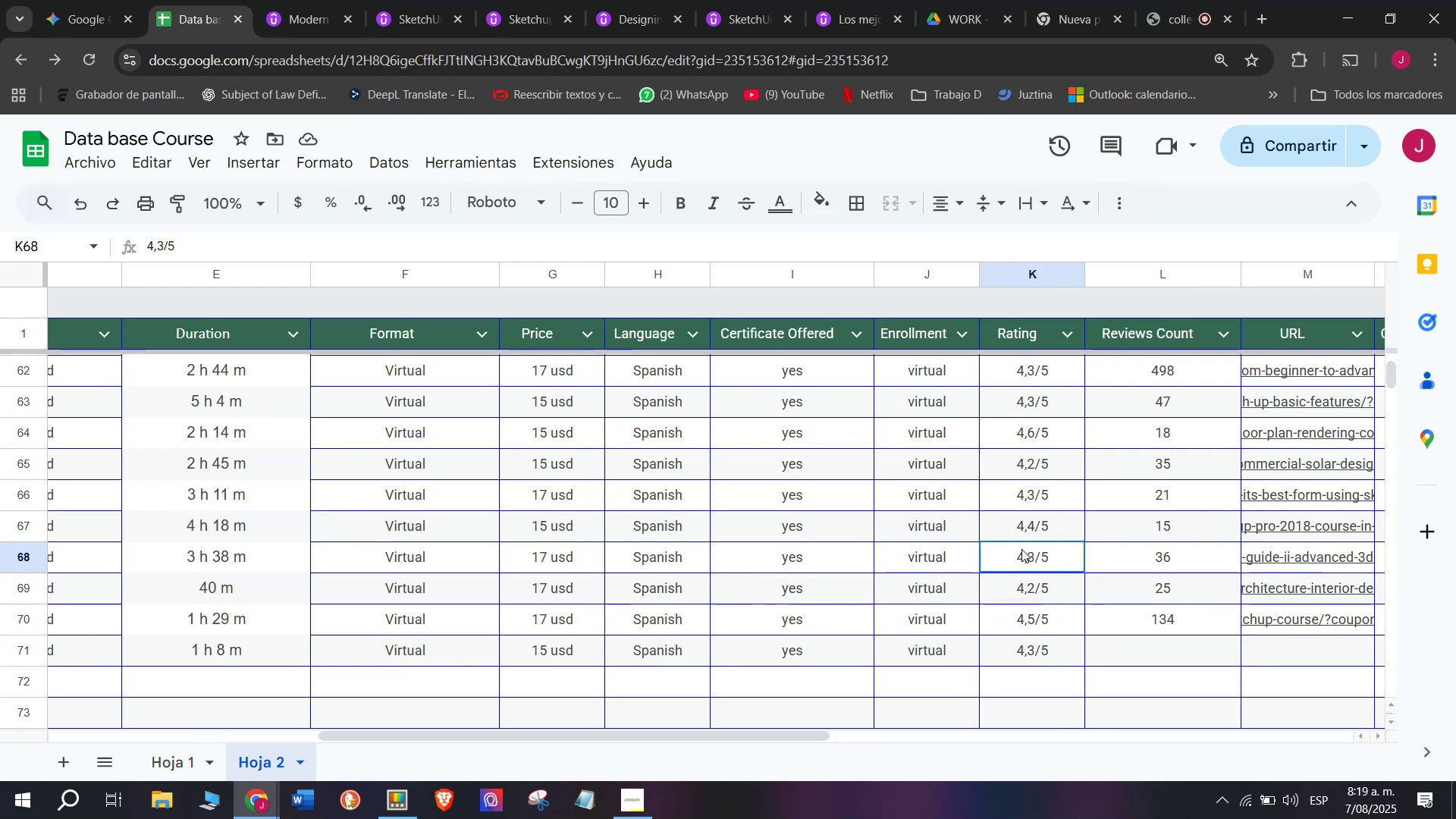 
key(Control+C)
 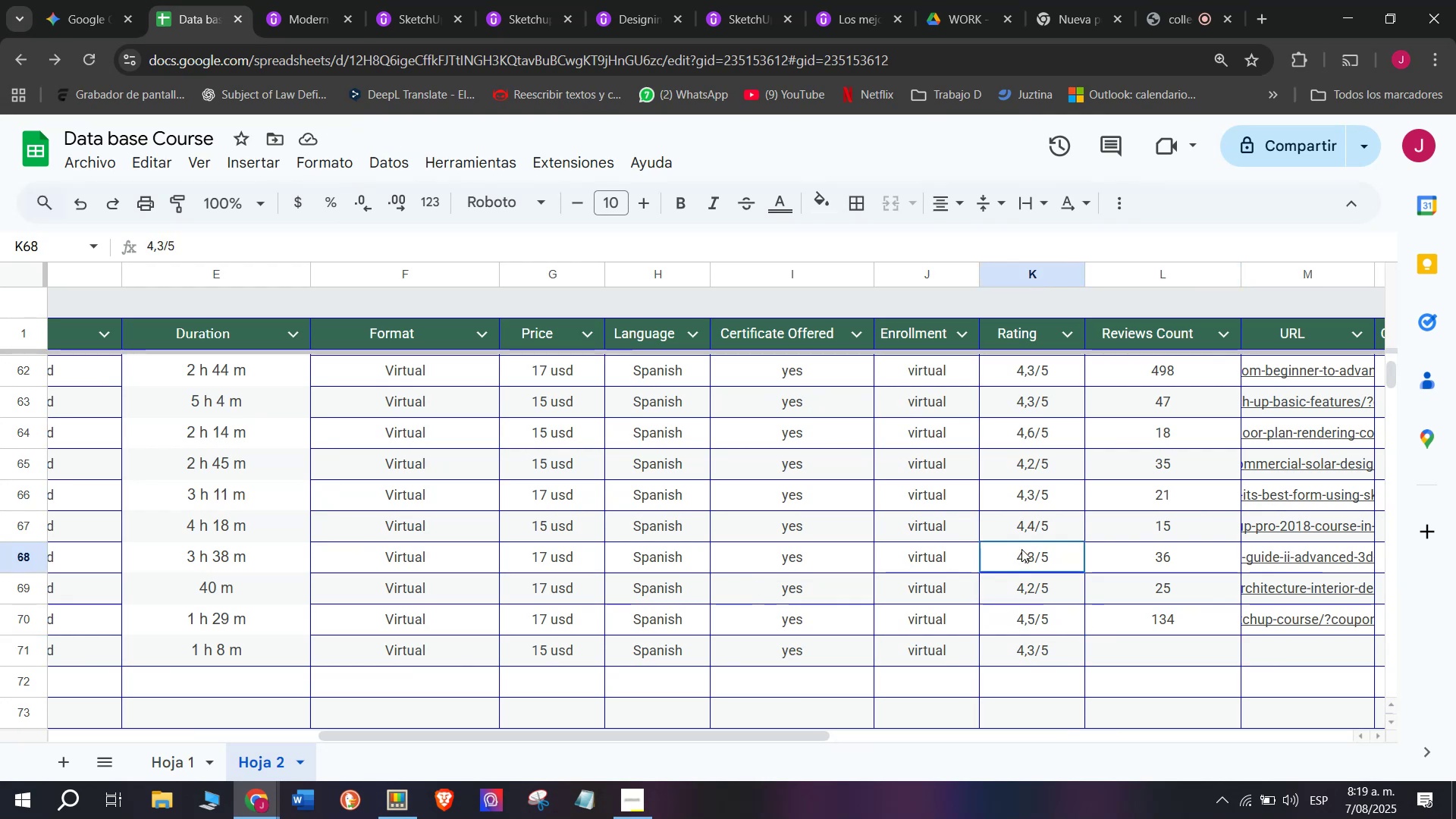 
left_click([1021, 549])
 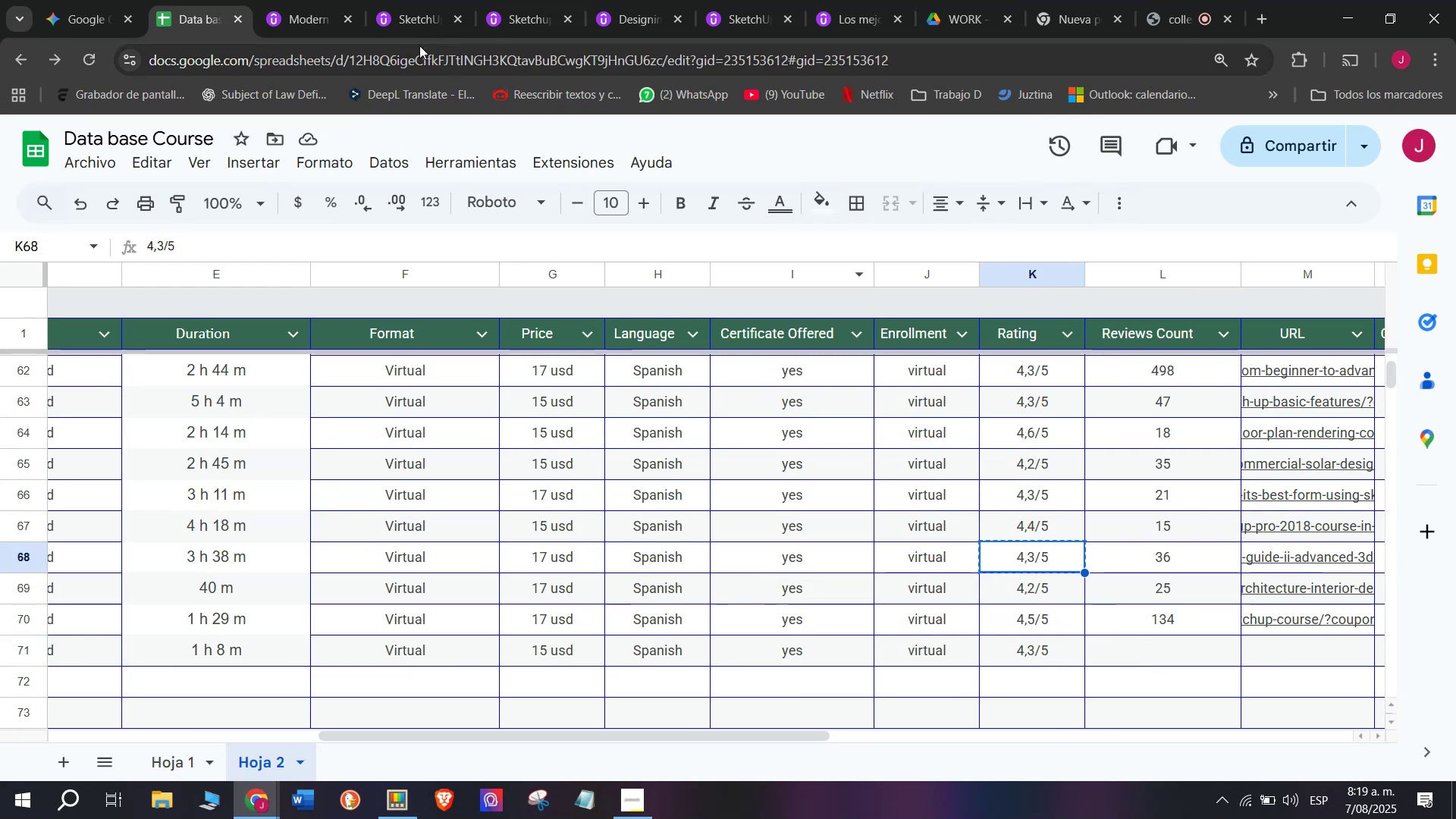 
left_click([300, 0])
 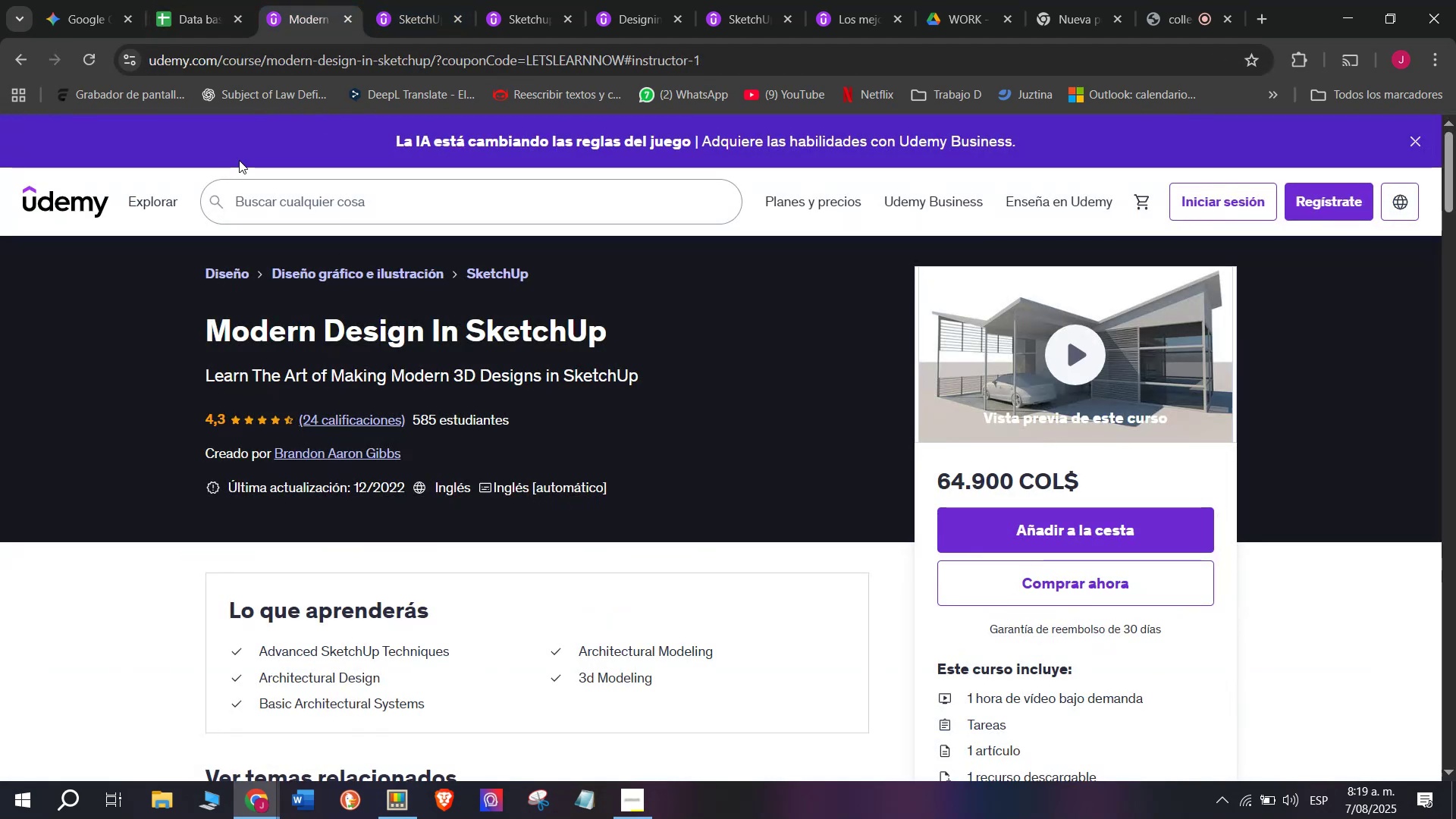 
left_click([189, 0])
 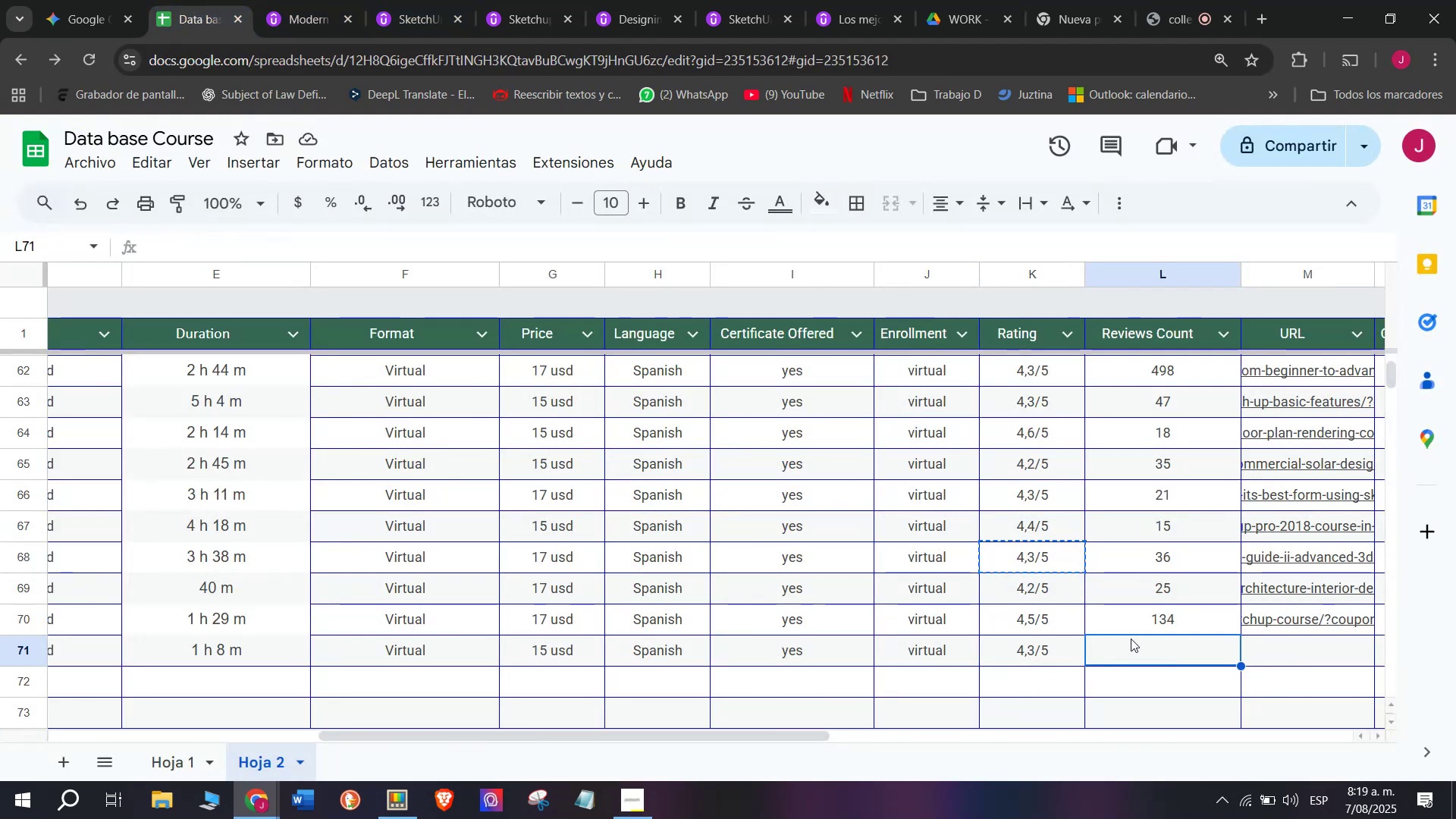 
type(24)
 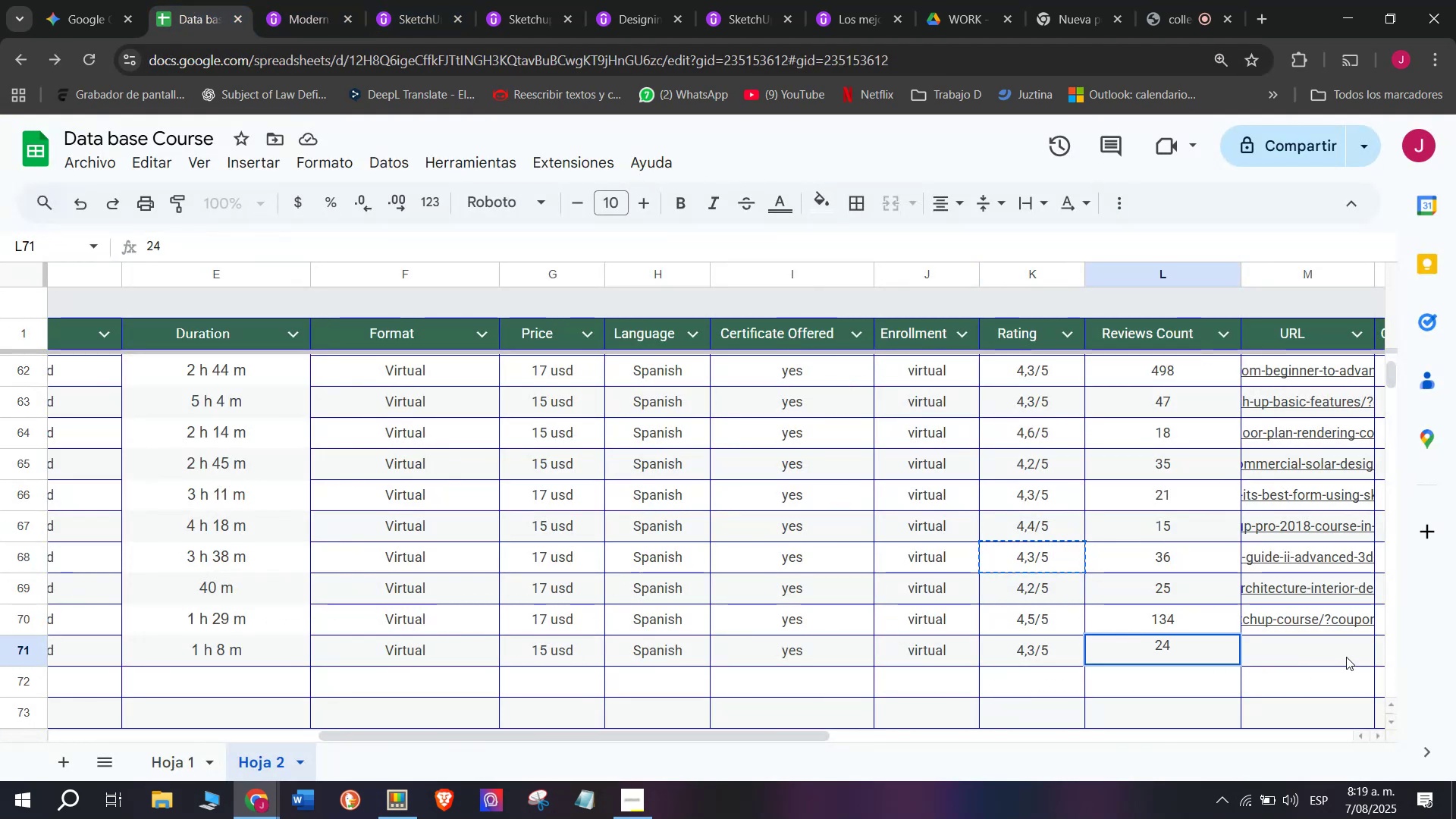 
left_click([1341, 651])
 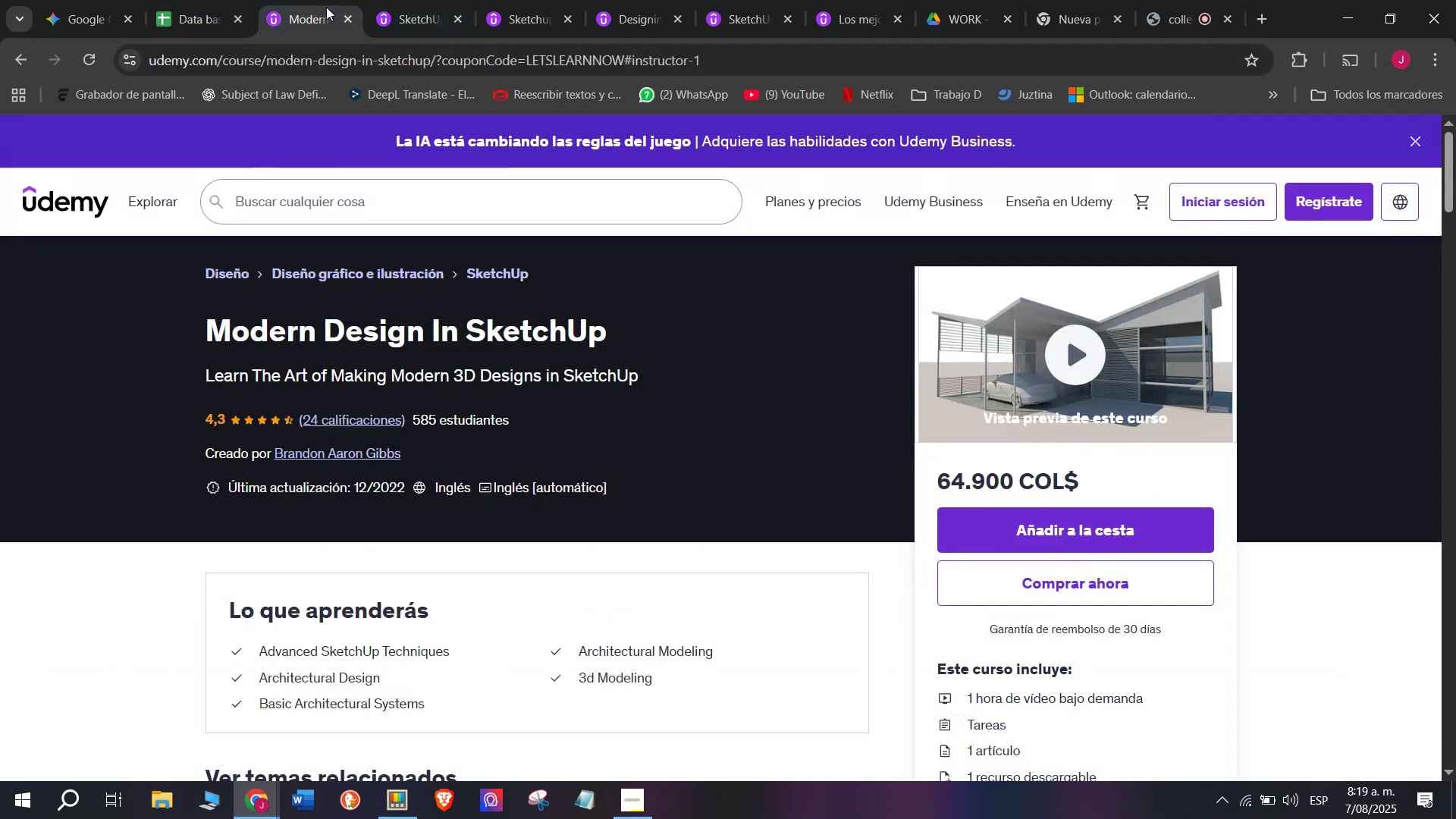 
double_click([352, 46])
 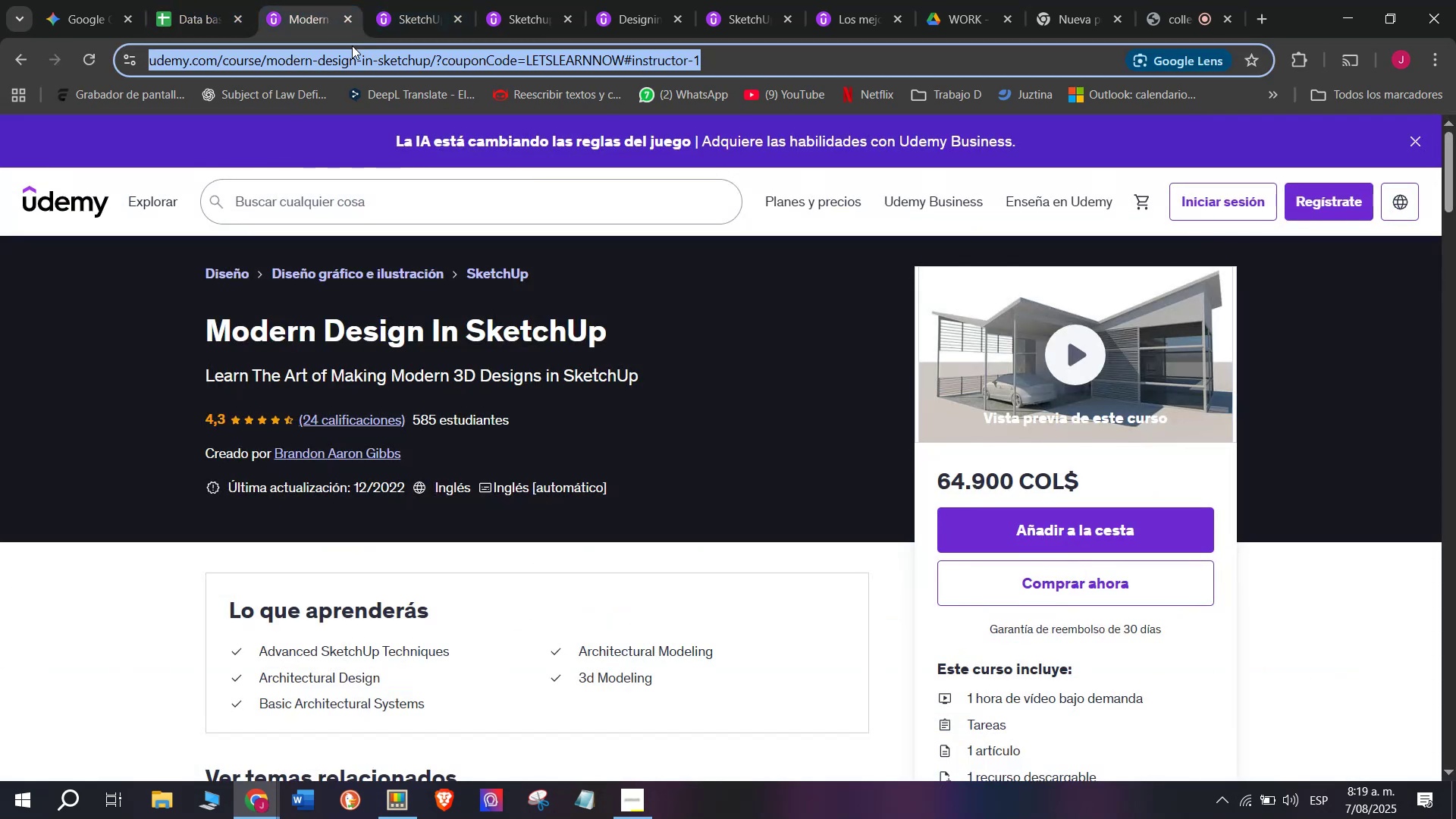 
triple_click([352, 46])
 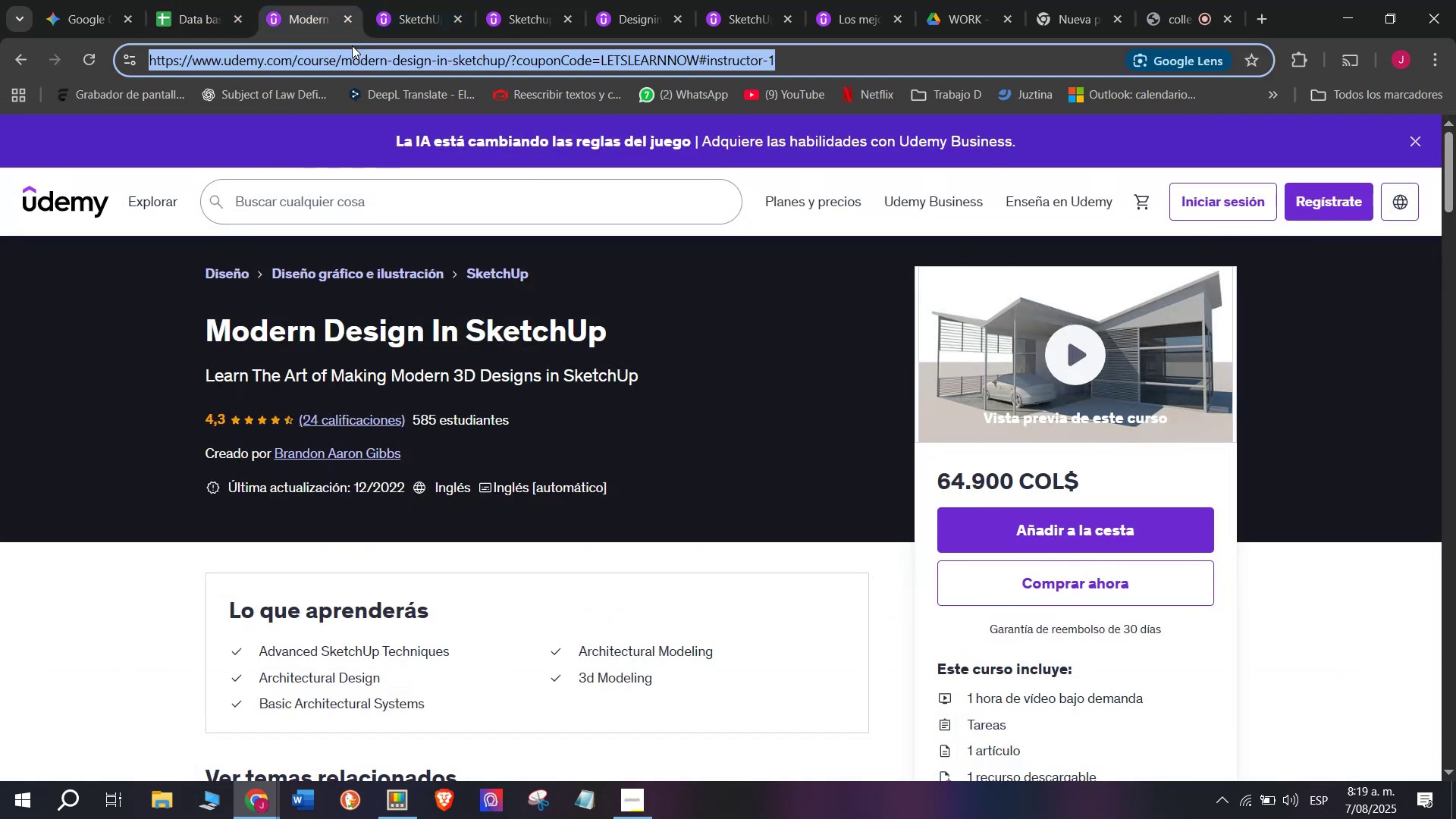 
triple_click([352, 46])
 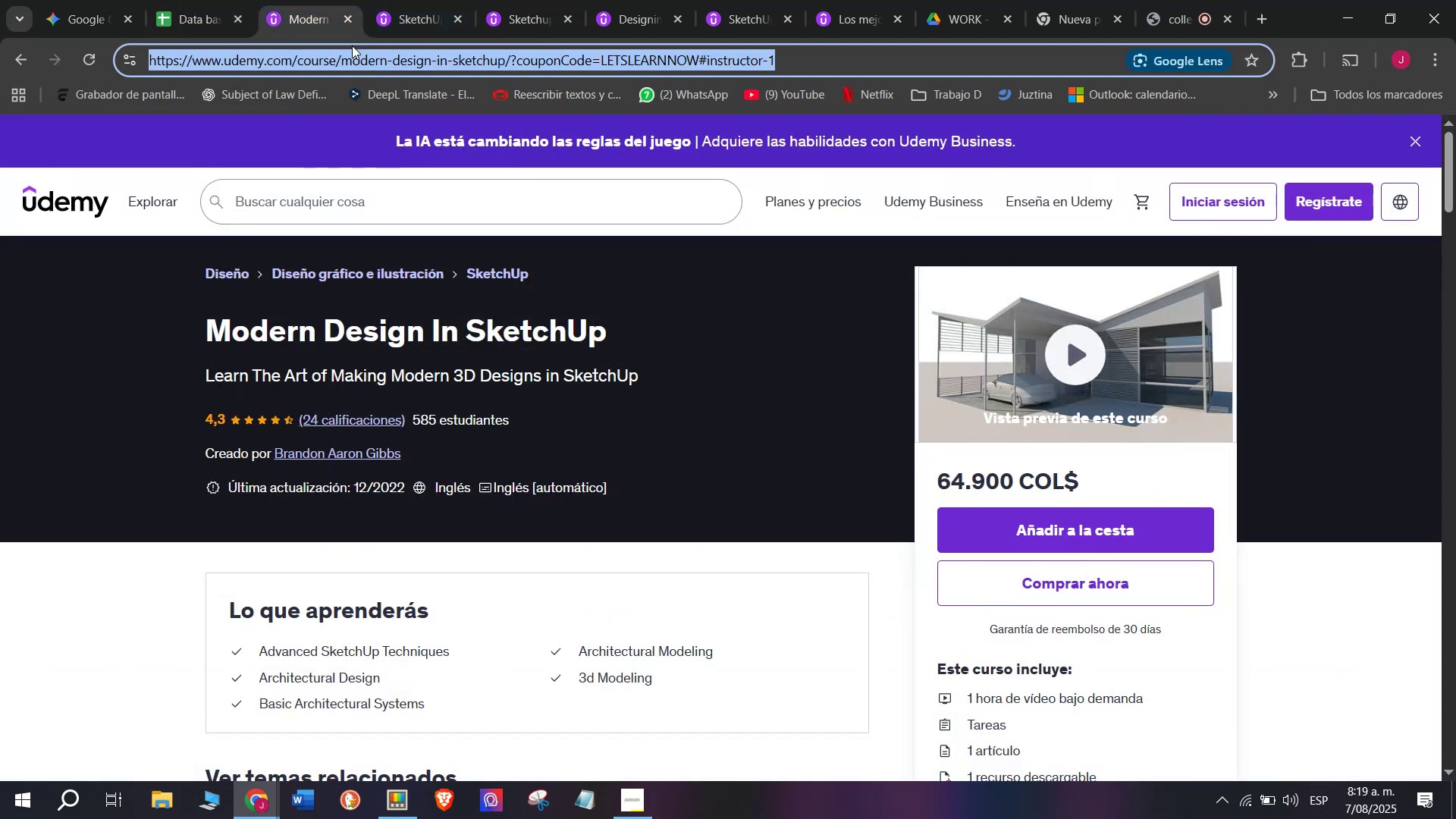 
key(Break)
 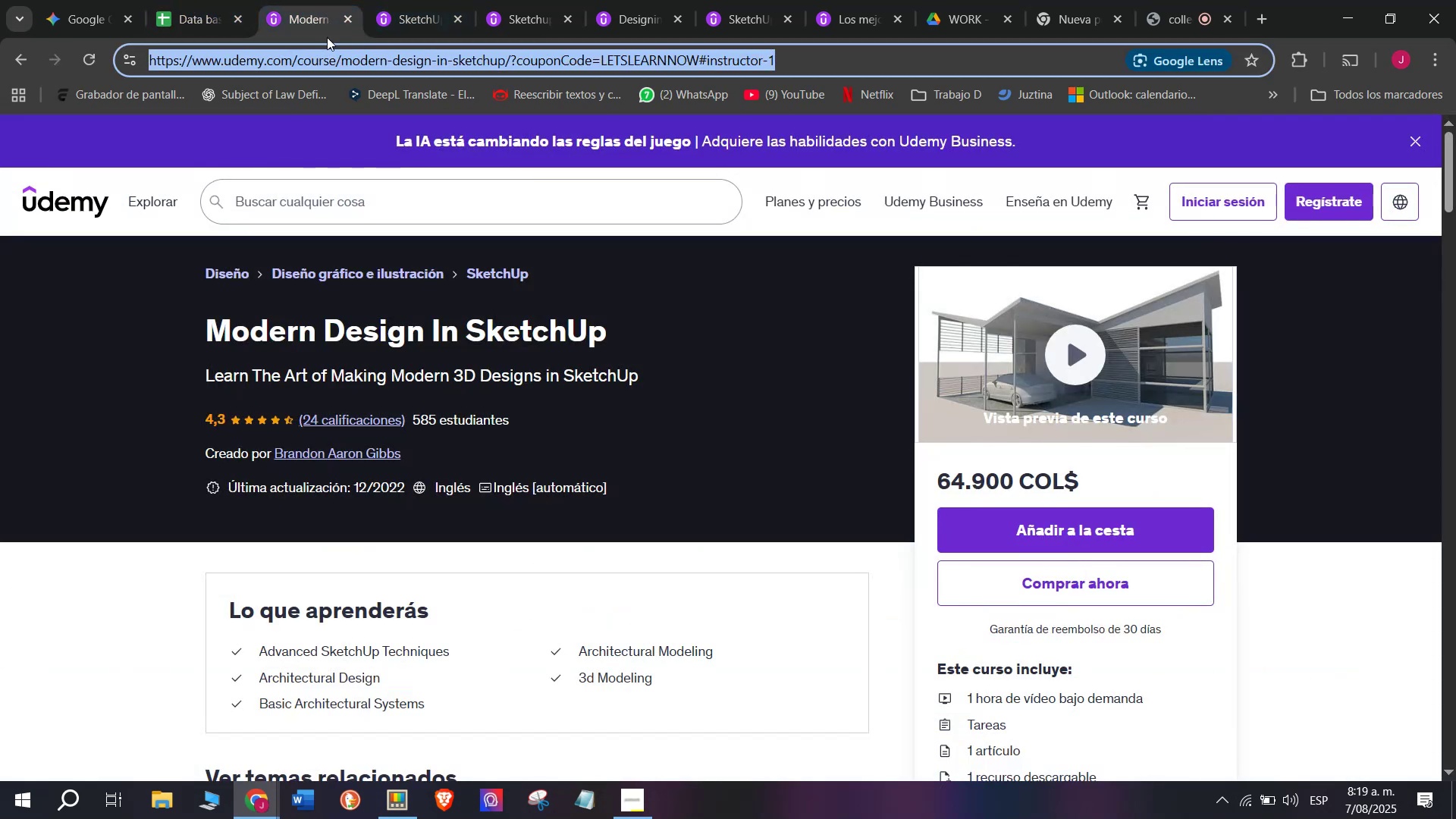 
key(Control+ControlLeft)
 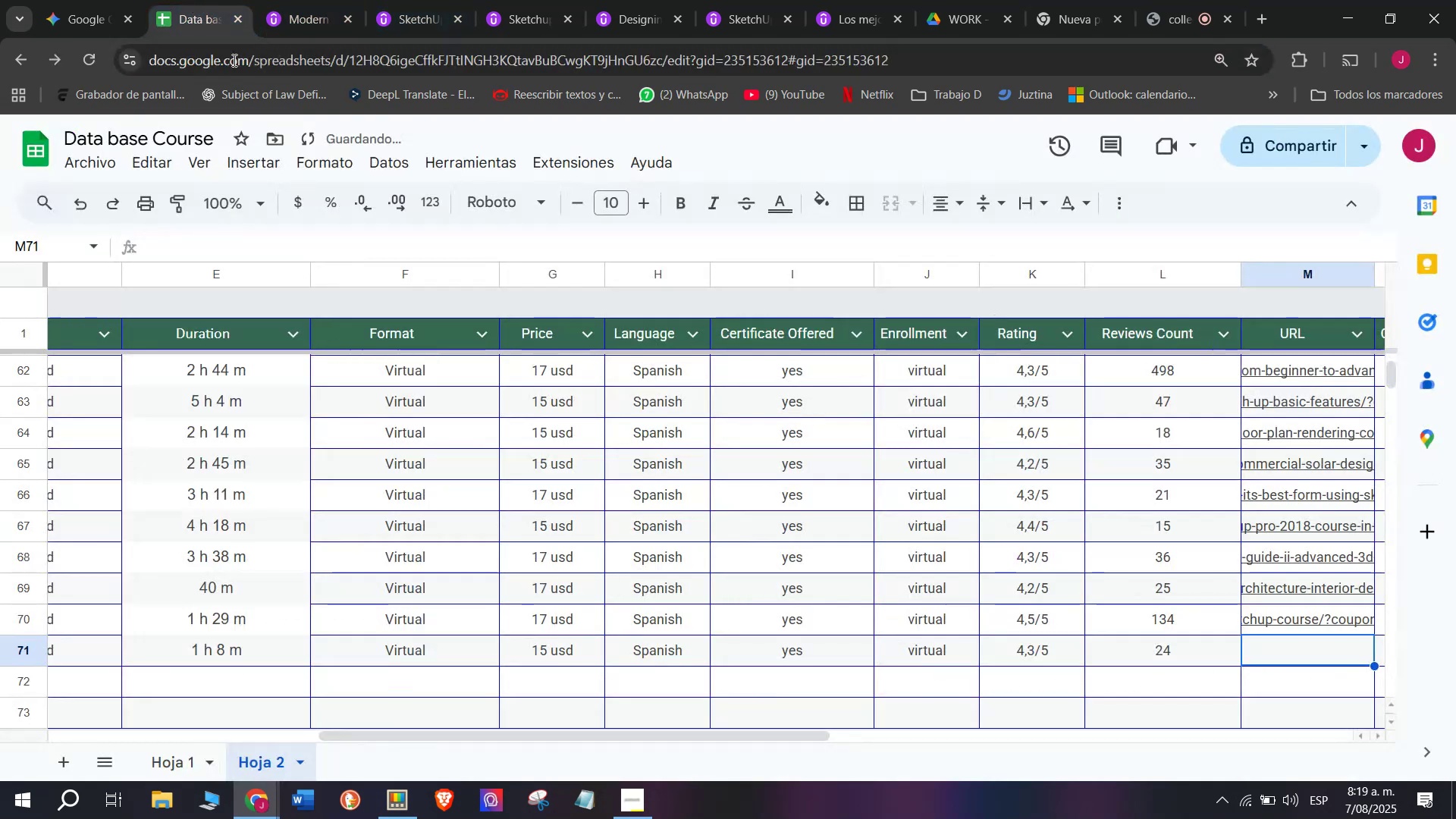 
key(Control+C)
 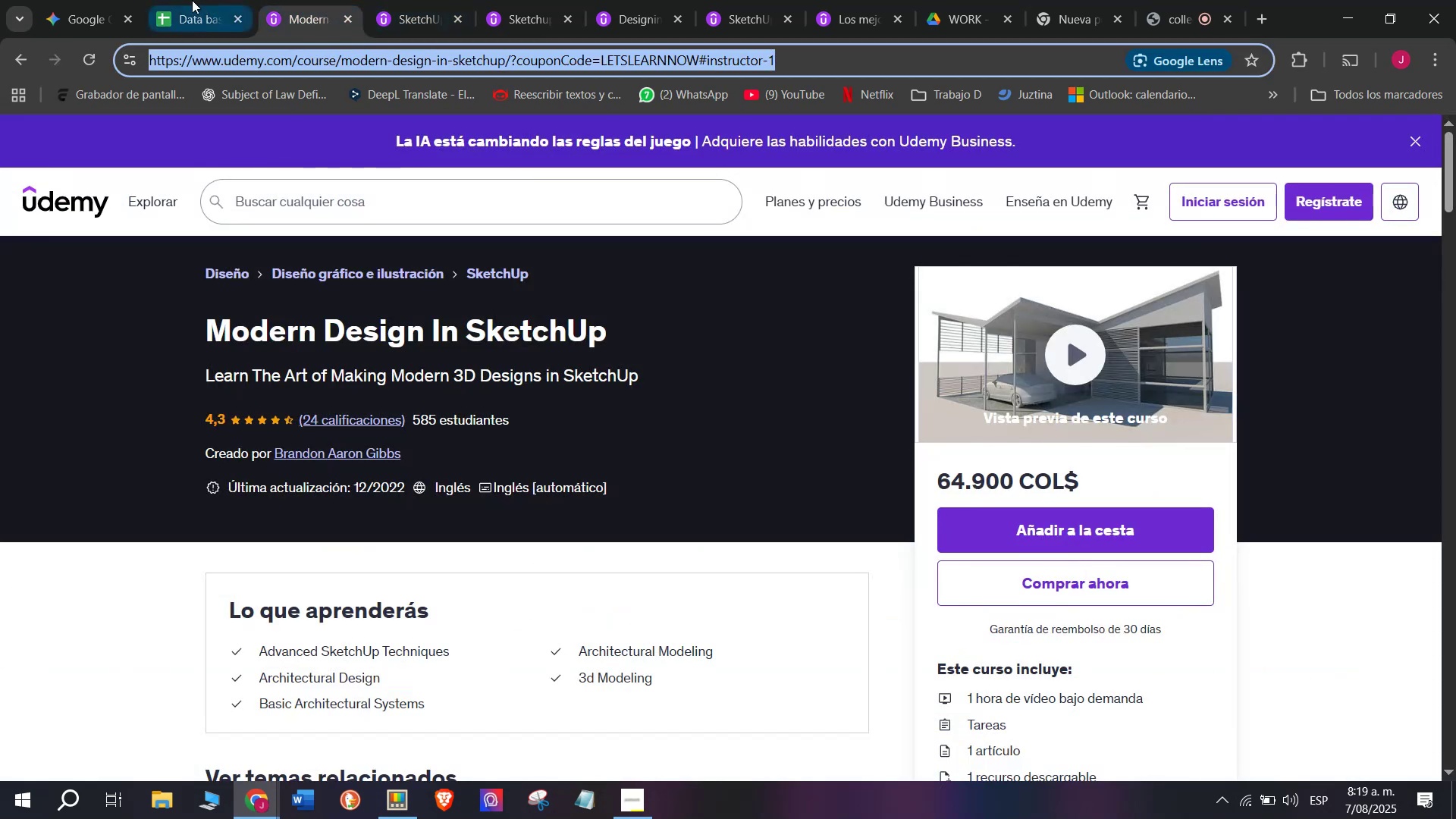 
triple_click([192, 0])
 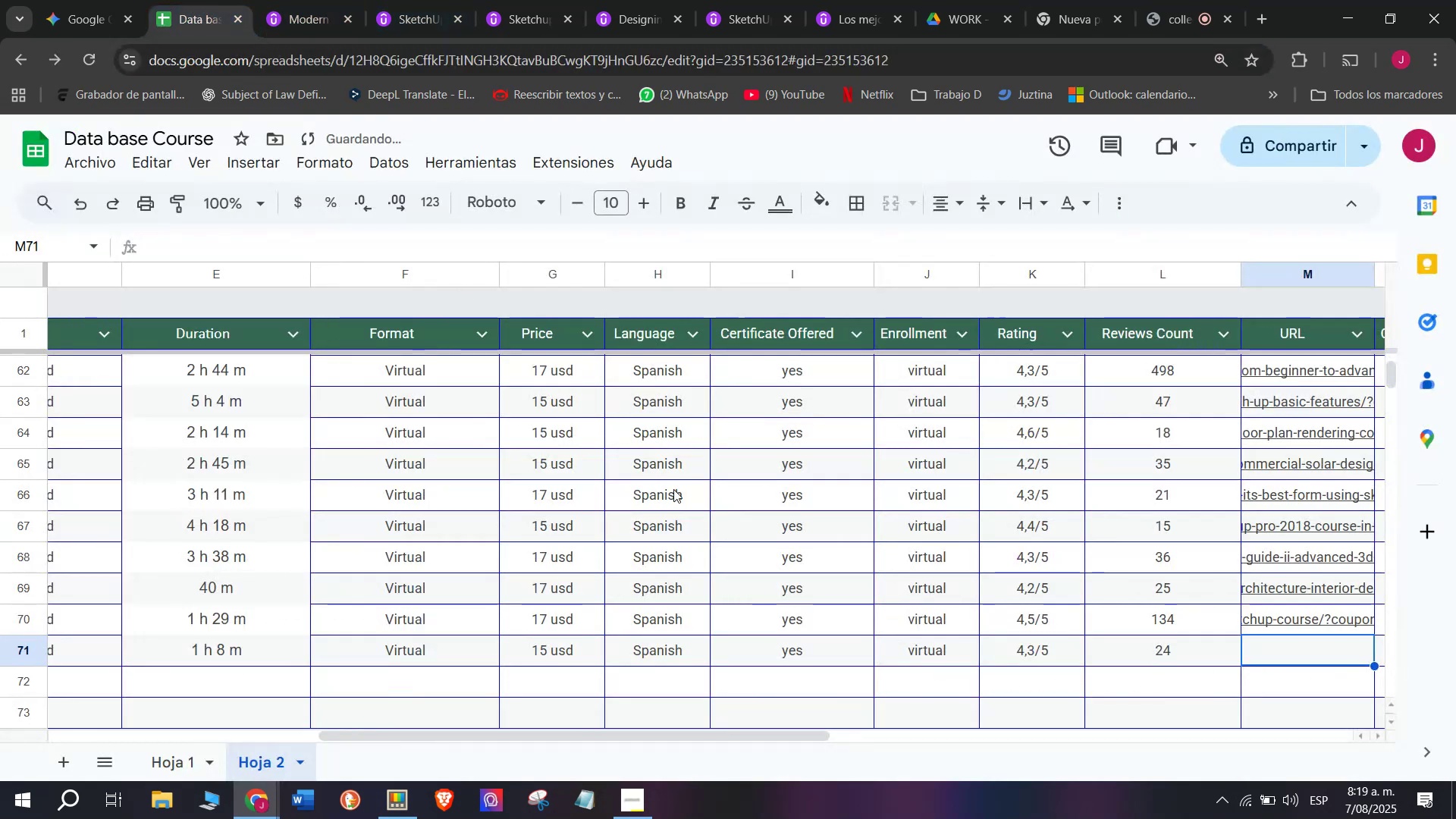 
key(Control+ControlLeft)
 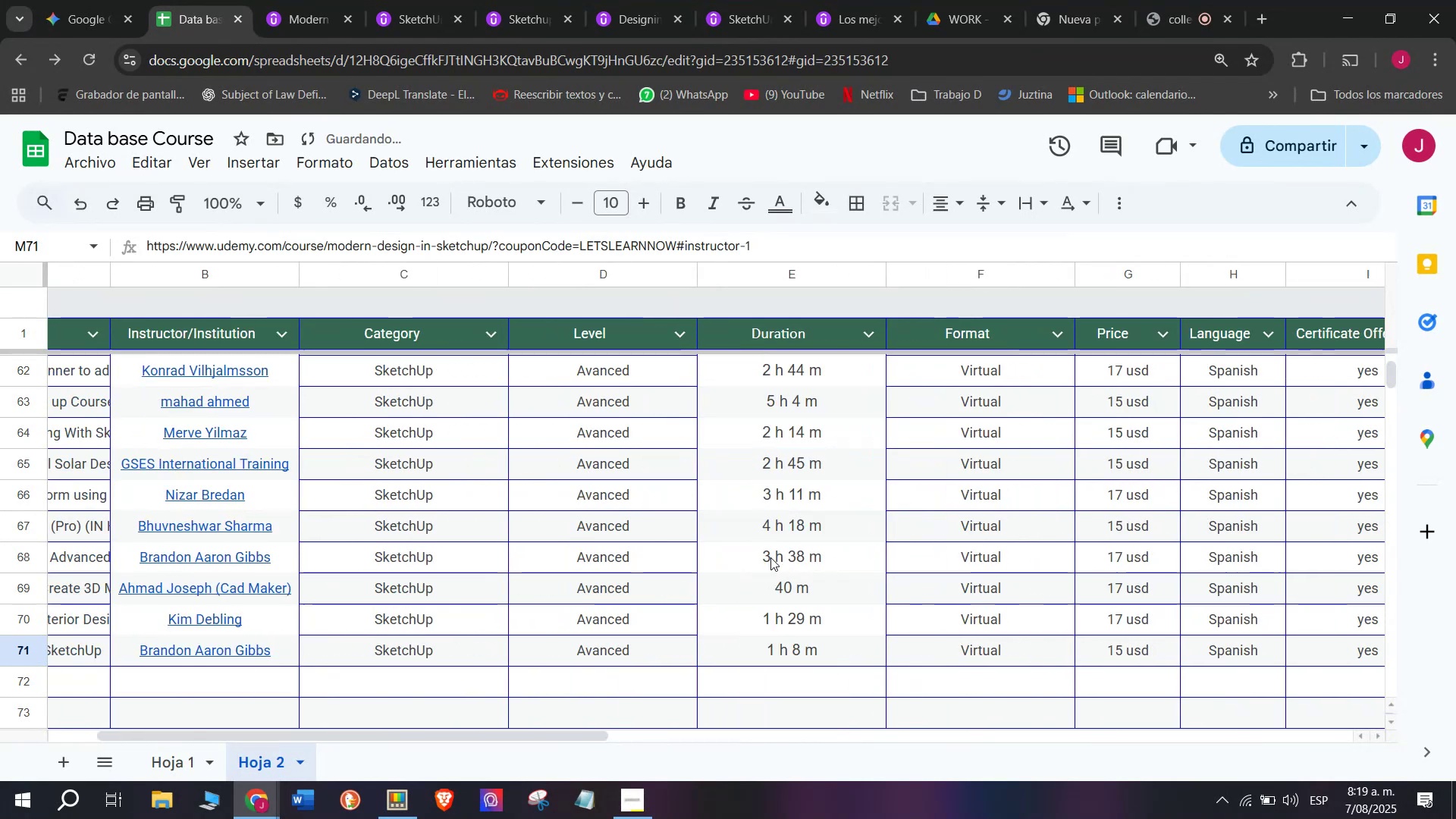 
key(Z)
 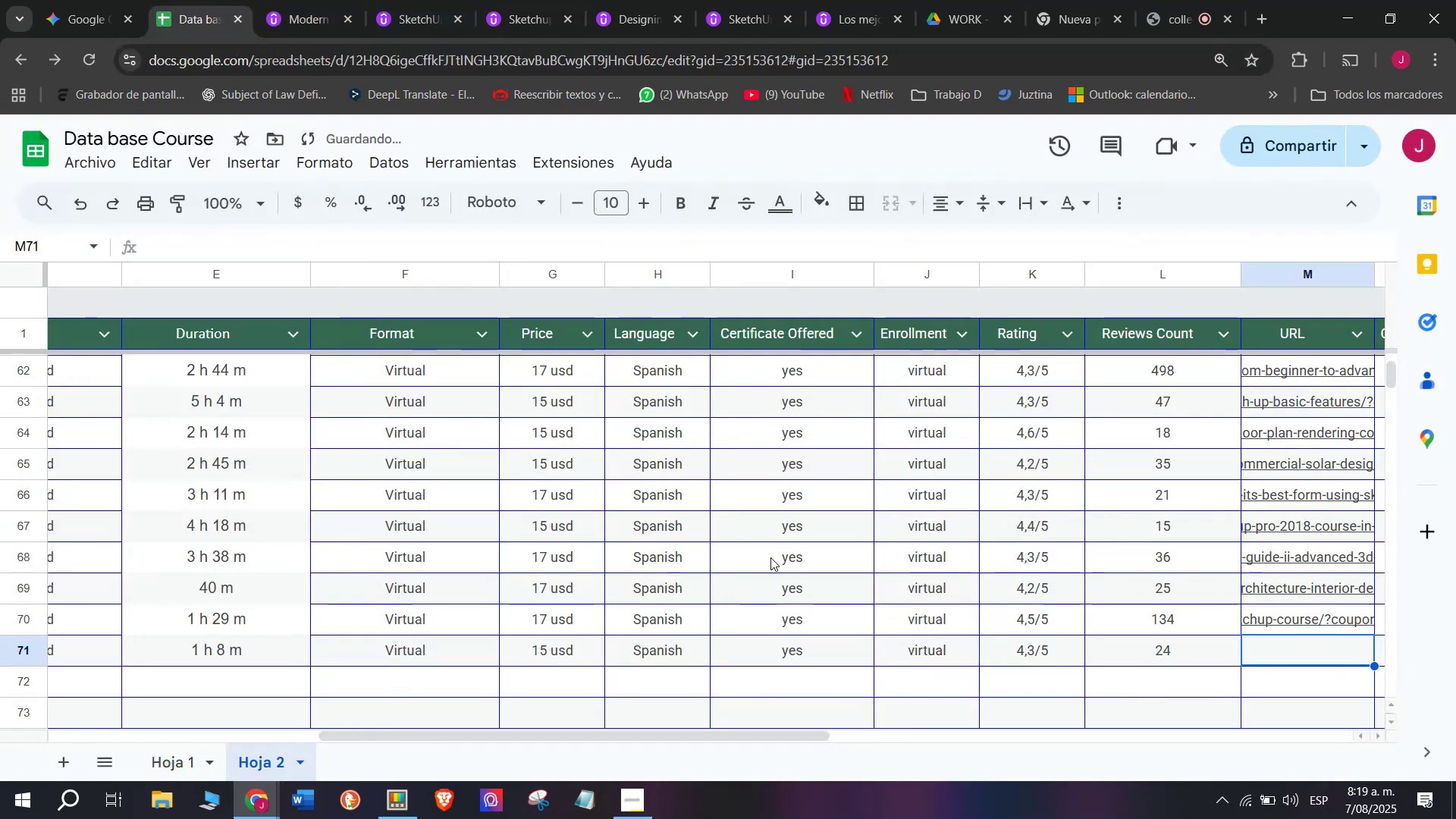 
key(Control+V)
 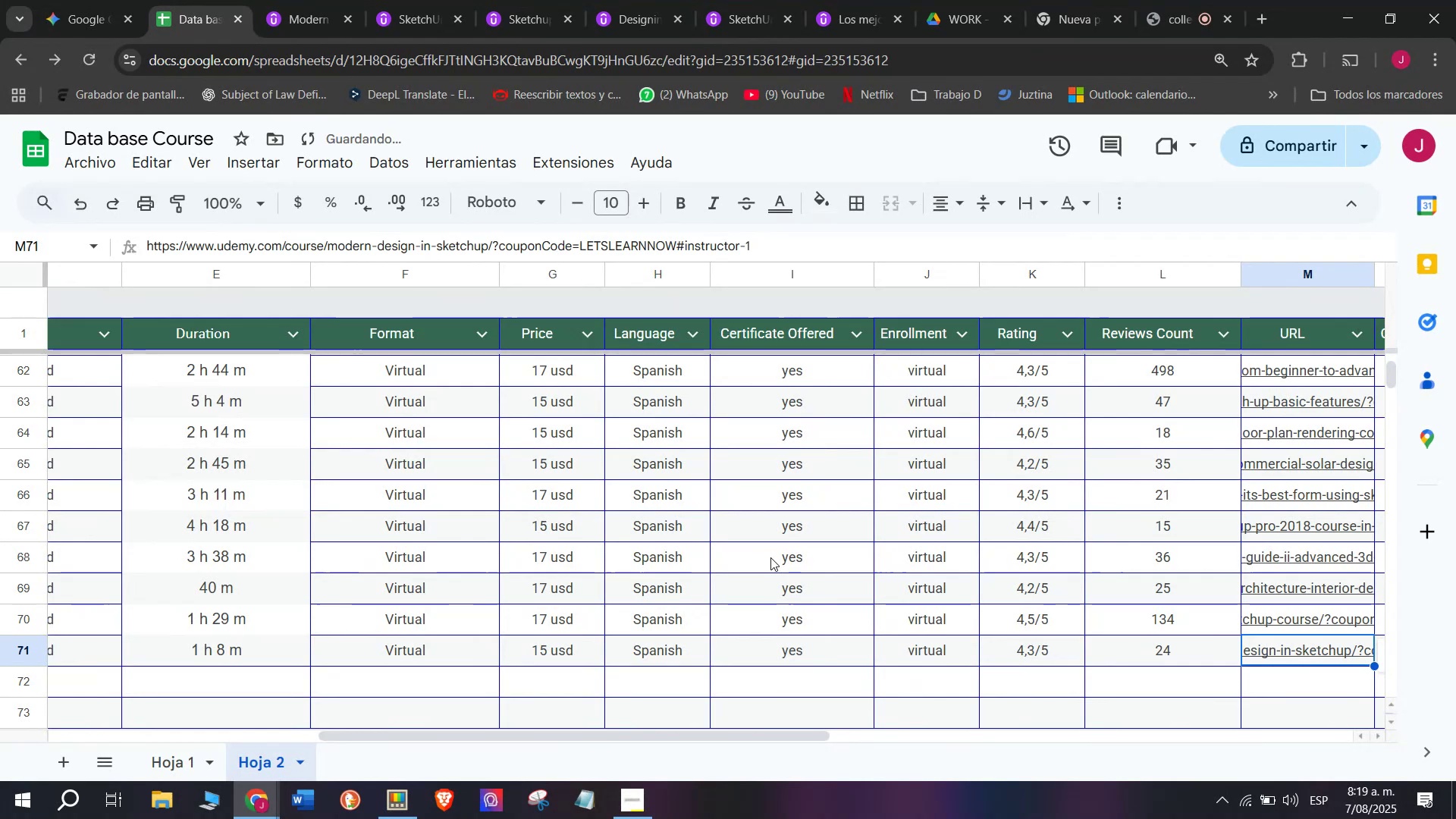 
scroll: coordinate [147, 556], scroll_direction: up, amount: 7.0
 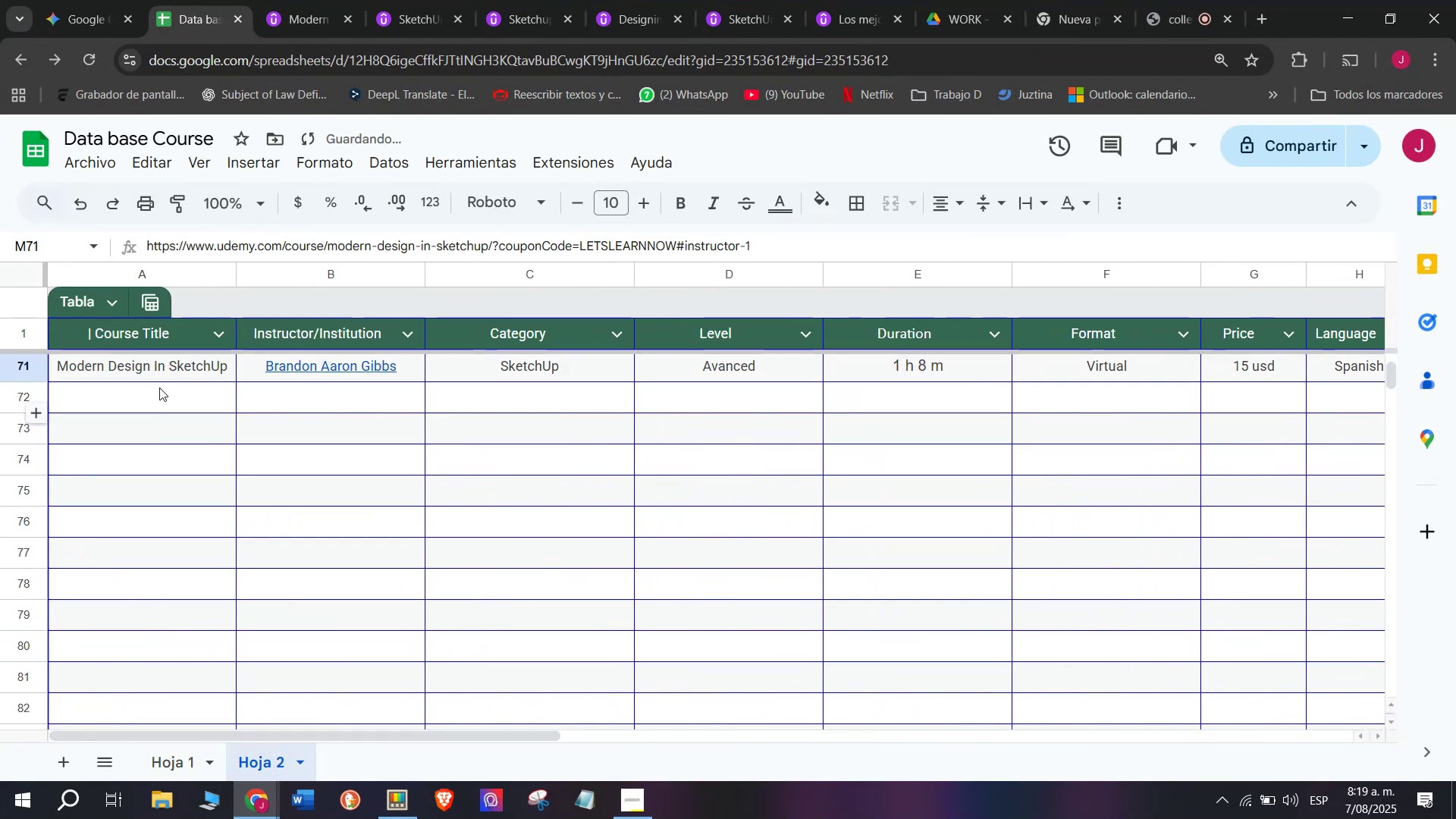 
left_click([159, 388])
 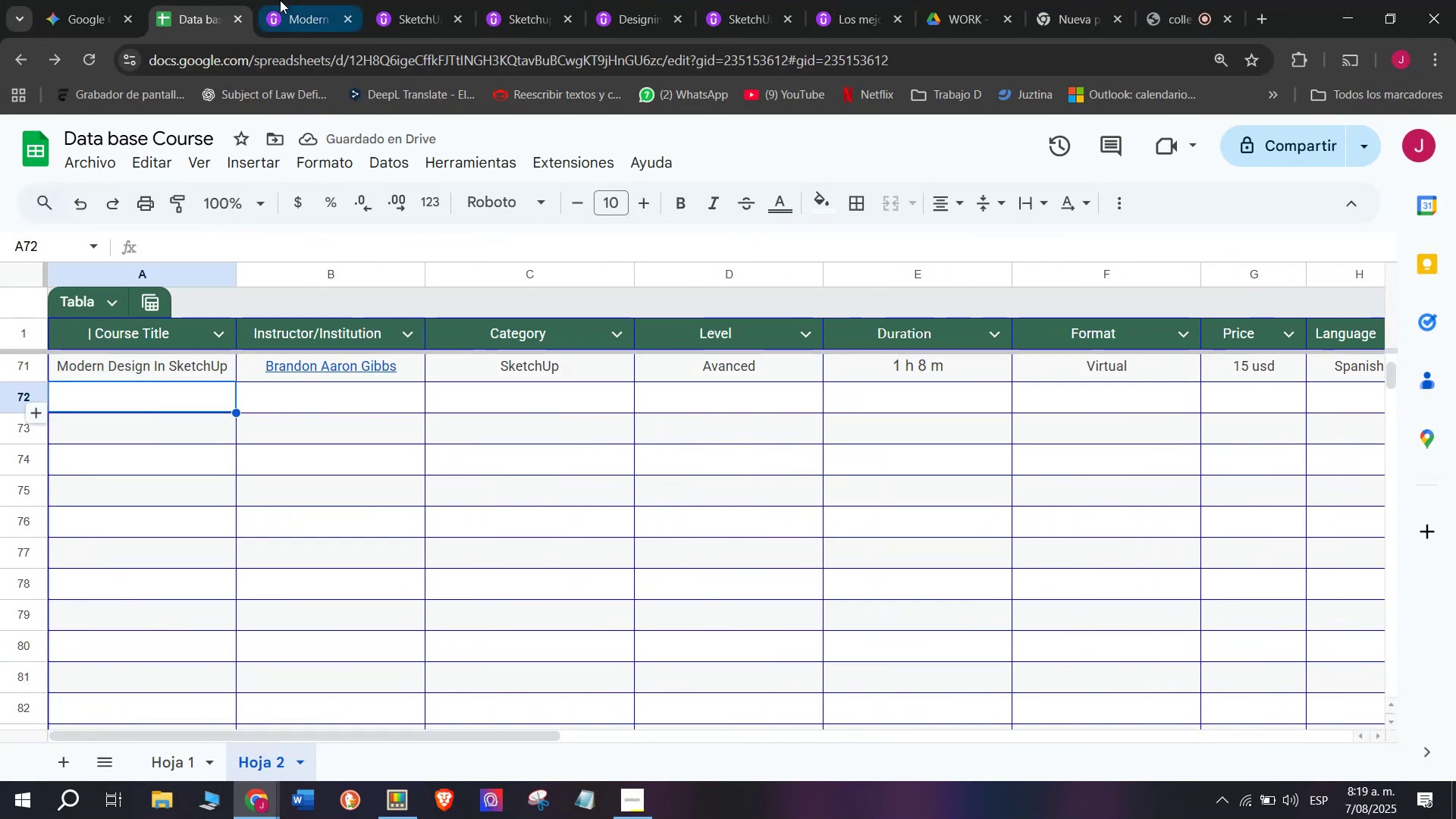 
left_click([295, 0])
 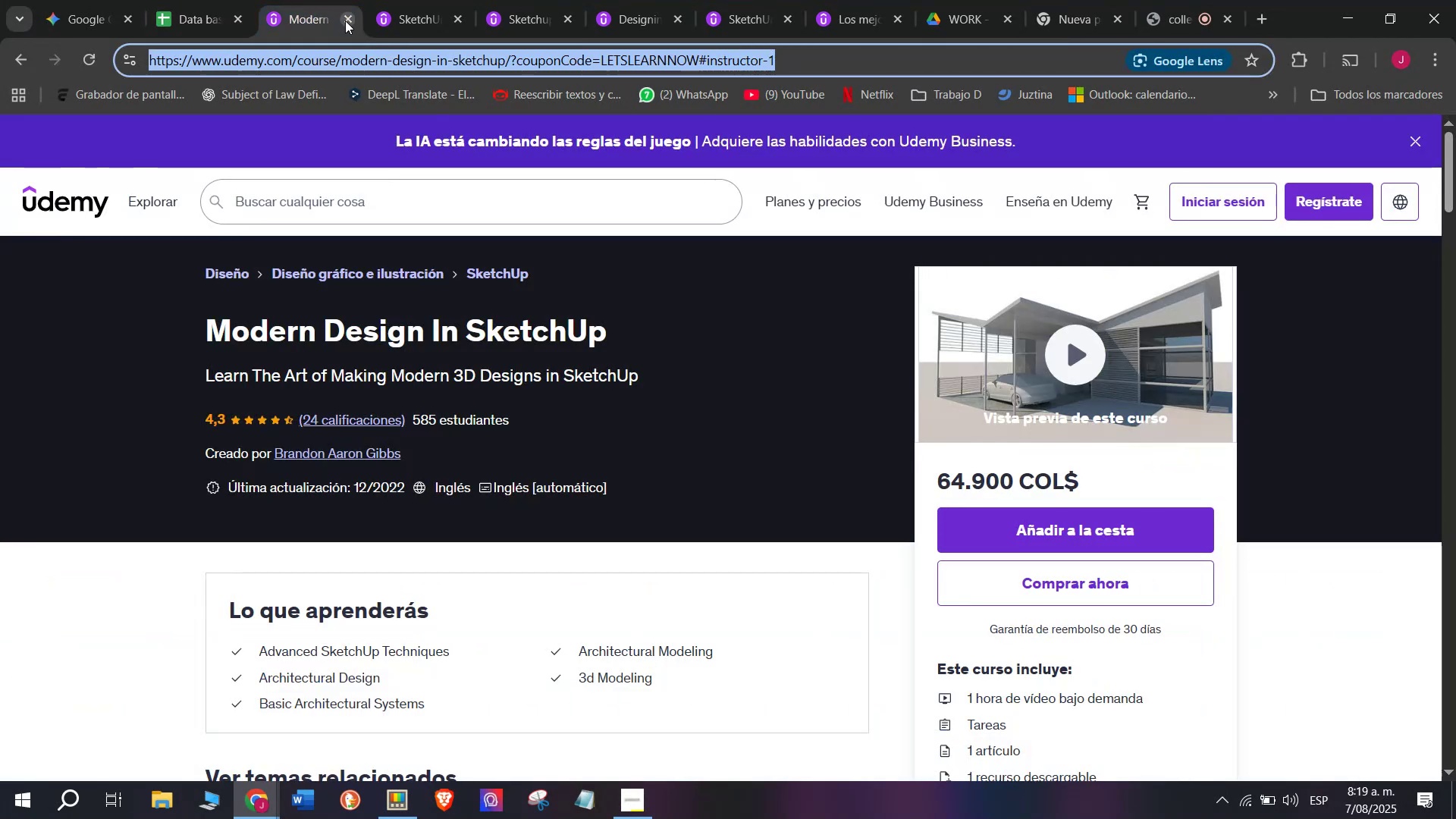 
left_click([345, 20])
 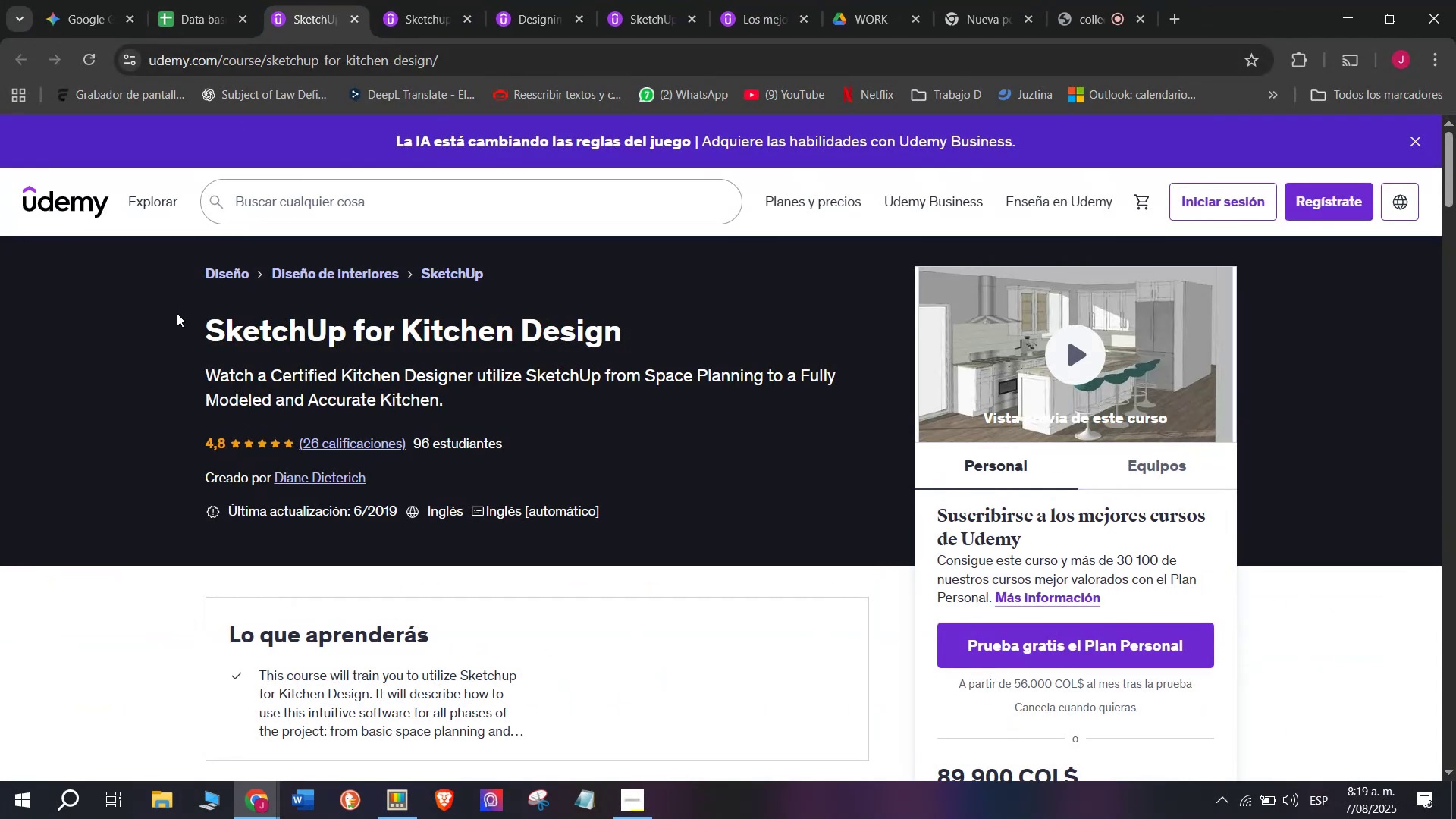 
left_click_drag(start_coordinate=[175, 315], to_coordinate=[632, 321])
 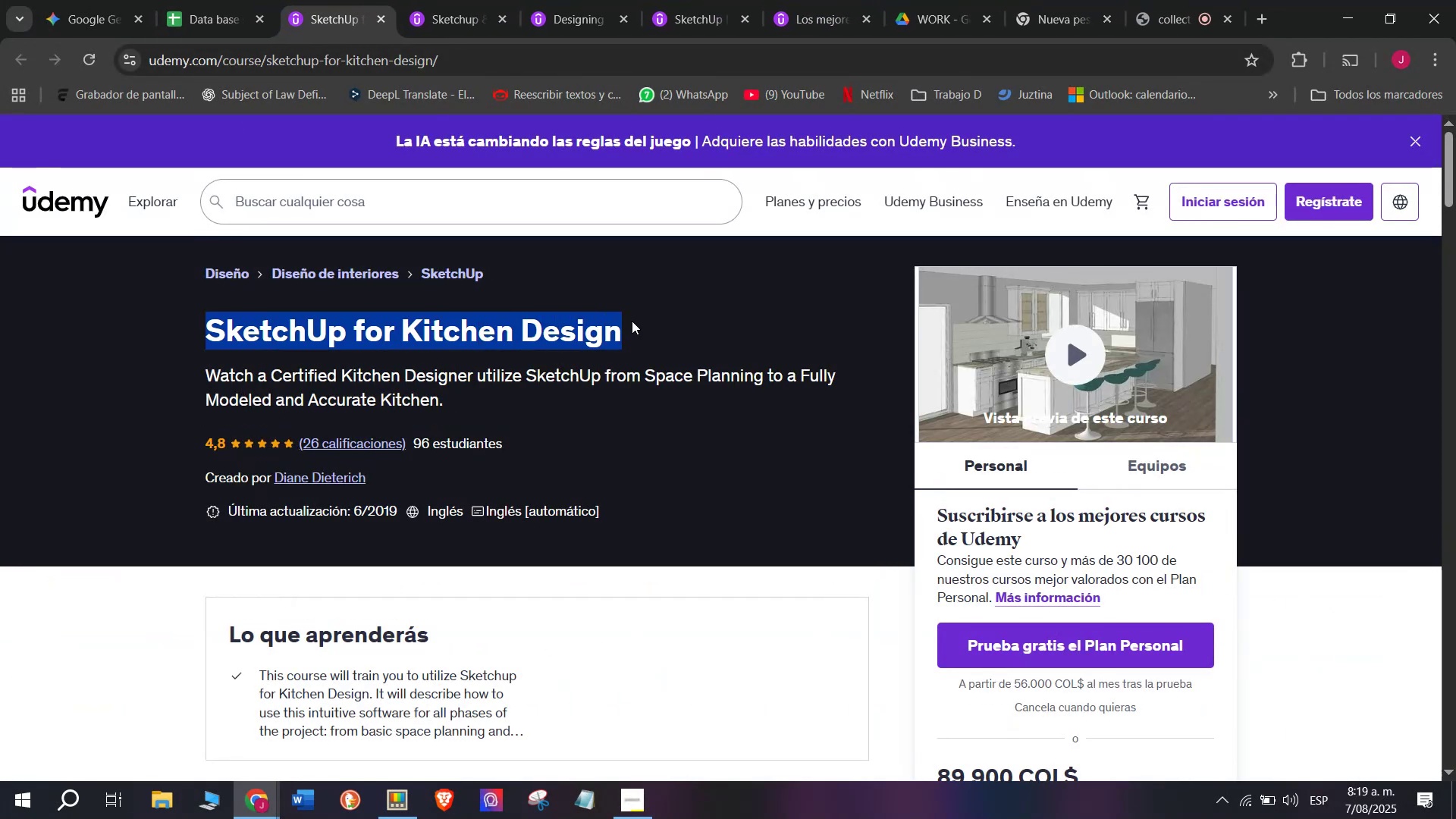 
key(Break)
 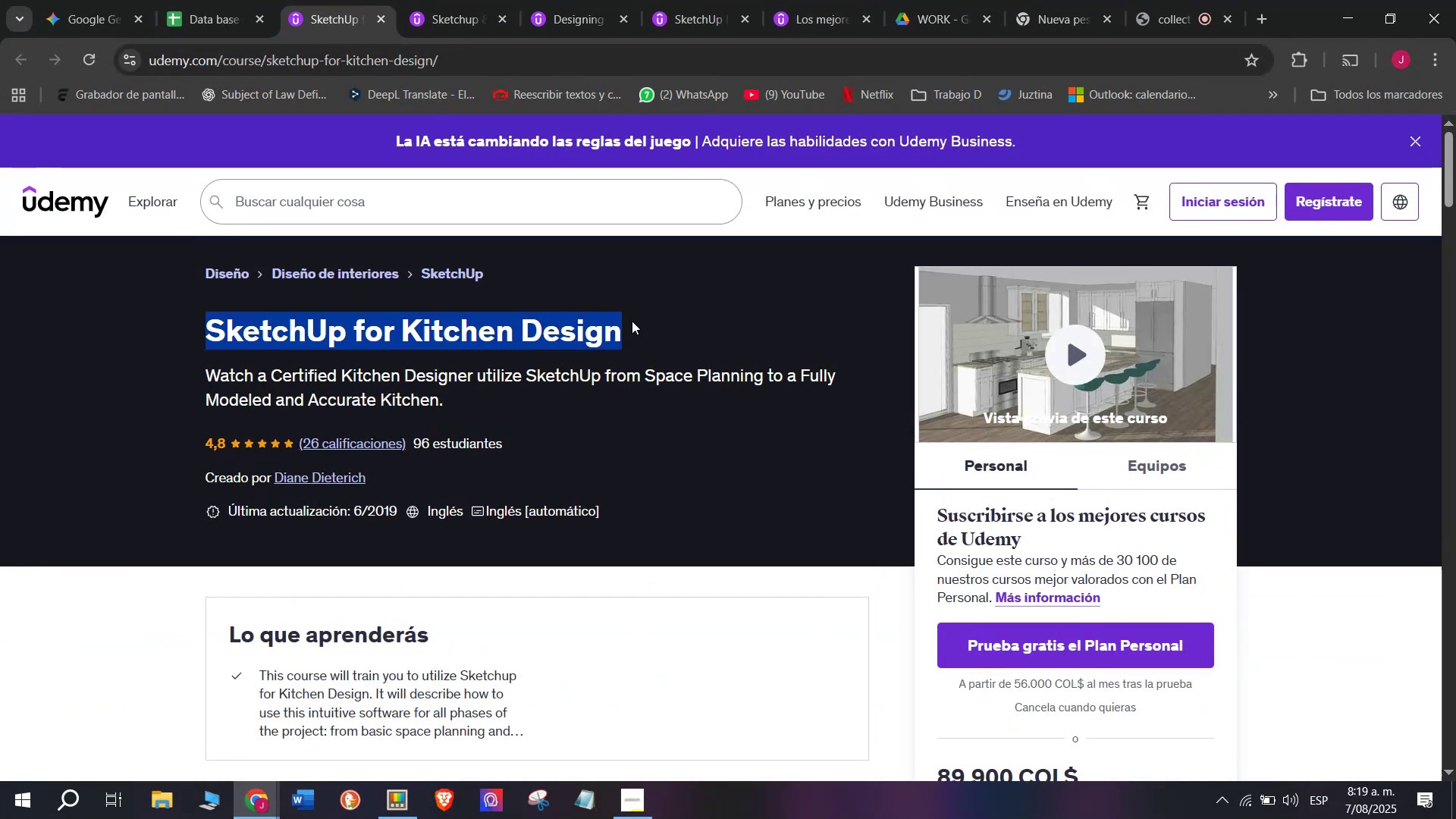 
key(Control+ControlLeft)
 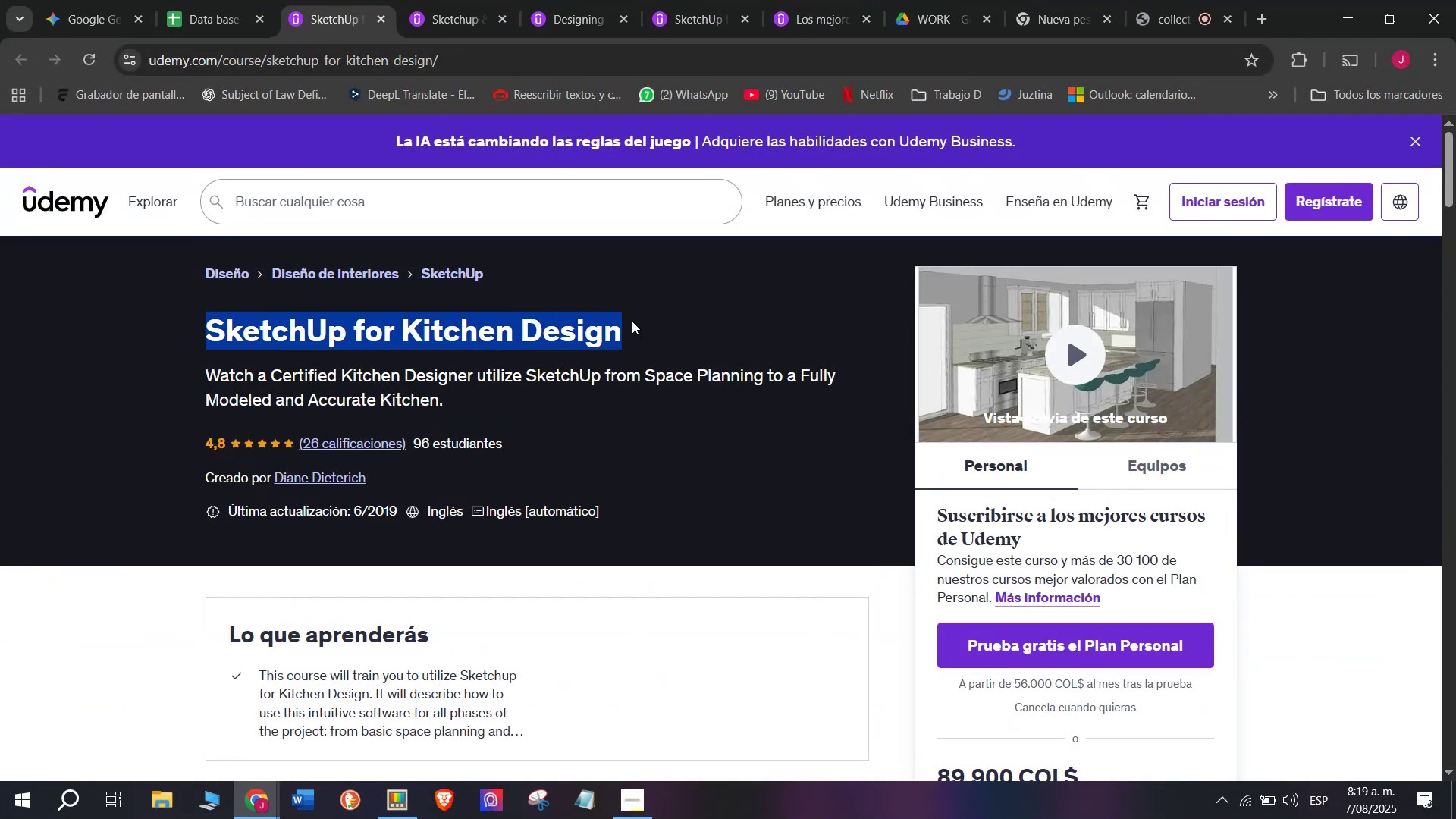 
key(Control+C)
 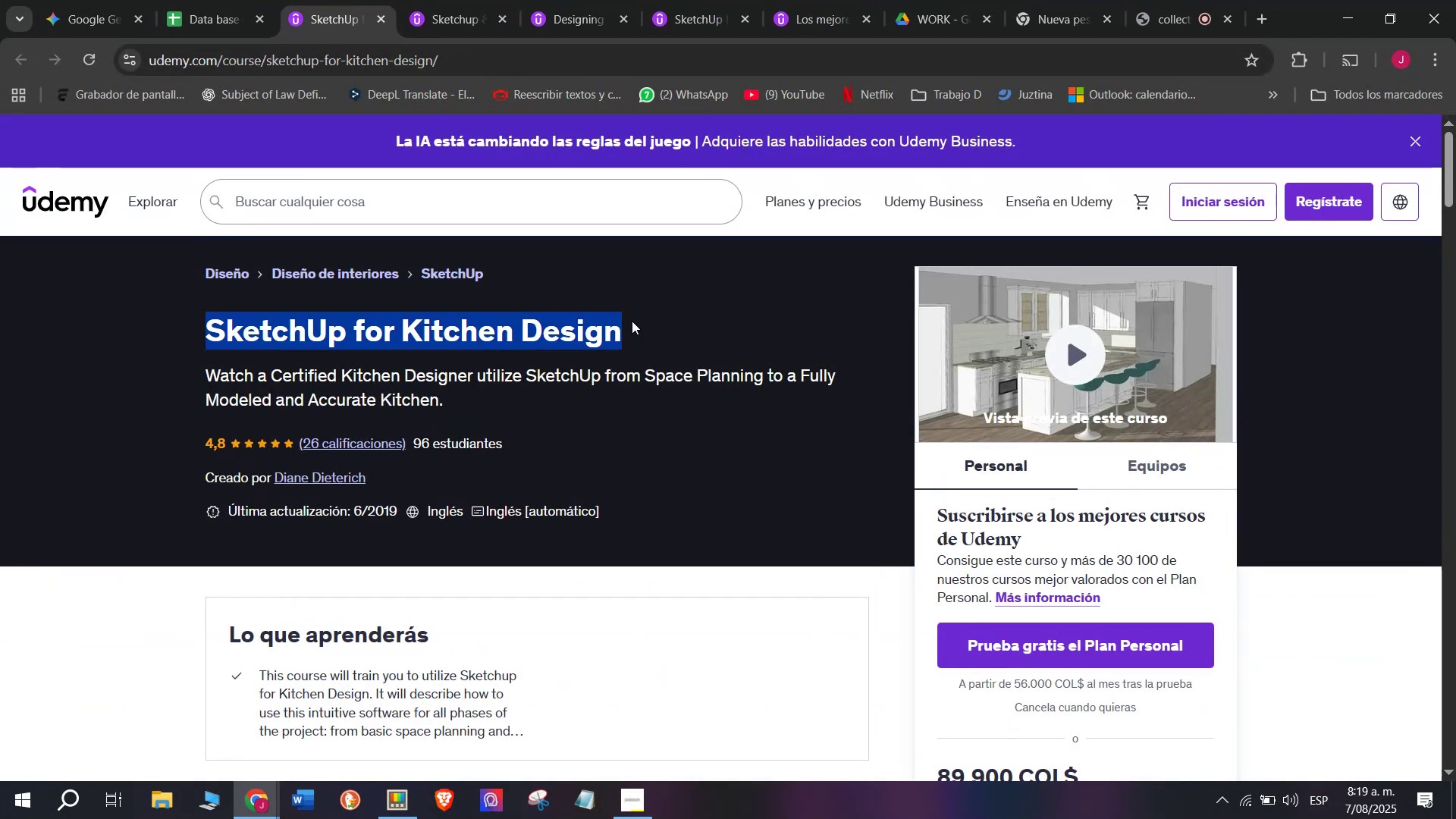 
key(Control+ControlLeft)
 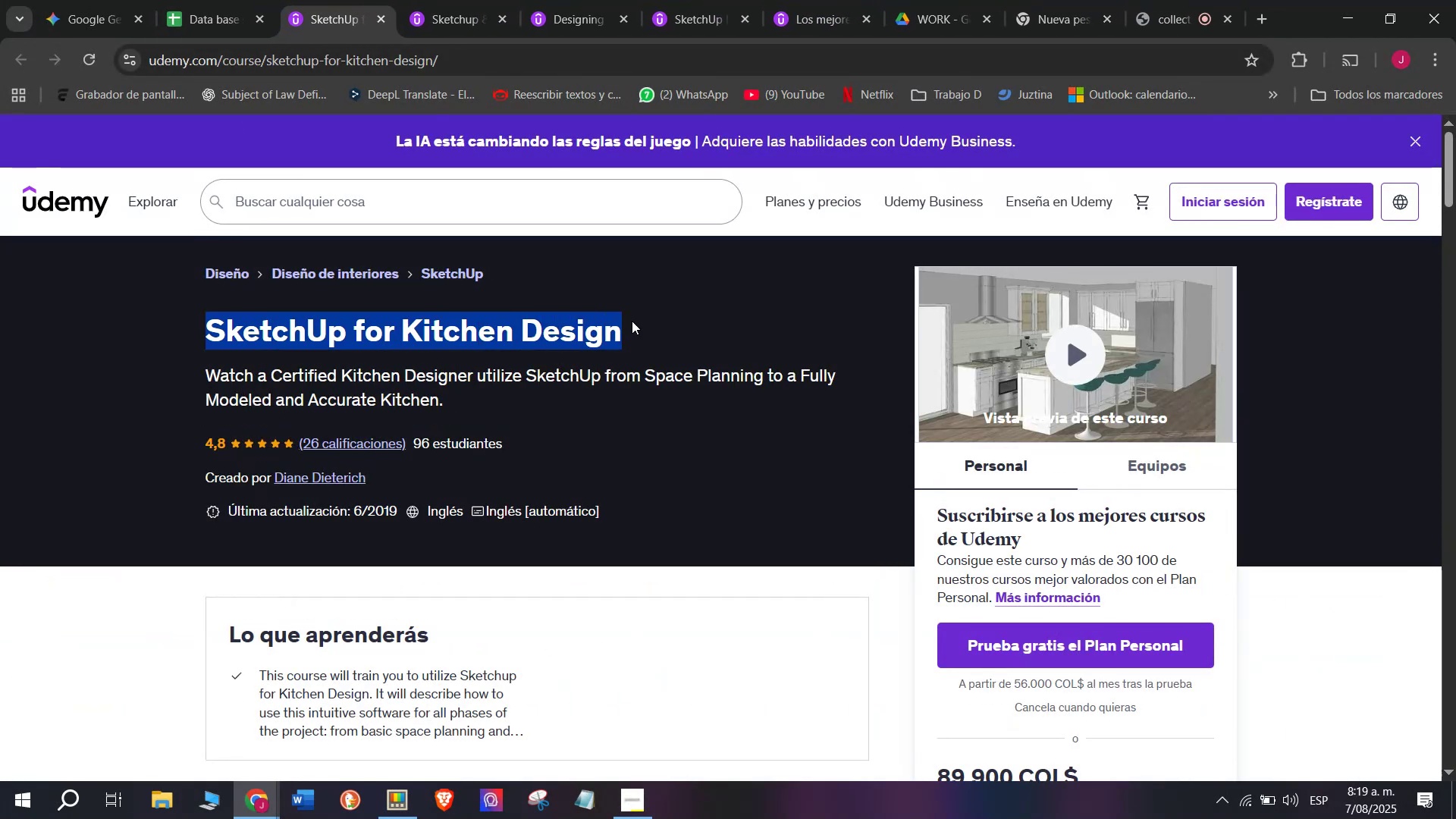 
key(Break)
 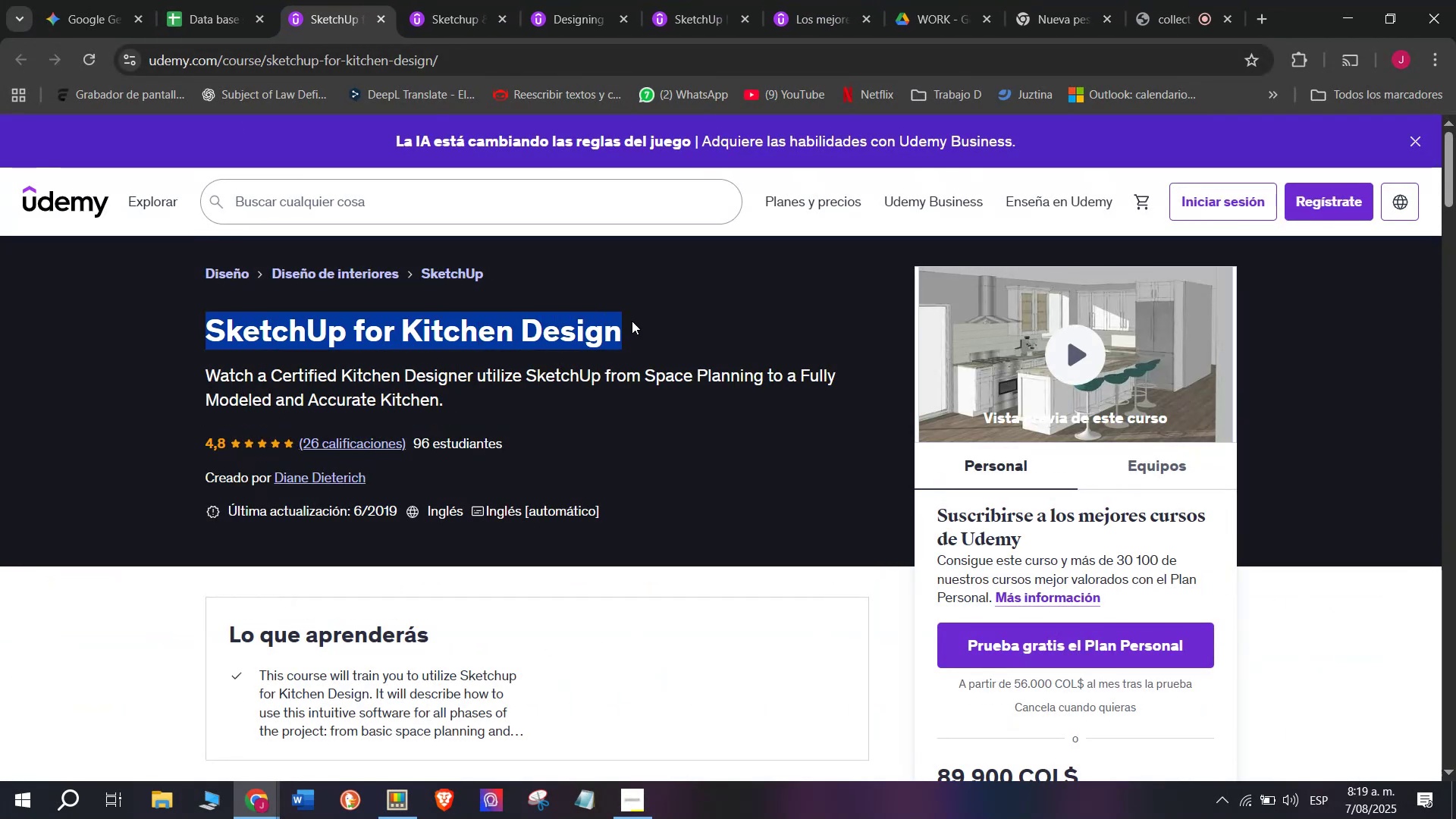 
key(Control+C)
 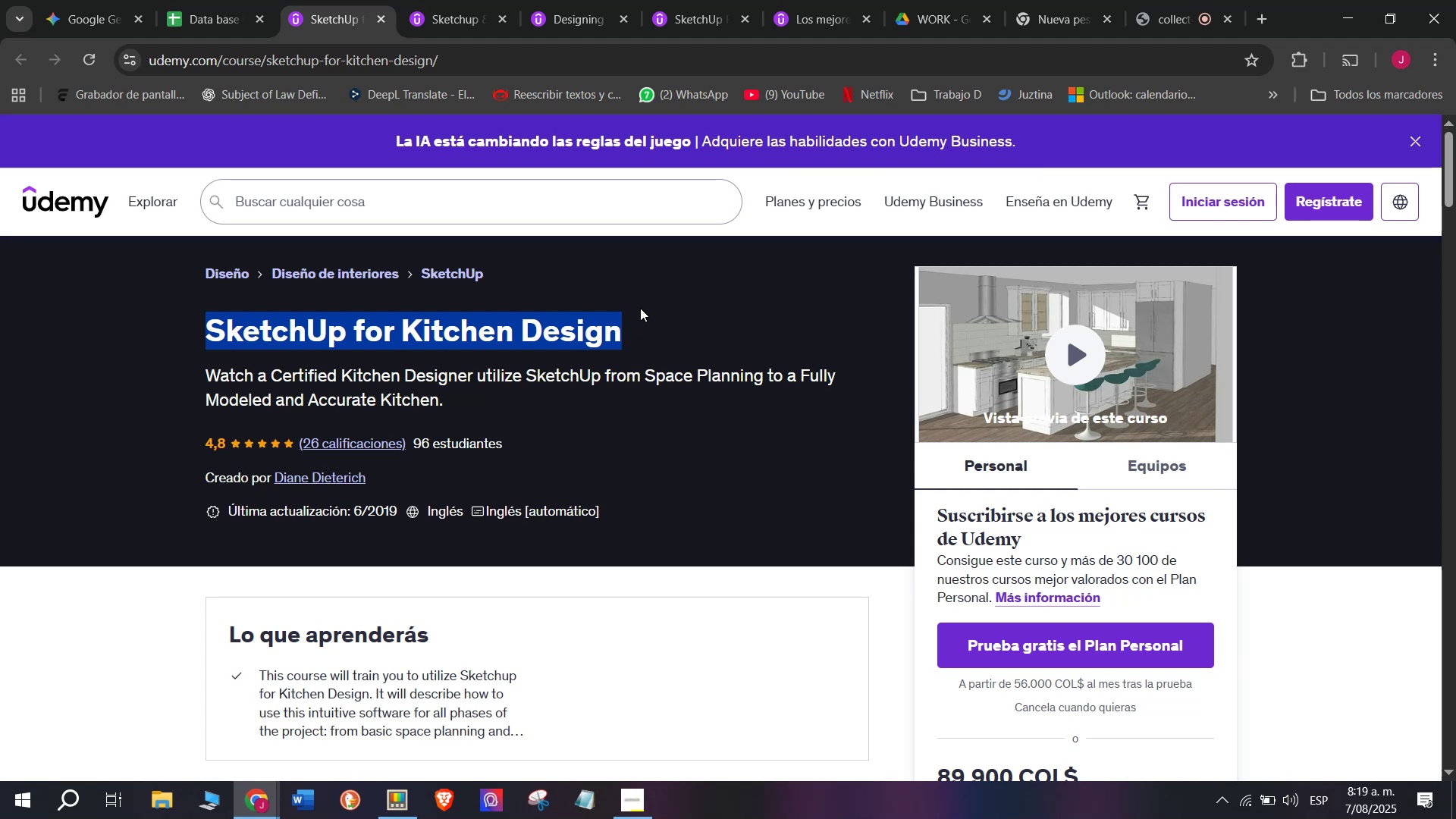 
wait(20.09)
 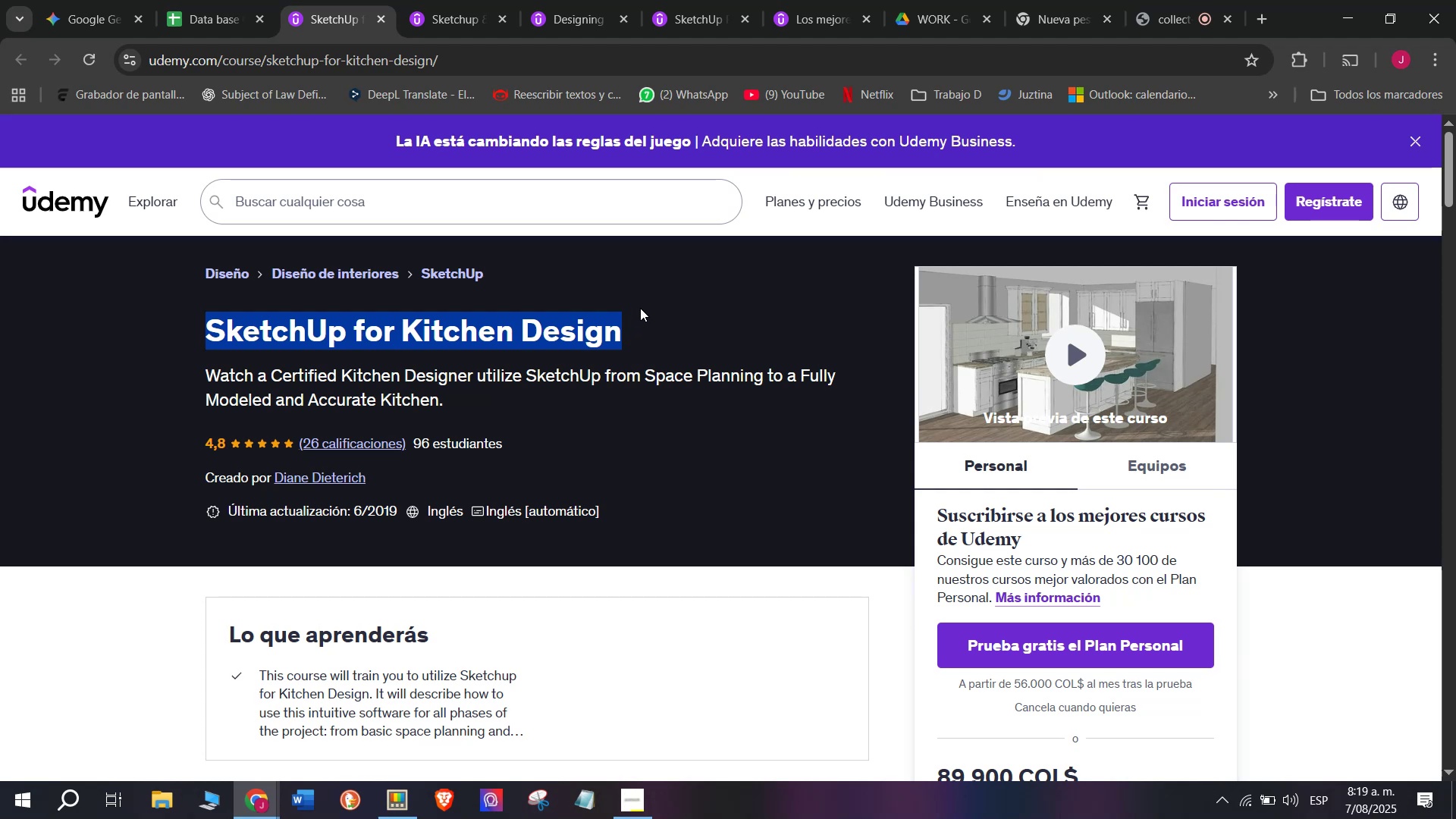 
right_click([217, 340])
 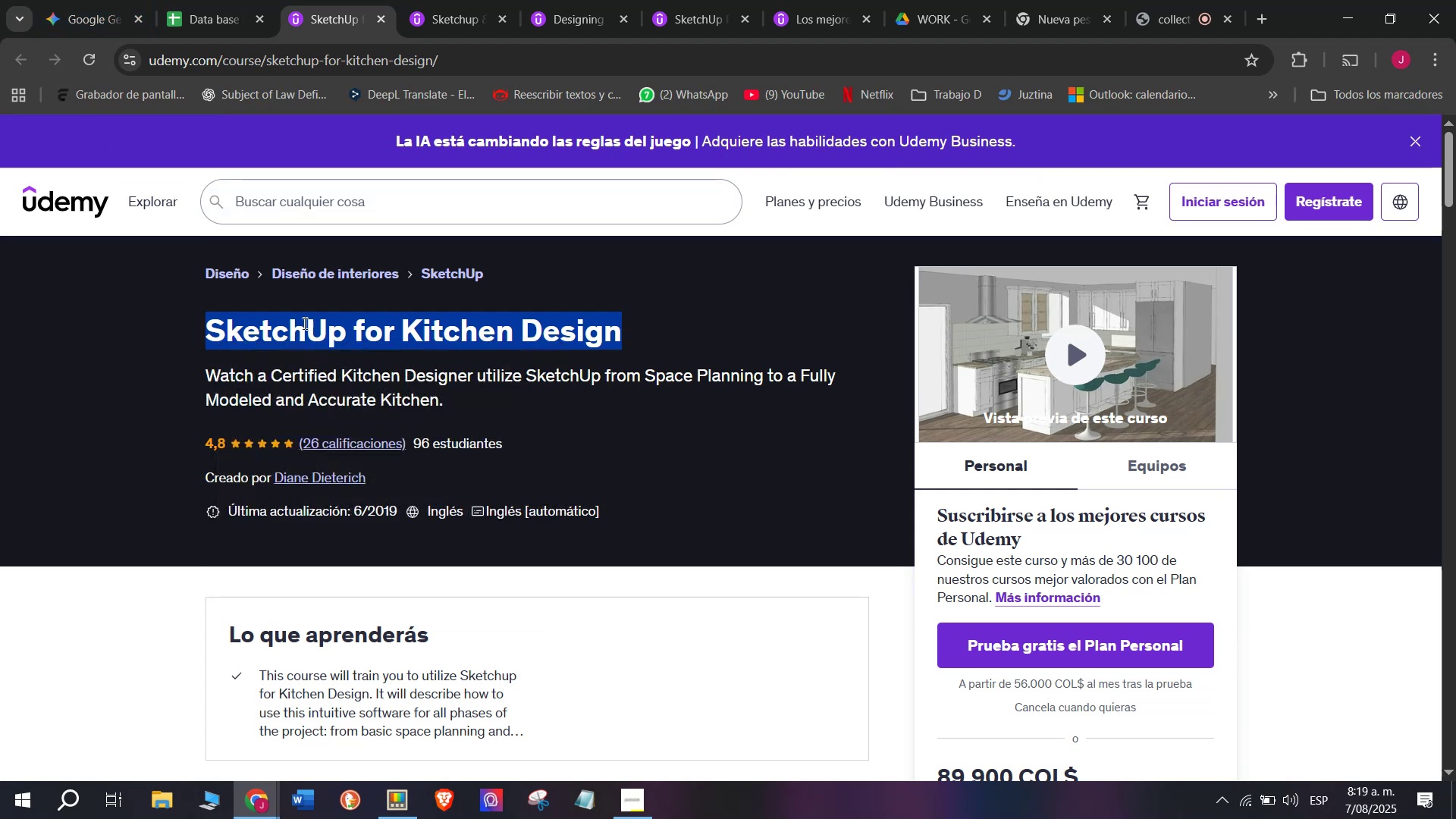 
double_click([215, 0])
 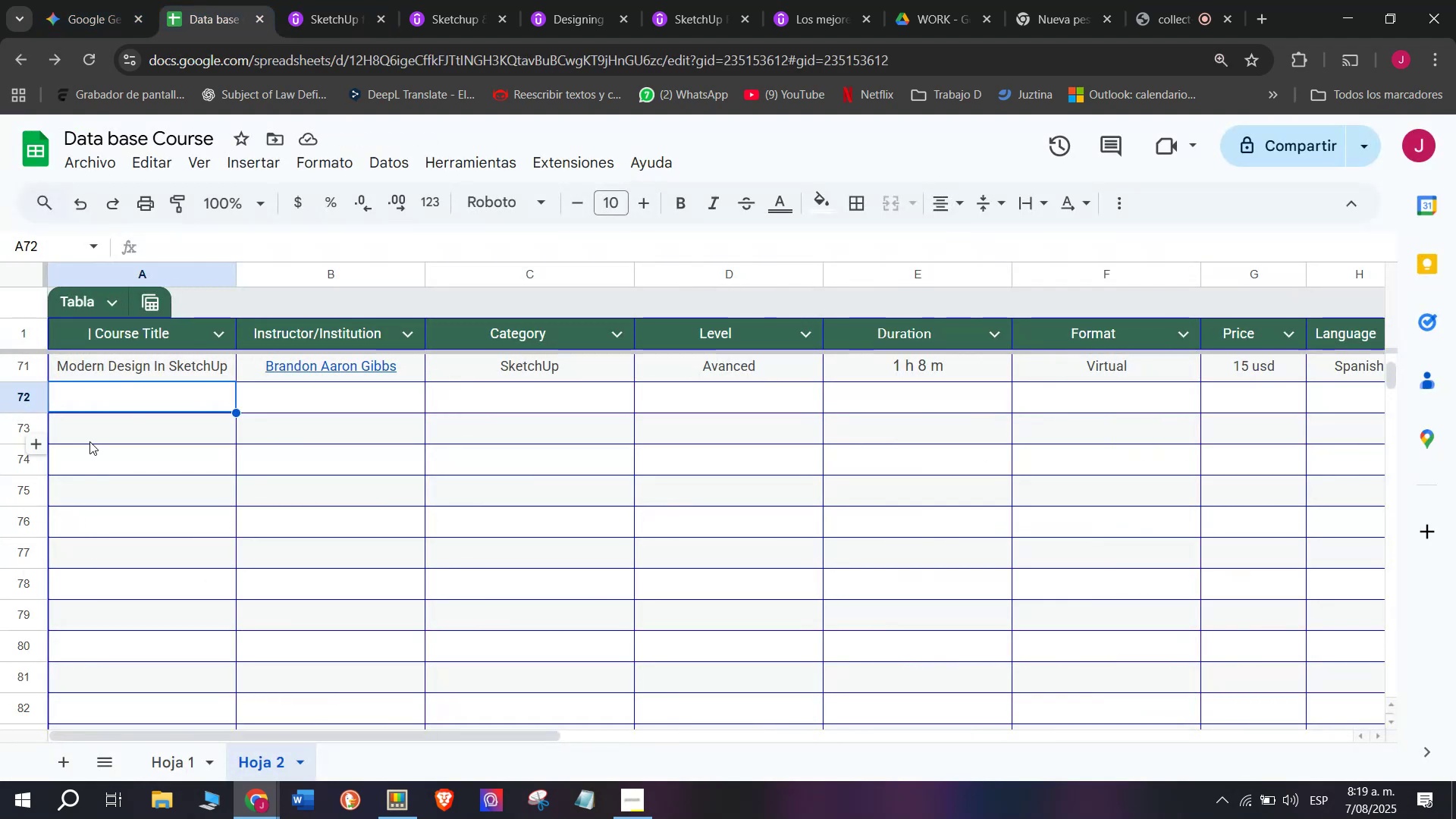 
scroll: coordinate [168, 337], scroll_direction: up, amount: 4.0
 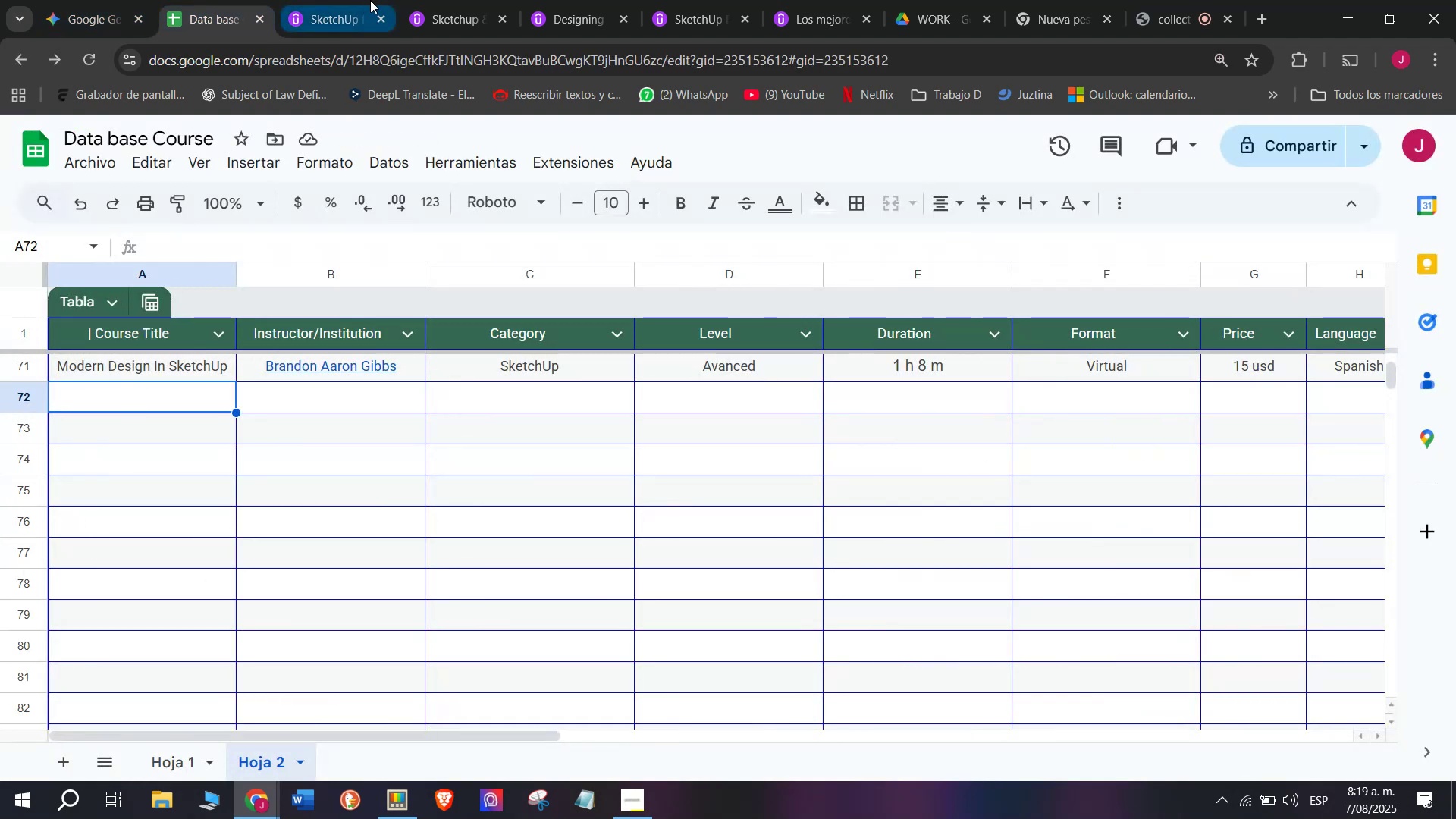 
left_click([370, 0])
 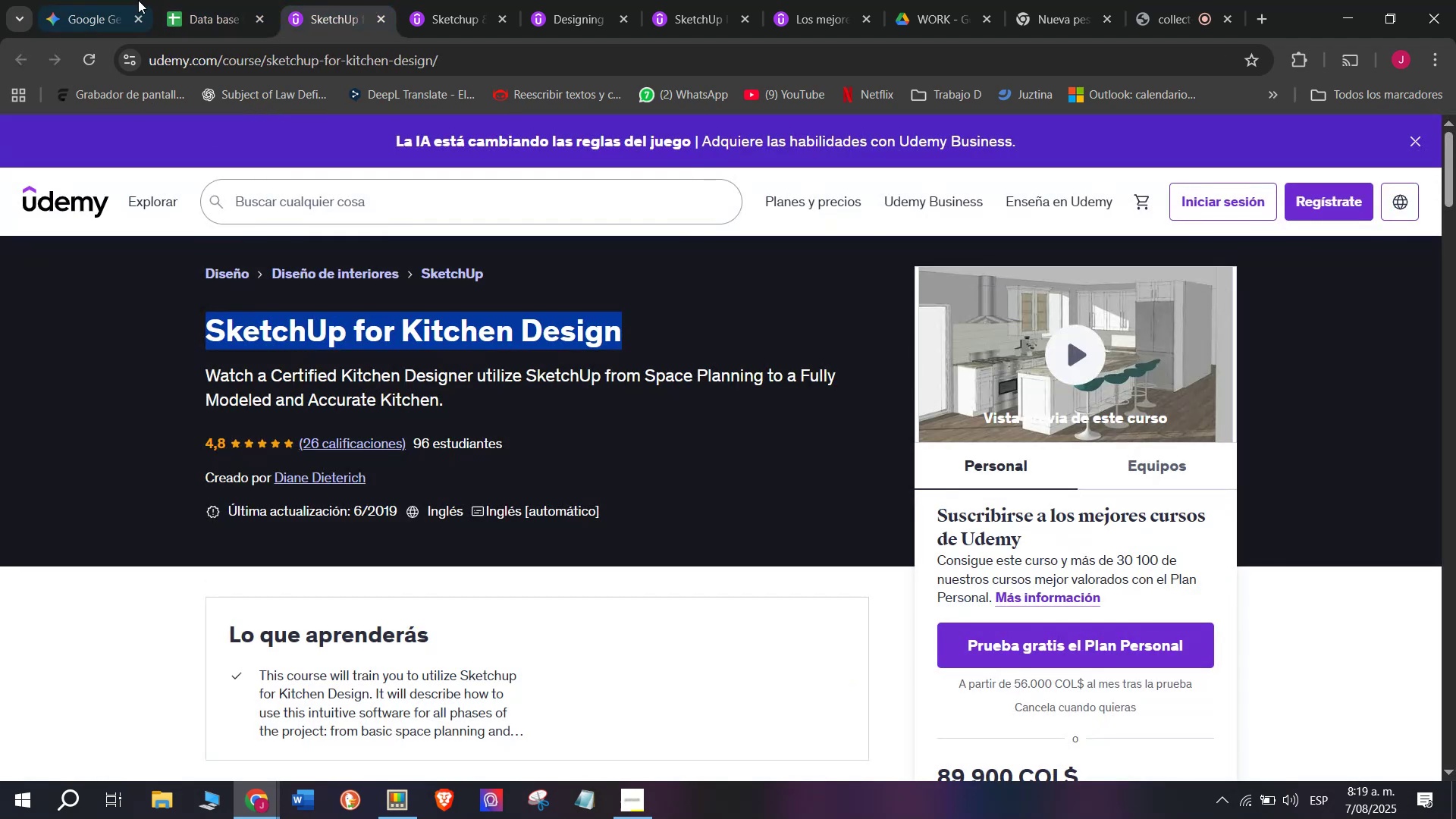 
left_click([176, 0])
 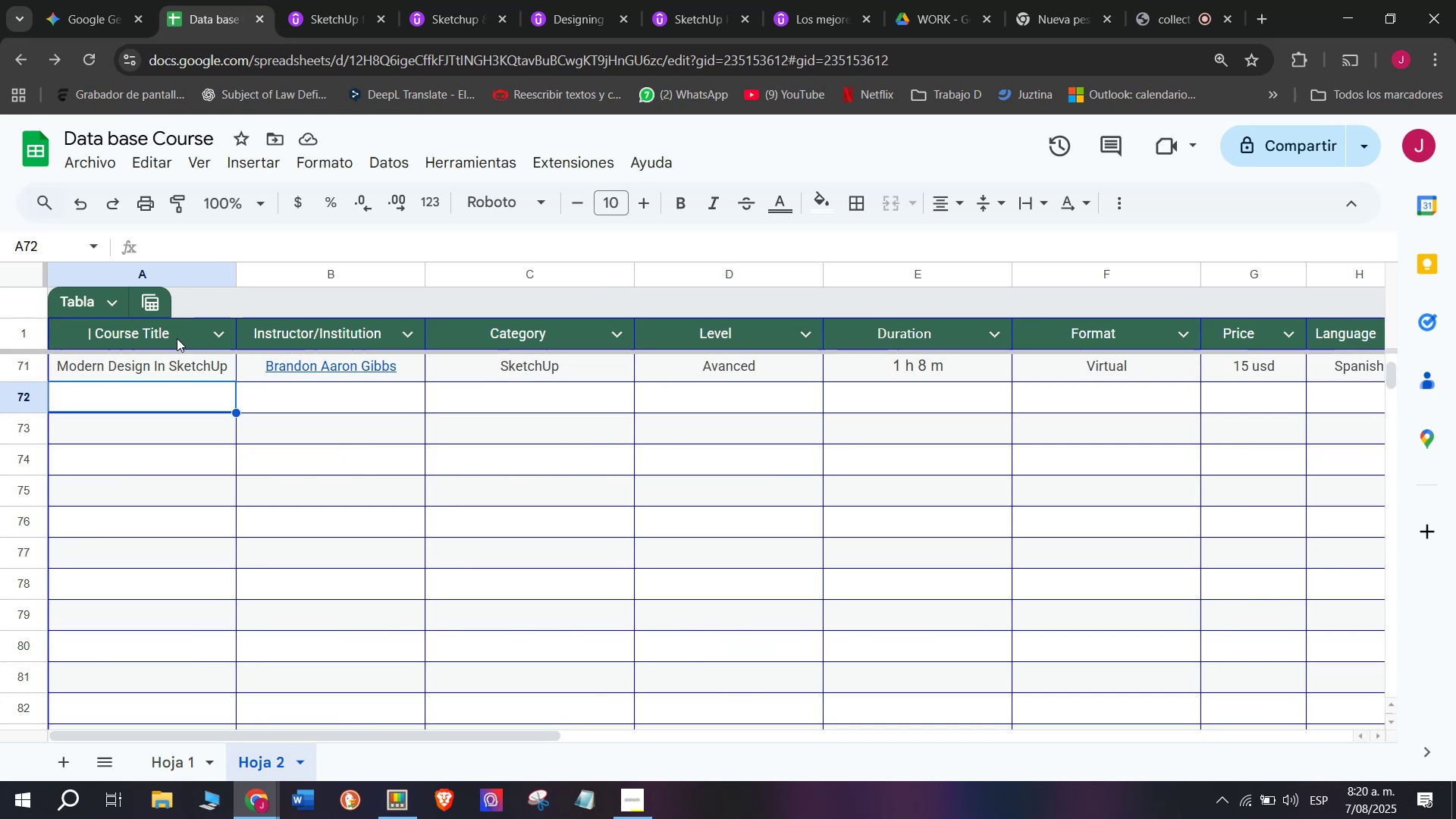 
wait(33.11)
 